 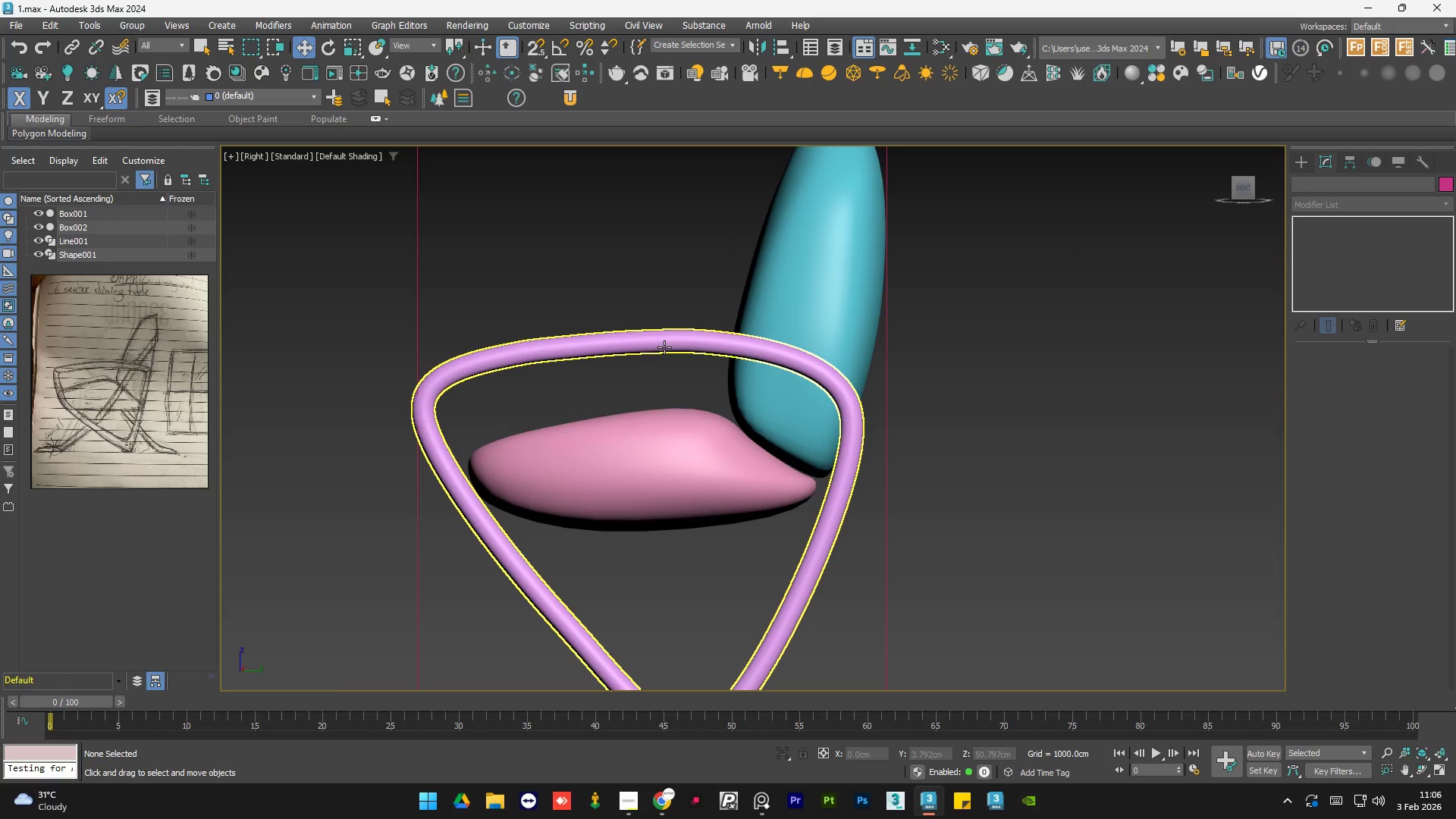 
left_click([664, 347])
 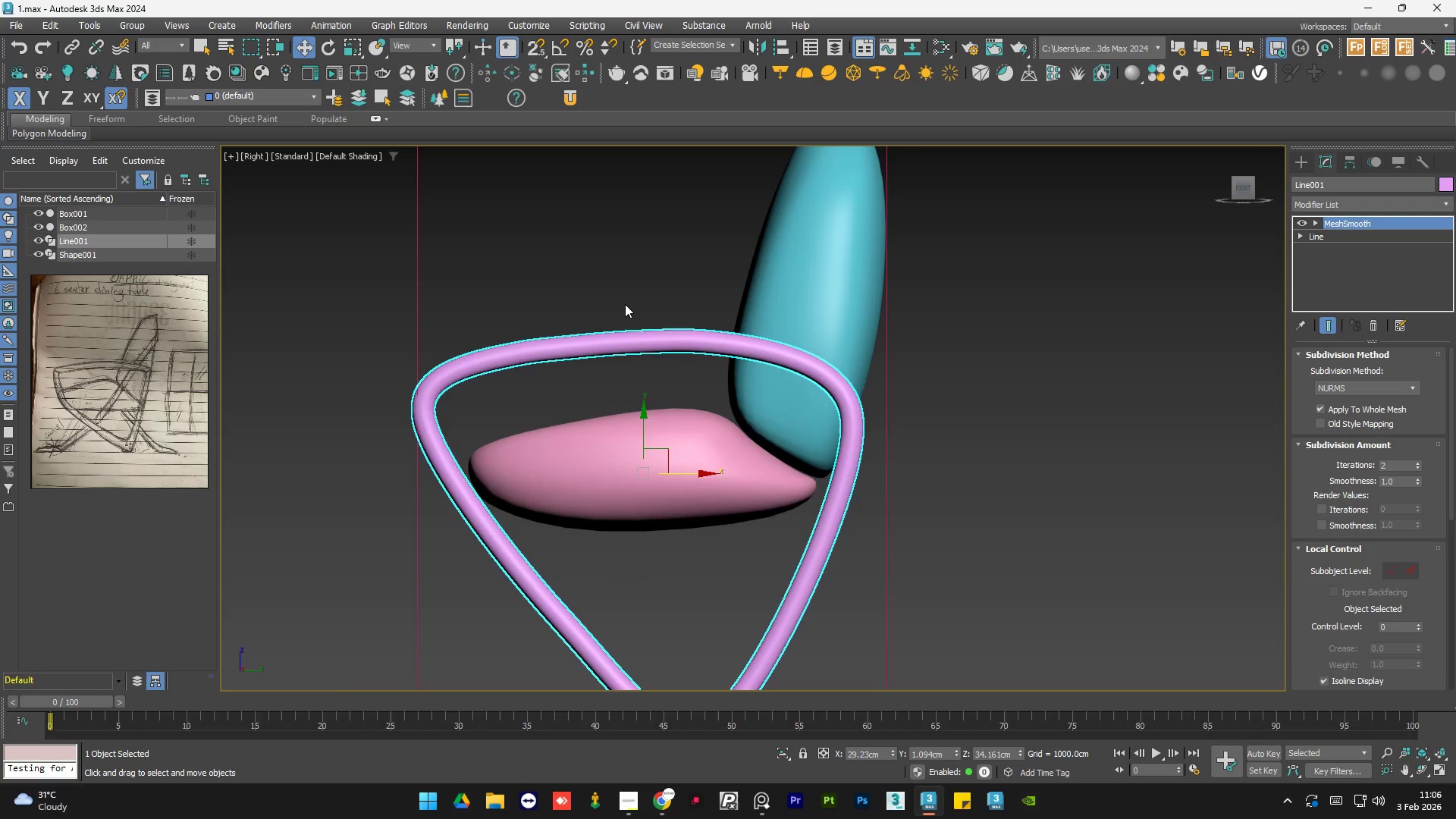 
scroll: coordinate [664, 347], scroll_direction: up, amount: 1.0
 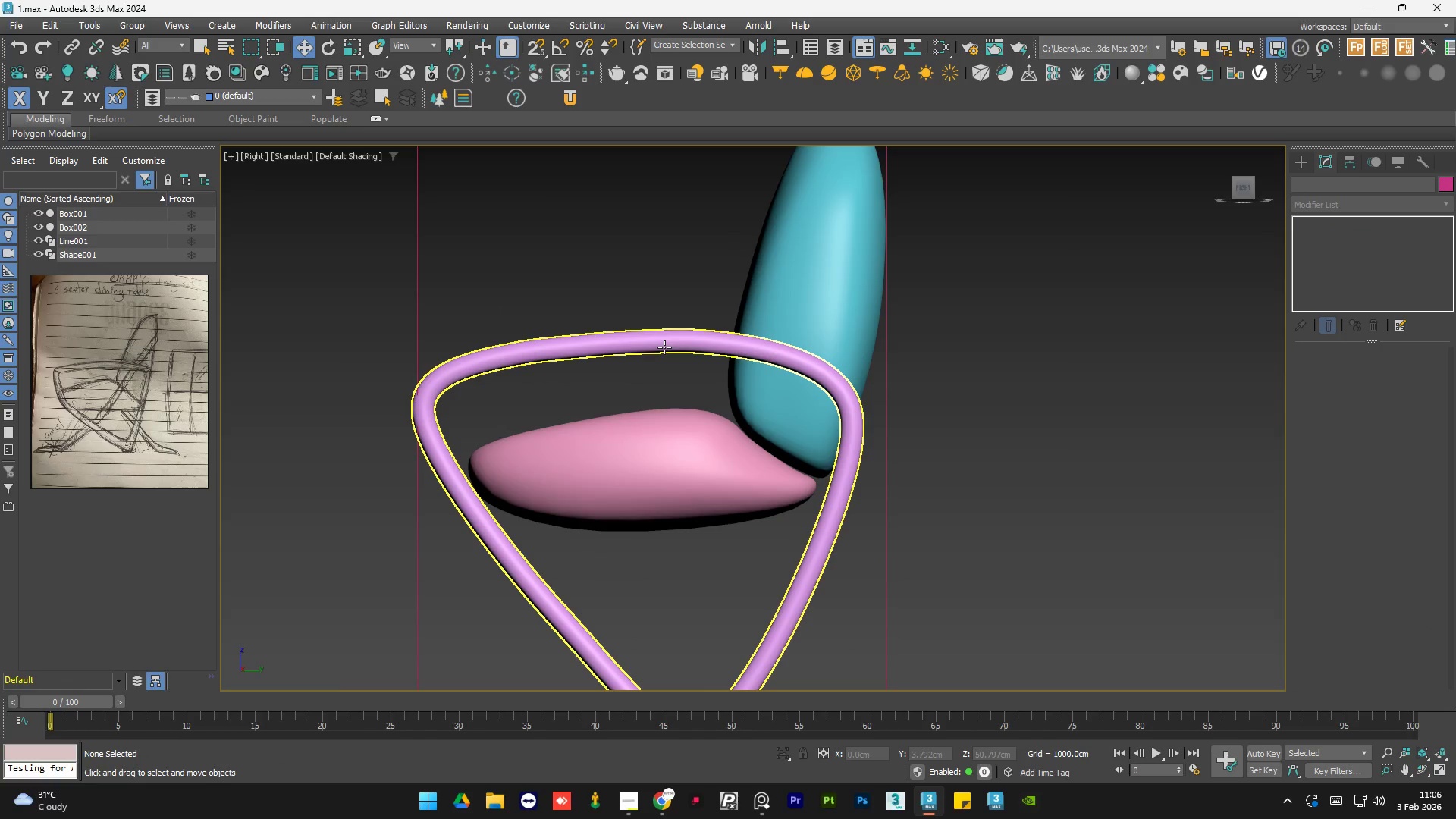 
scroll: coordinate [625, 304], scroll_direction: down, amount: 1.0
 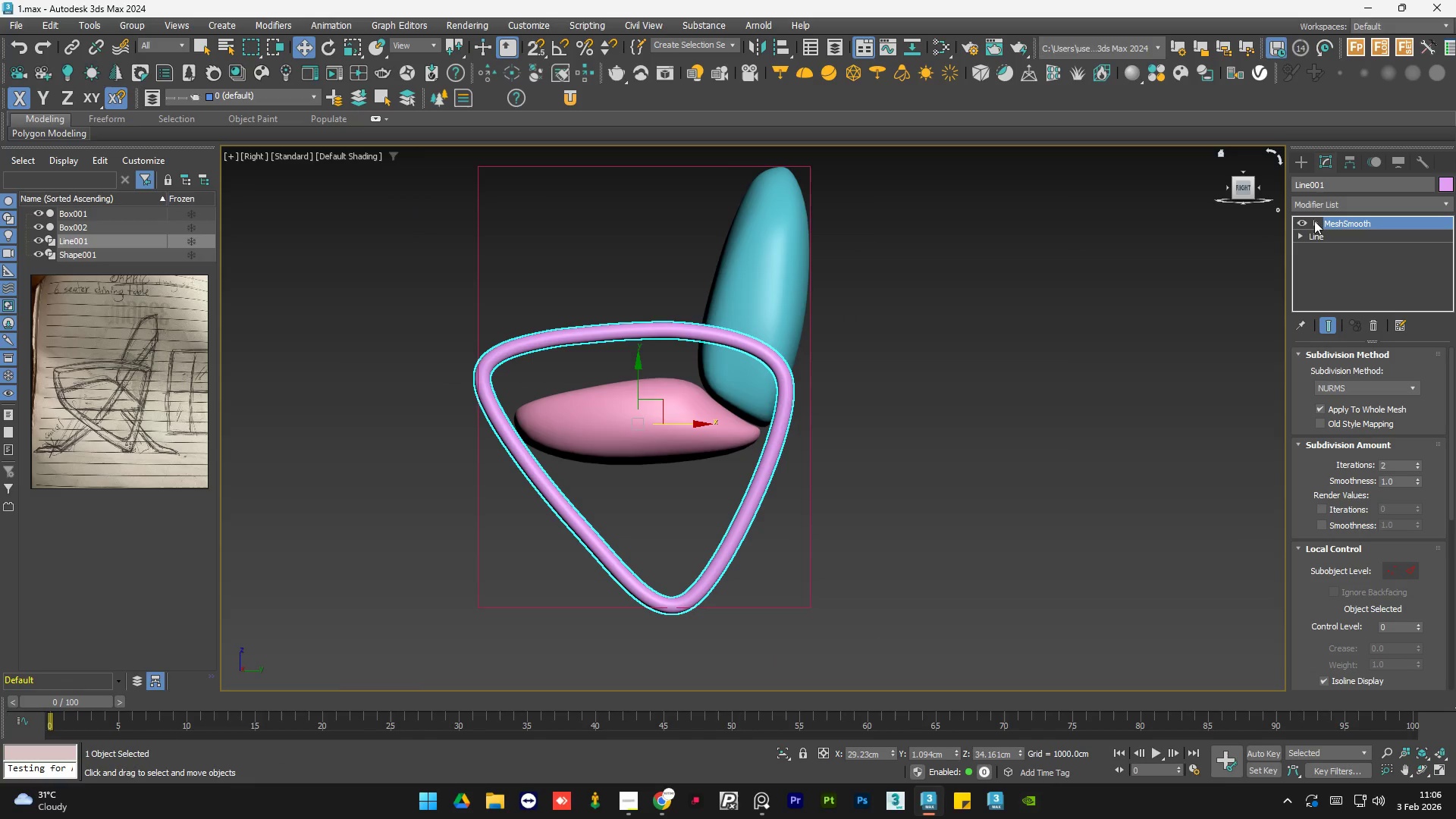 
left_click([1317, 232])
 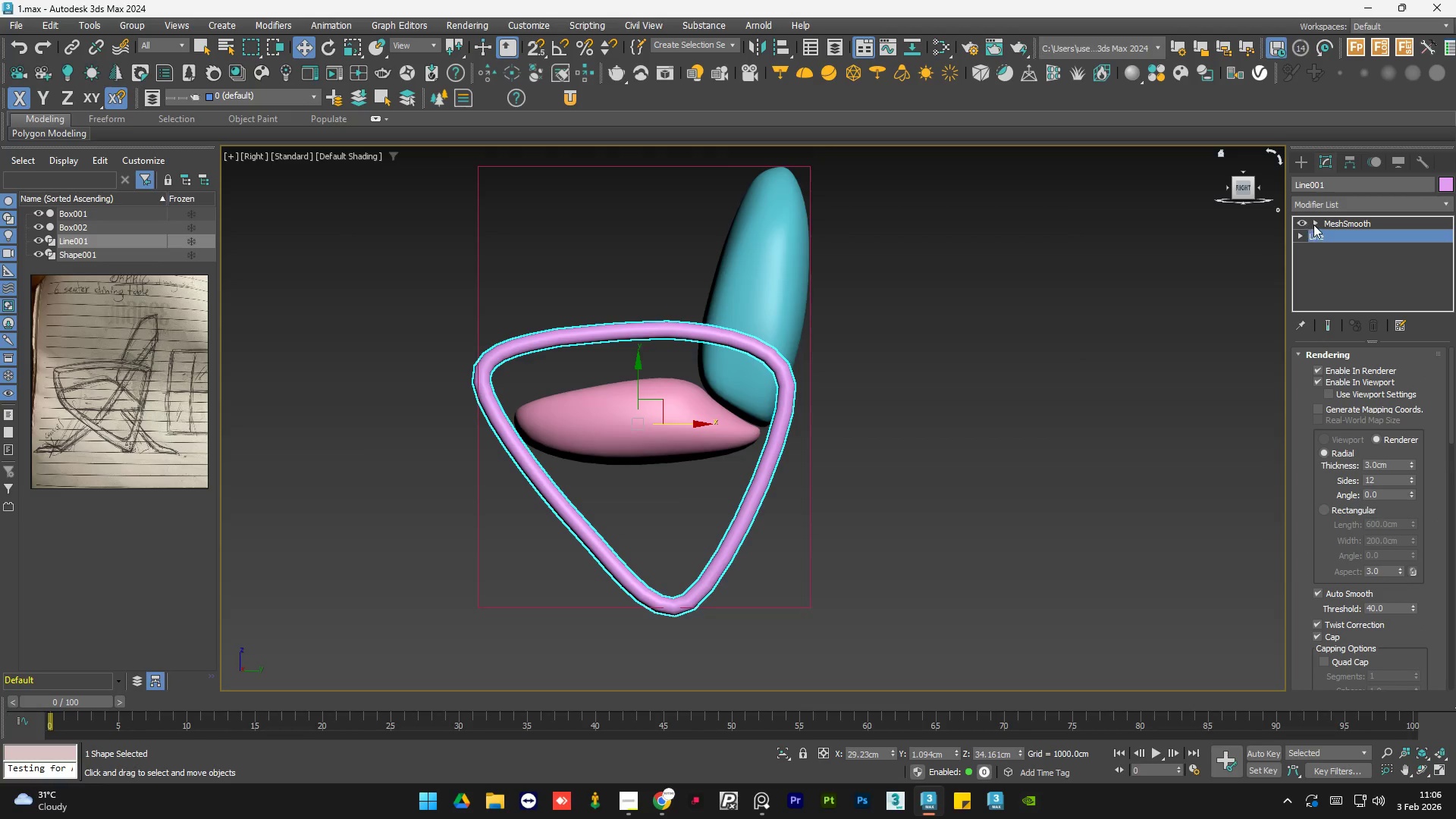 
left_click([1316, 224])
 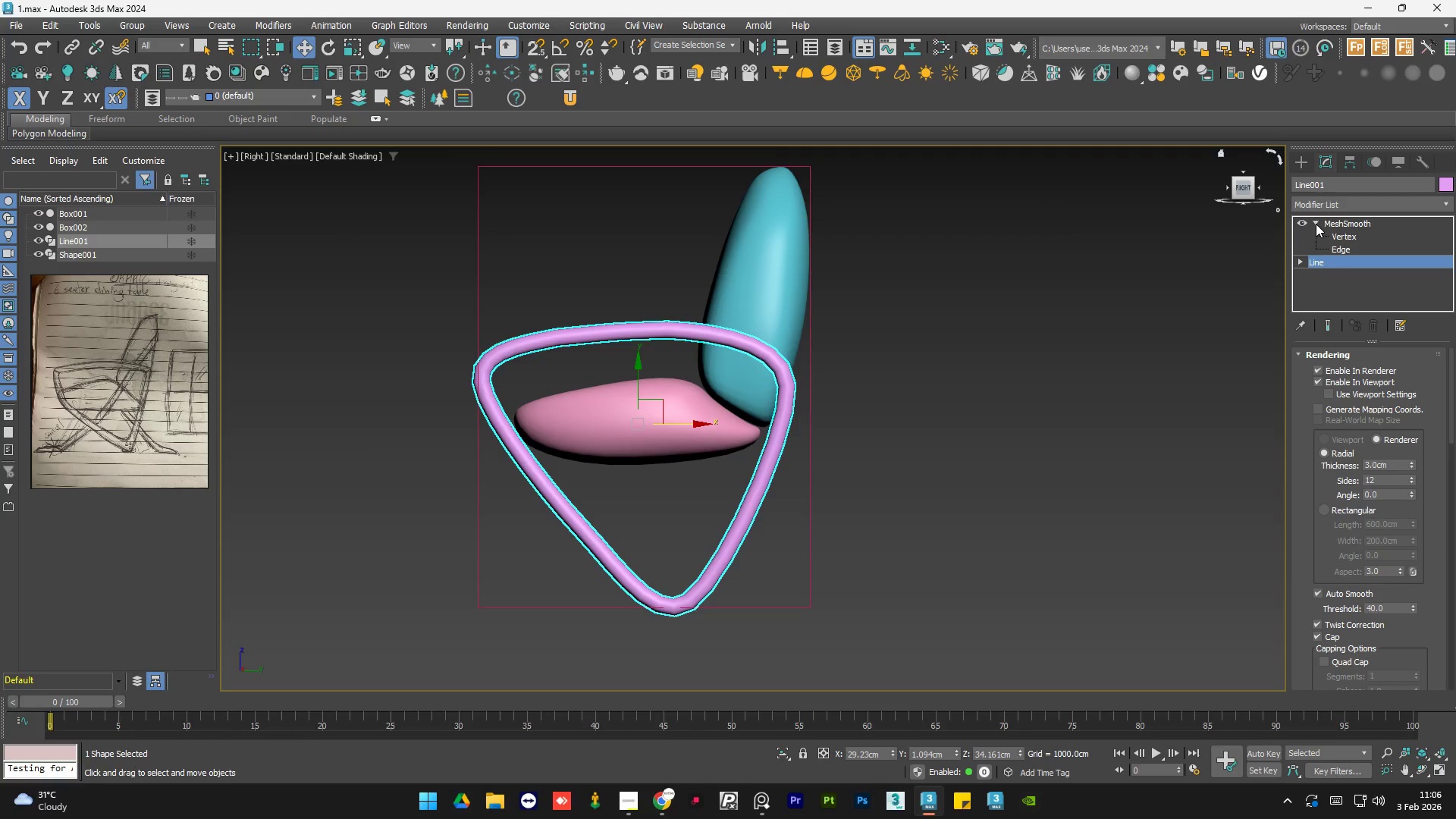 
left_click([1316, 224])
 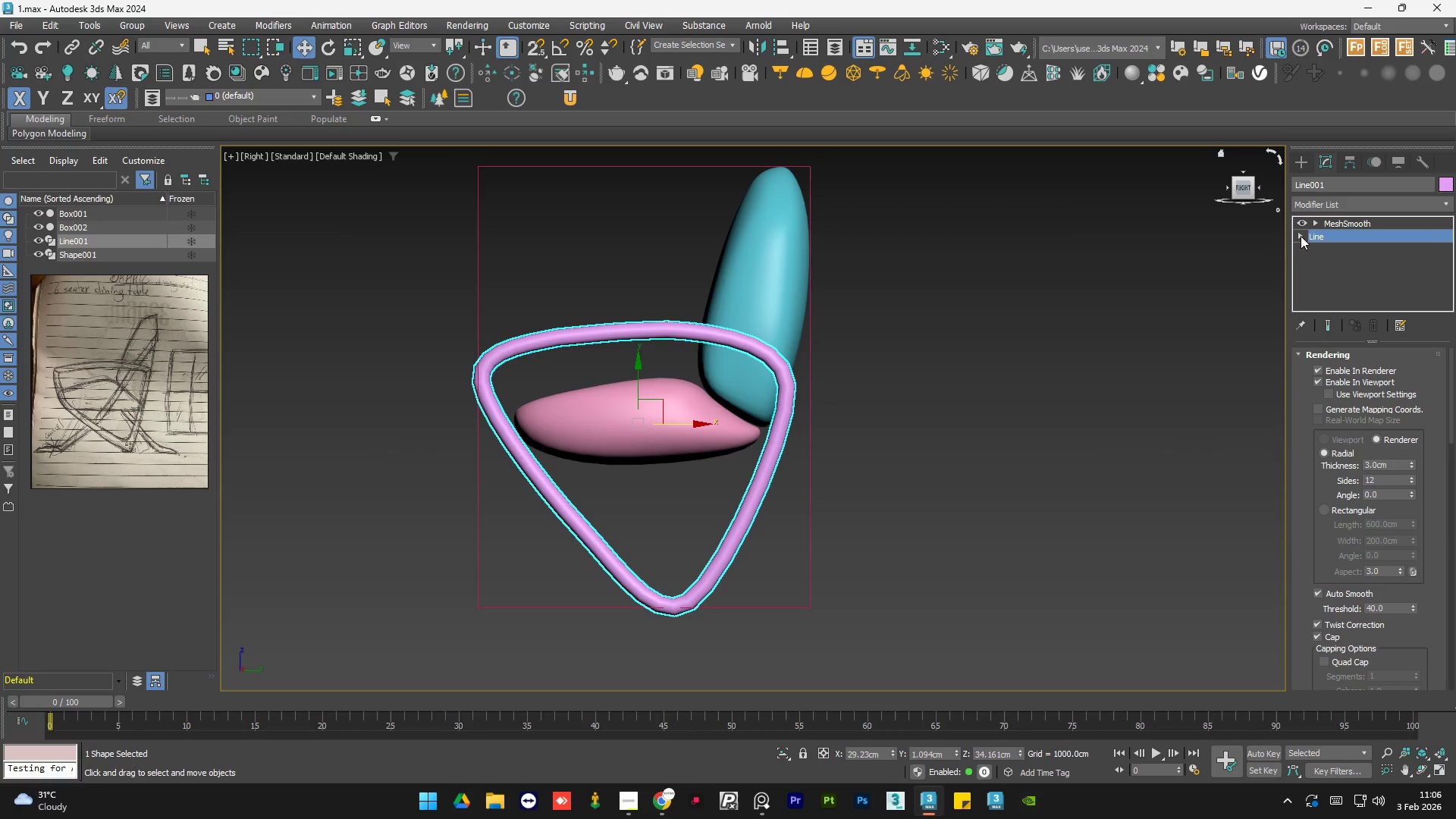 
left_click([1301, 235])
 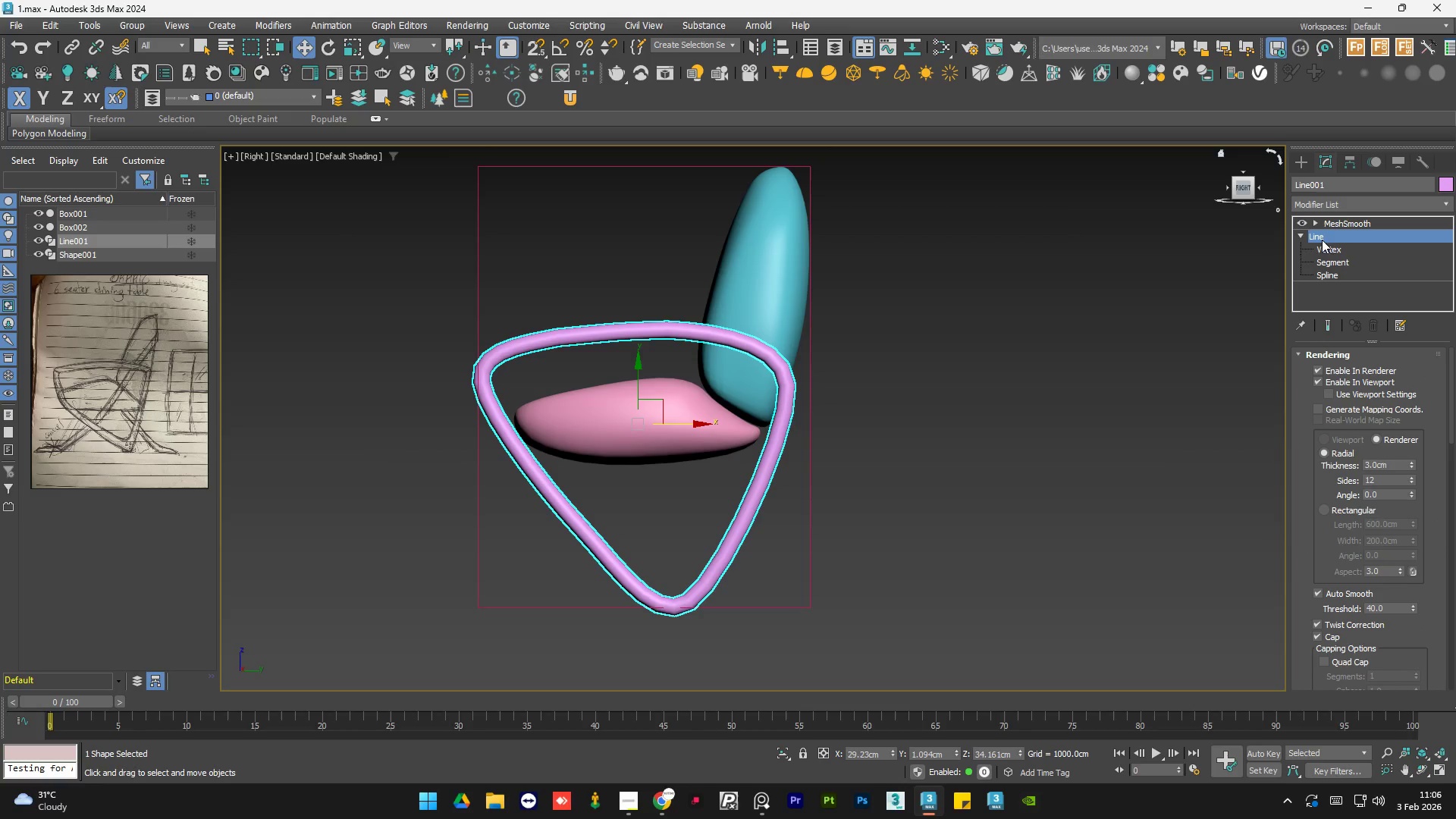 
left_click([1326, 252])
 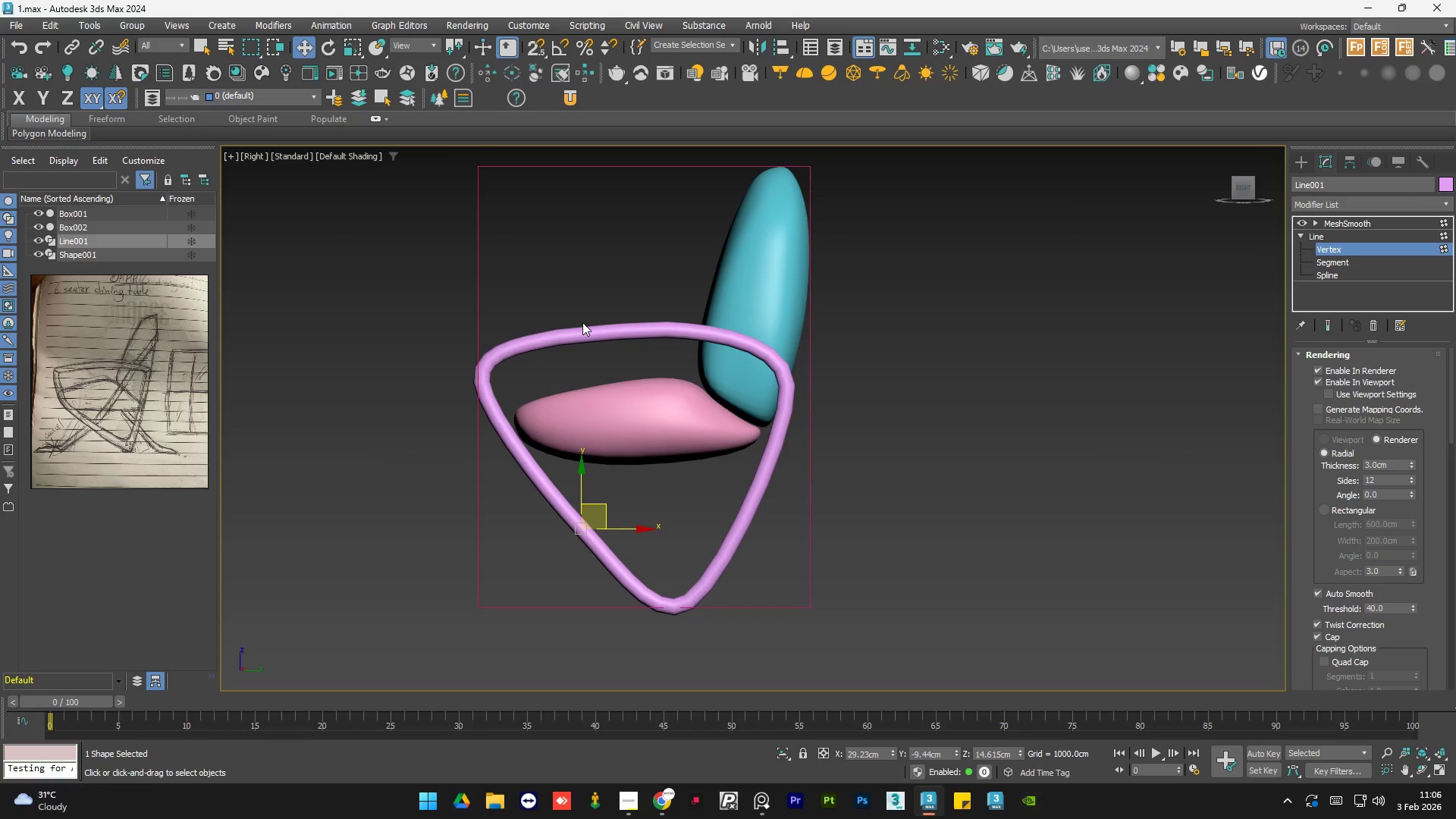 
key(F3)
 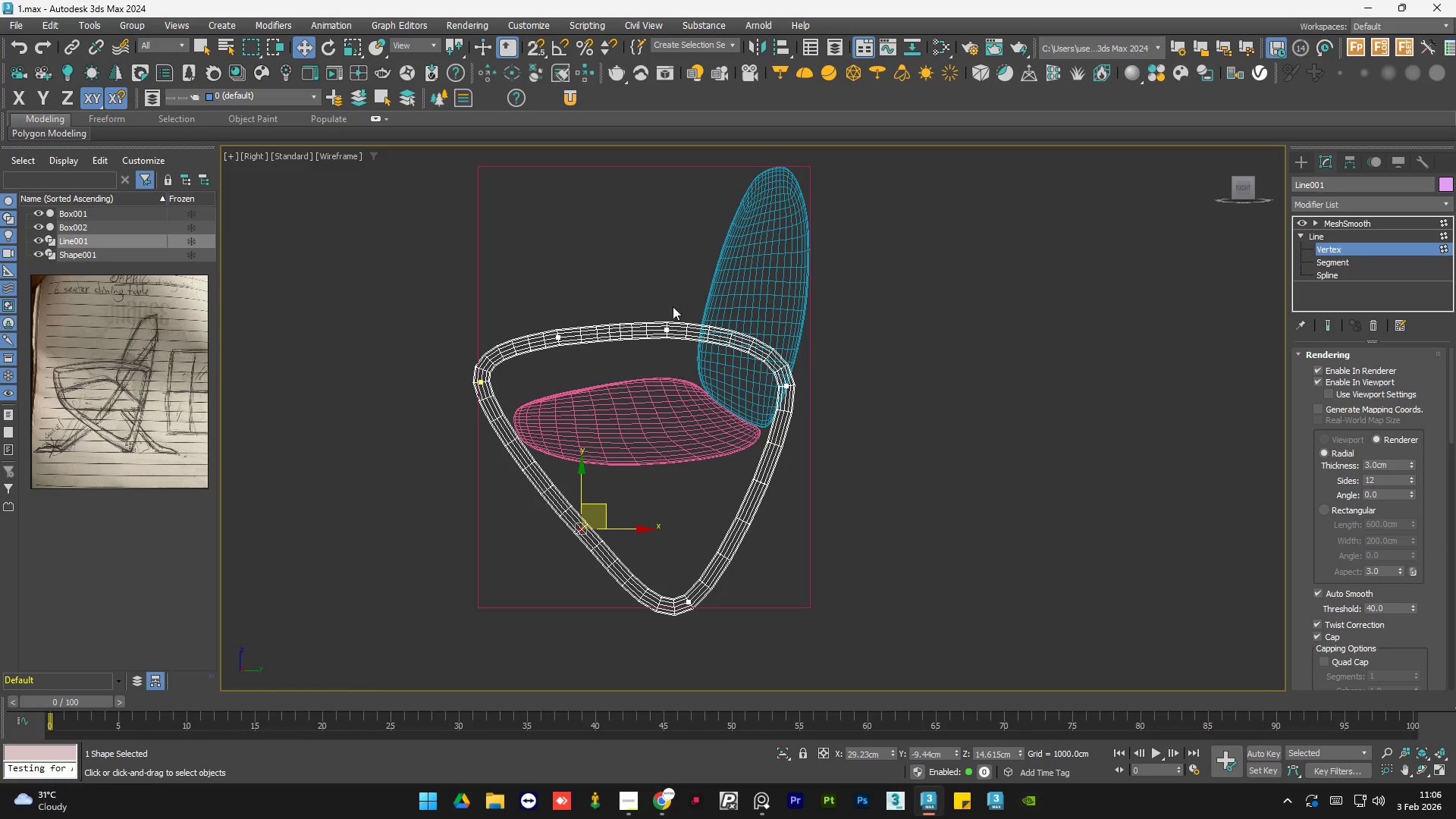 
left_click_drag(start_coordinate=[682, 297], to_coordinate=[635, 375])
 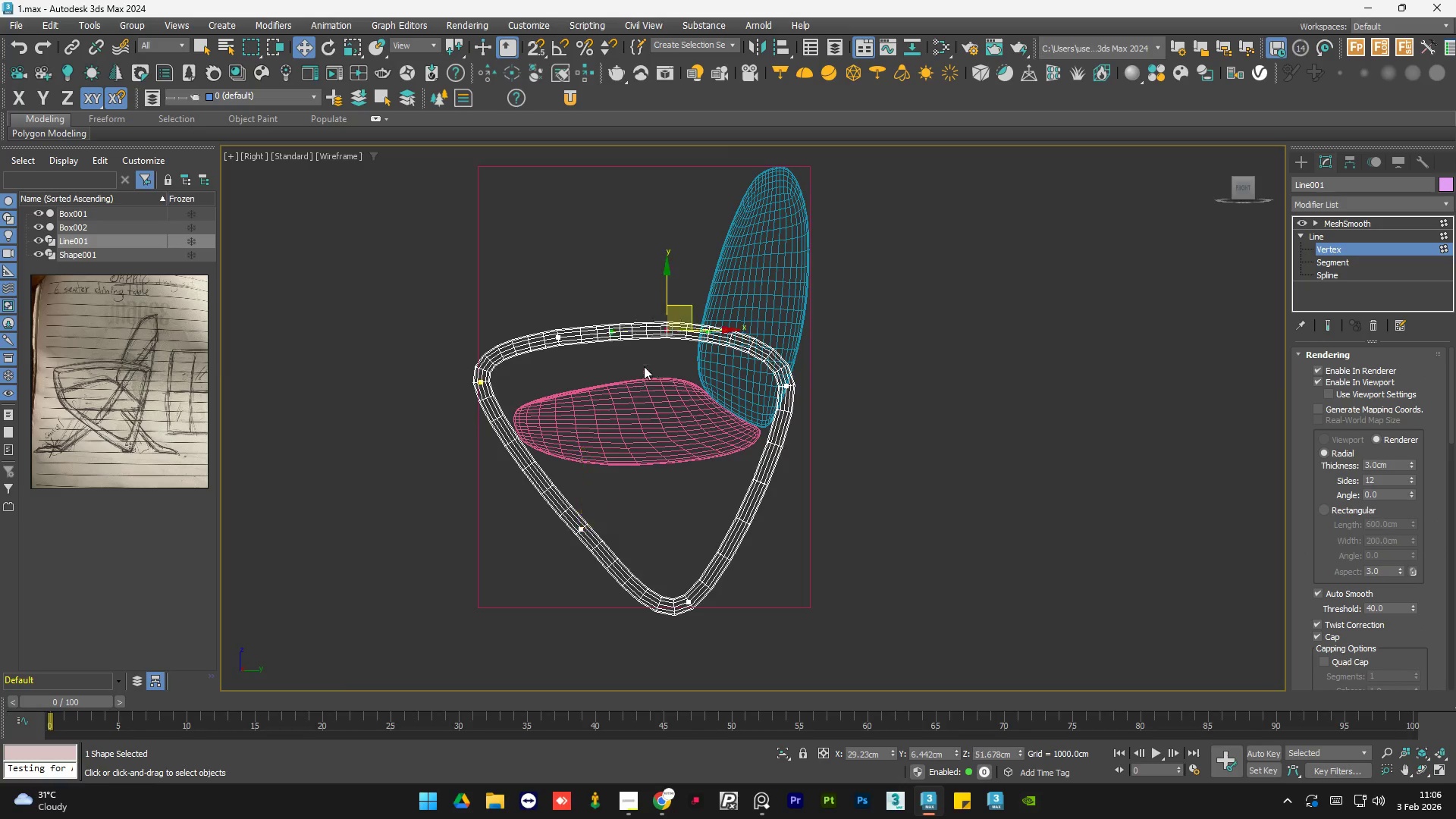 
key(F3)
 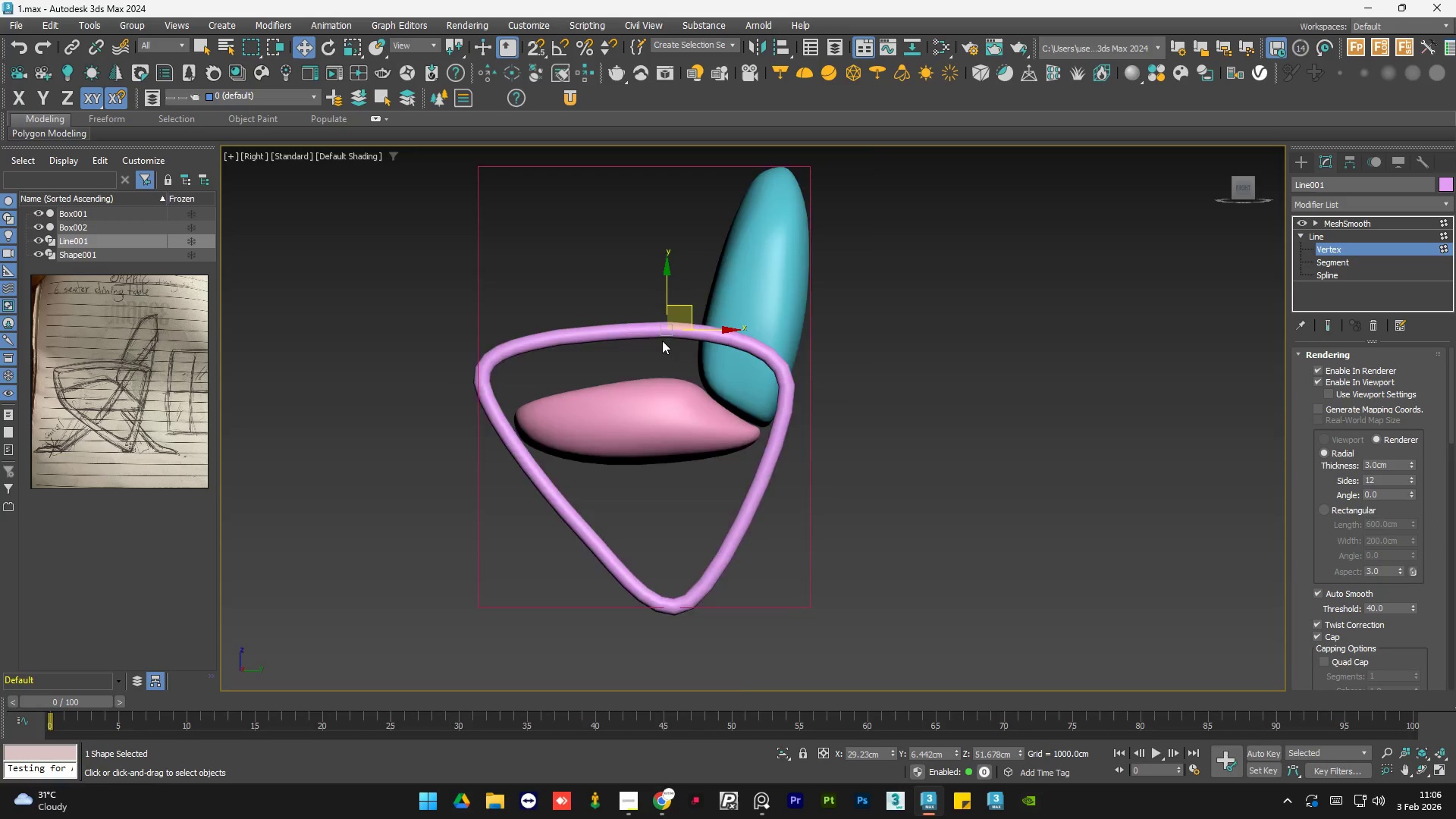 
scroll: coordinate [662, 340], scroll_direction: up, amount: 1.0
 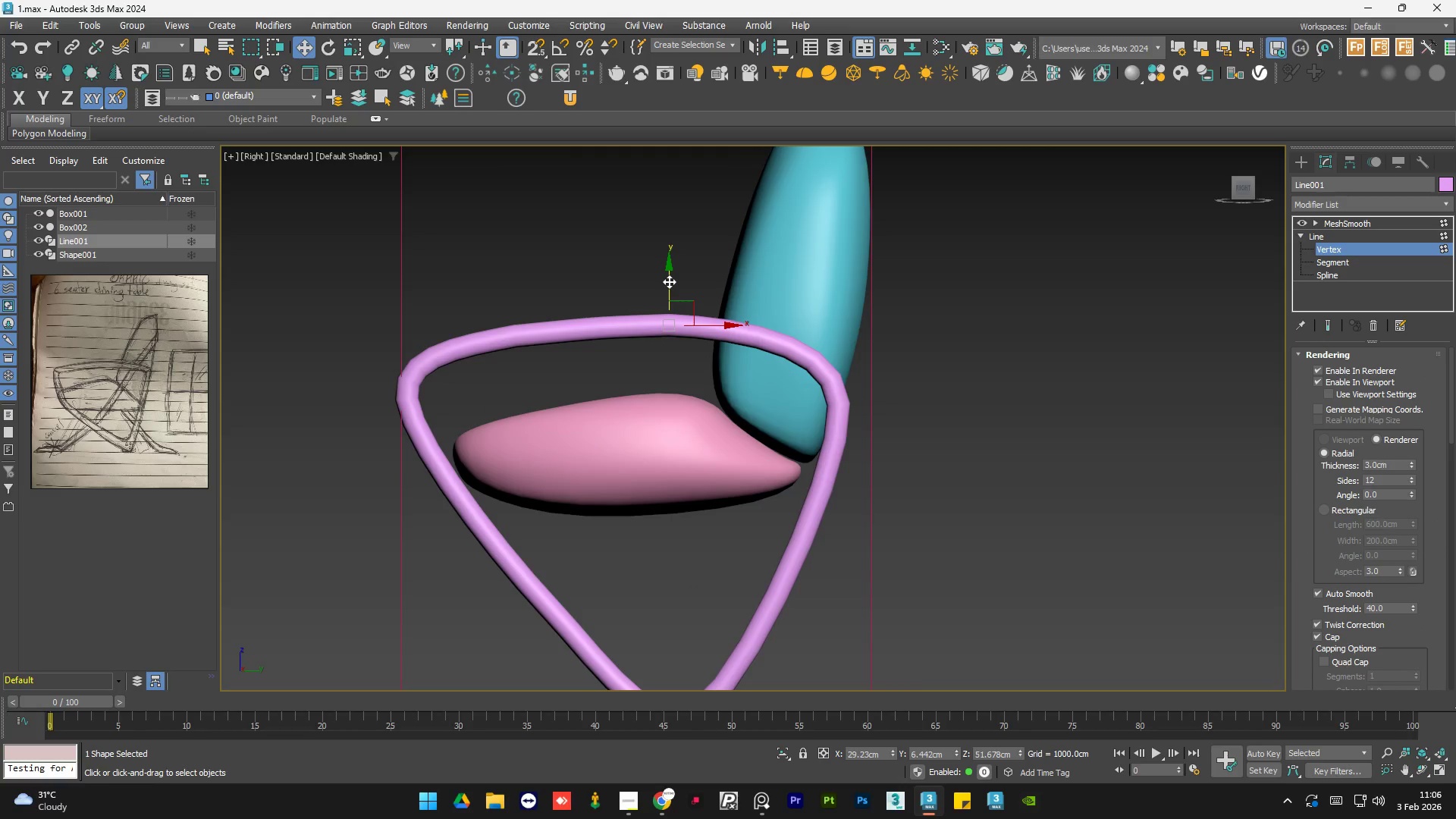 
left_click_drag(start_coordinate=[669, 281], to_coordinate=[675, 281])
 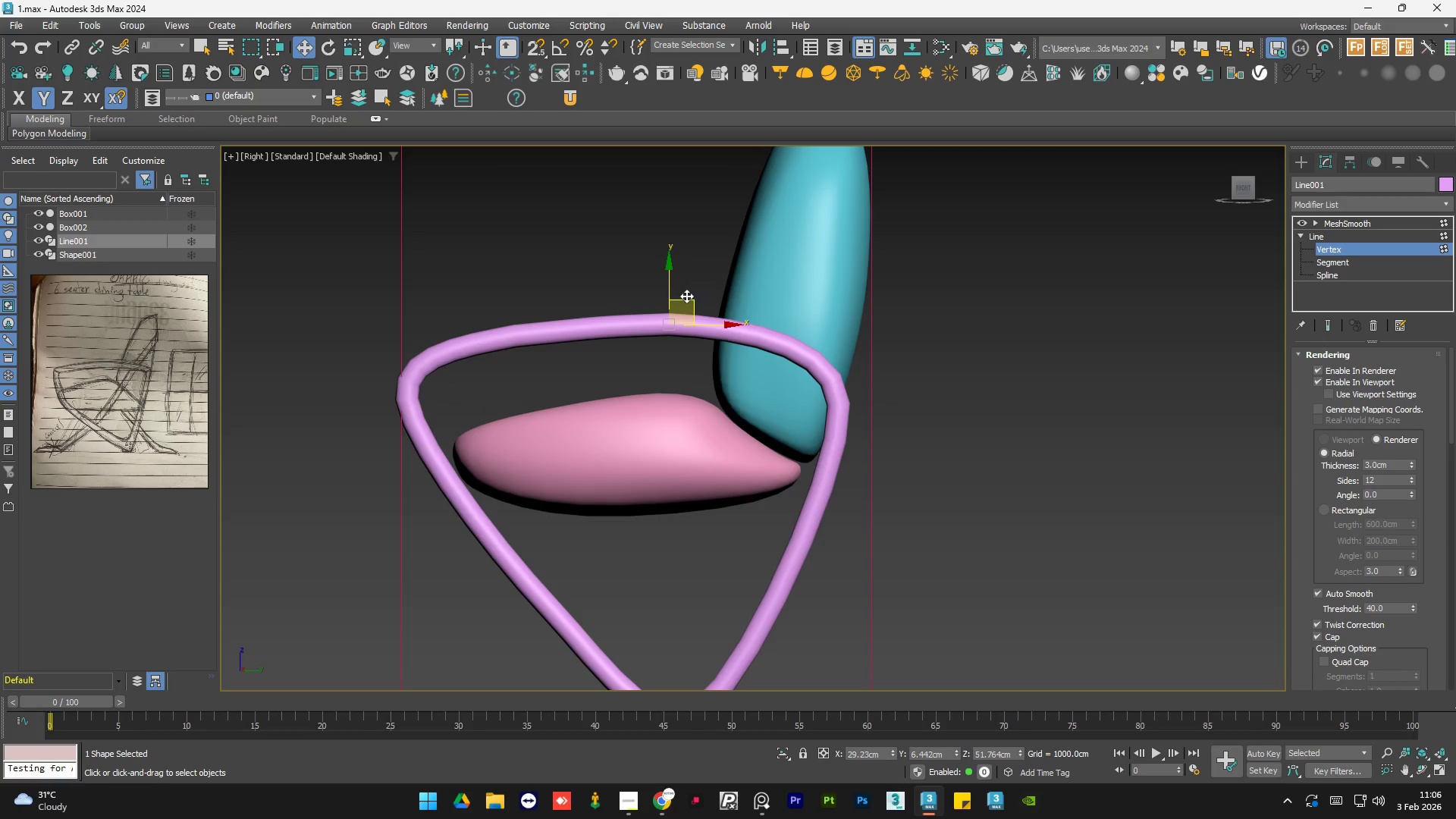 
left_click_drag(start_coordinate=[686, 296], to_coordinate=[679, 294])
 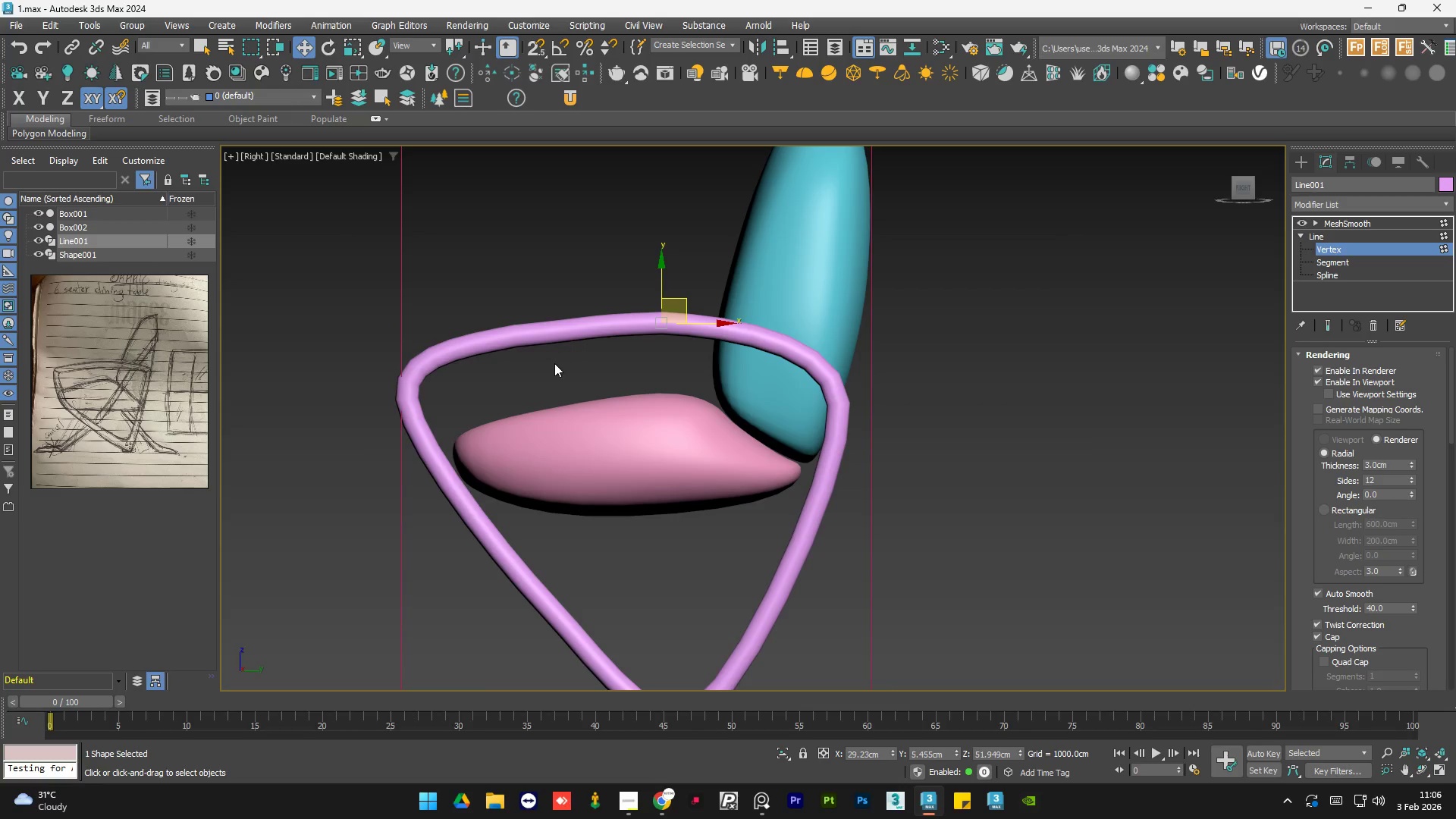 
left_click([554, 366])
 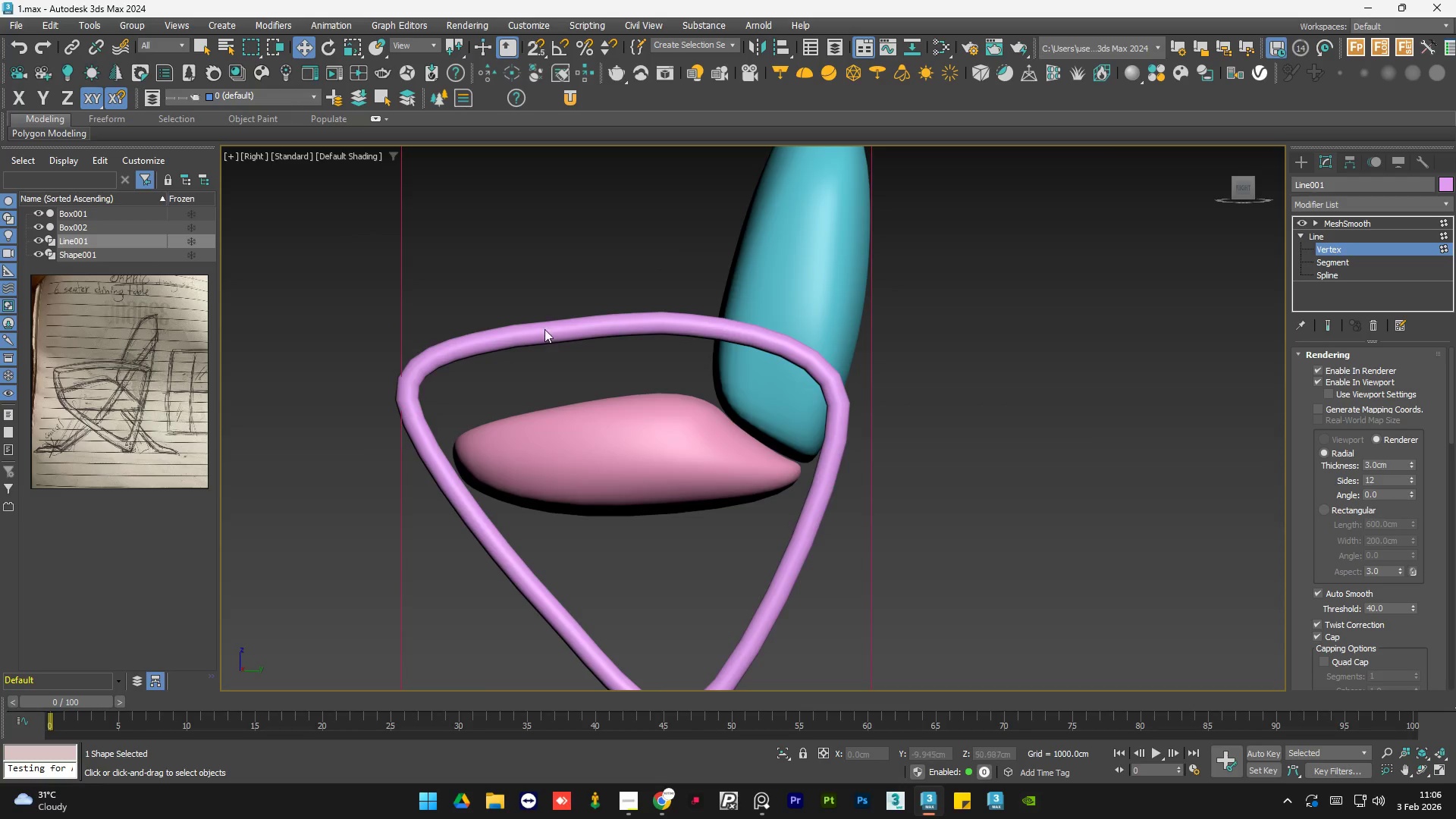 
key(F3)
 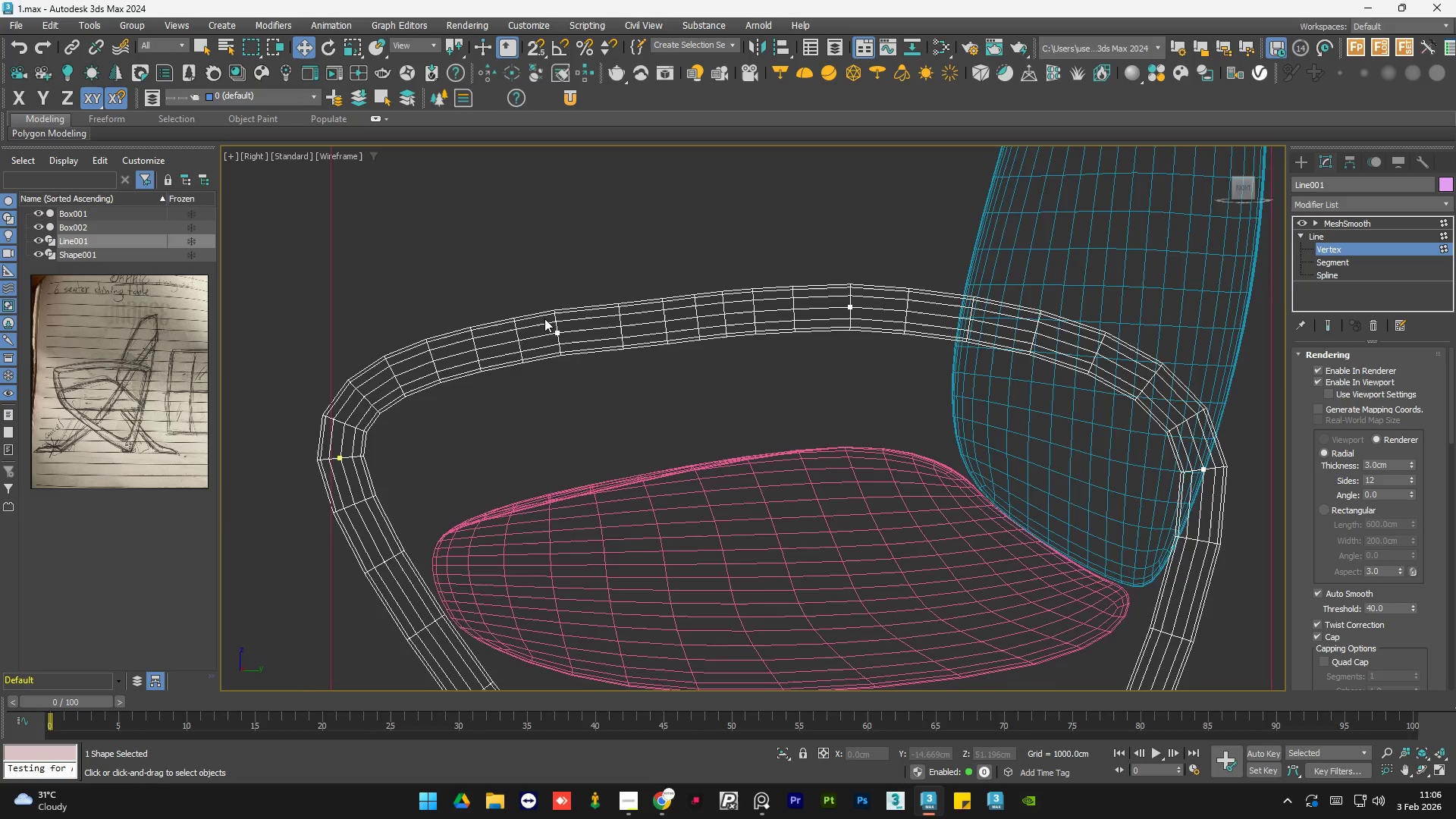 
scroll: coordinate [544, 318], scroll_direction: up, amount: 4.0
 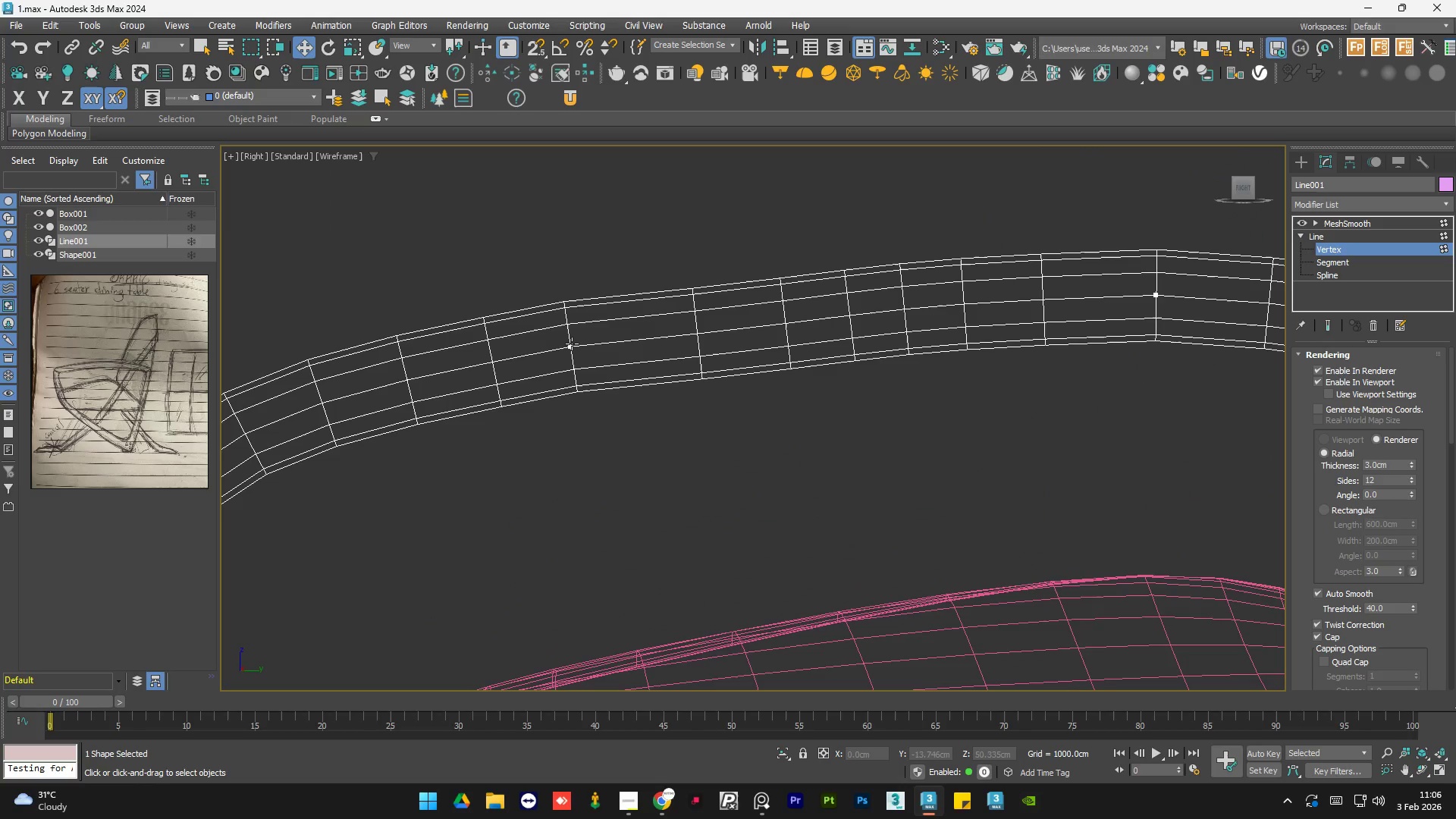 
left_click([570, 343])
 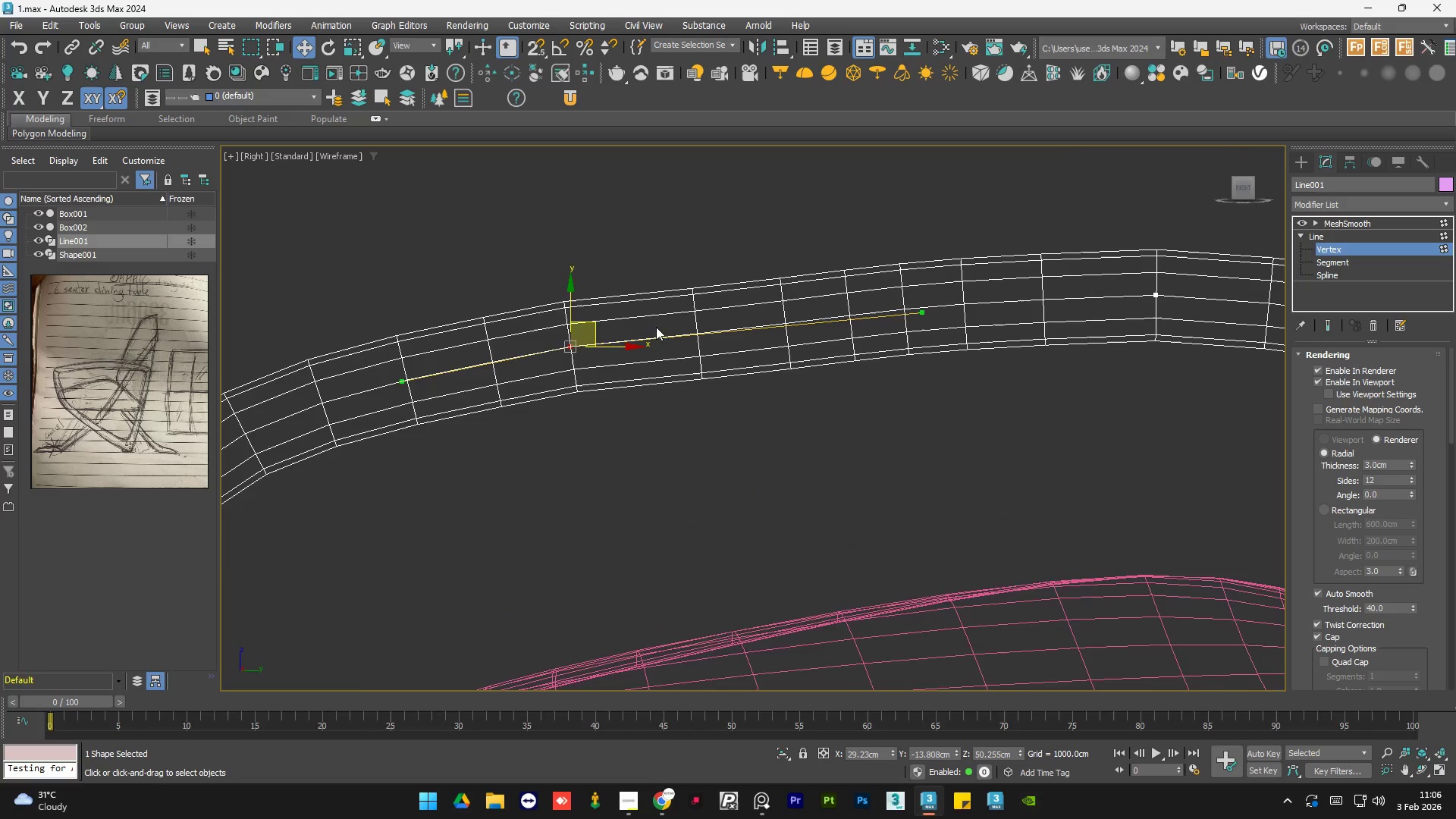 
scroll: coordinate [656, 327], scroll_direction: down, amount: 2.0
 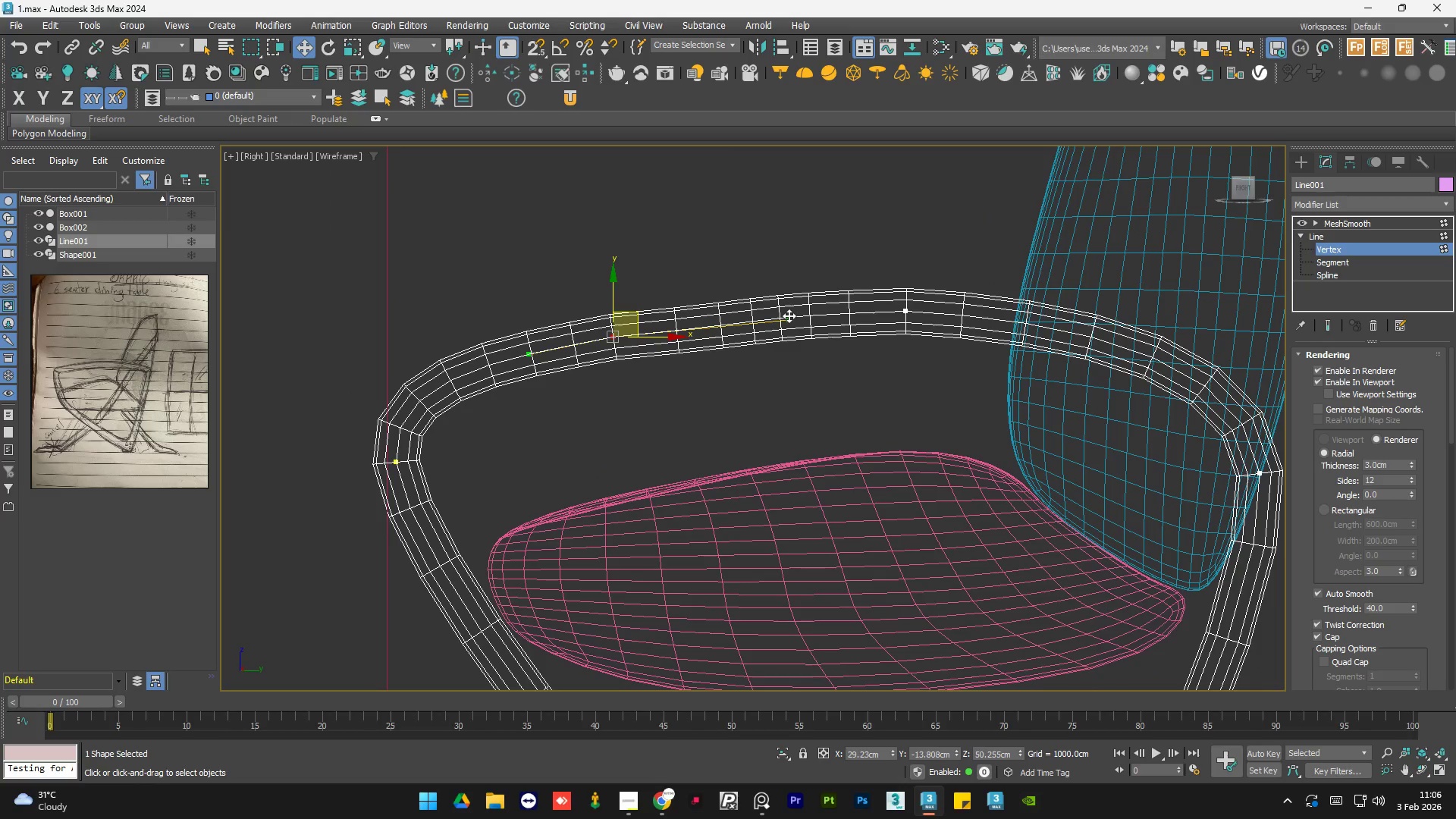 
left_click_drag(start_coordinate=[789, 315], to_coordinate=[773, 315])
 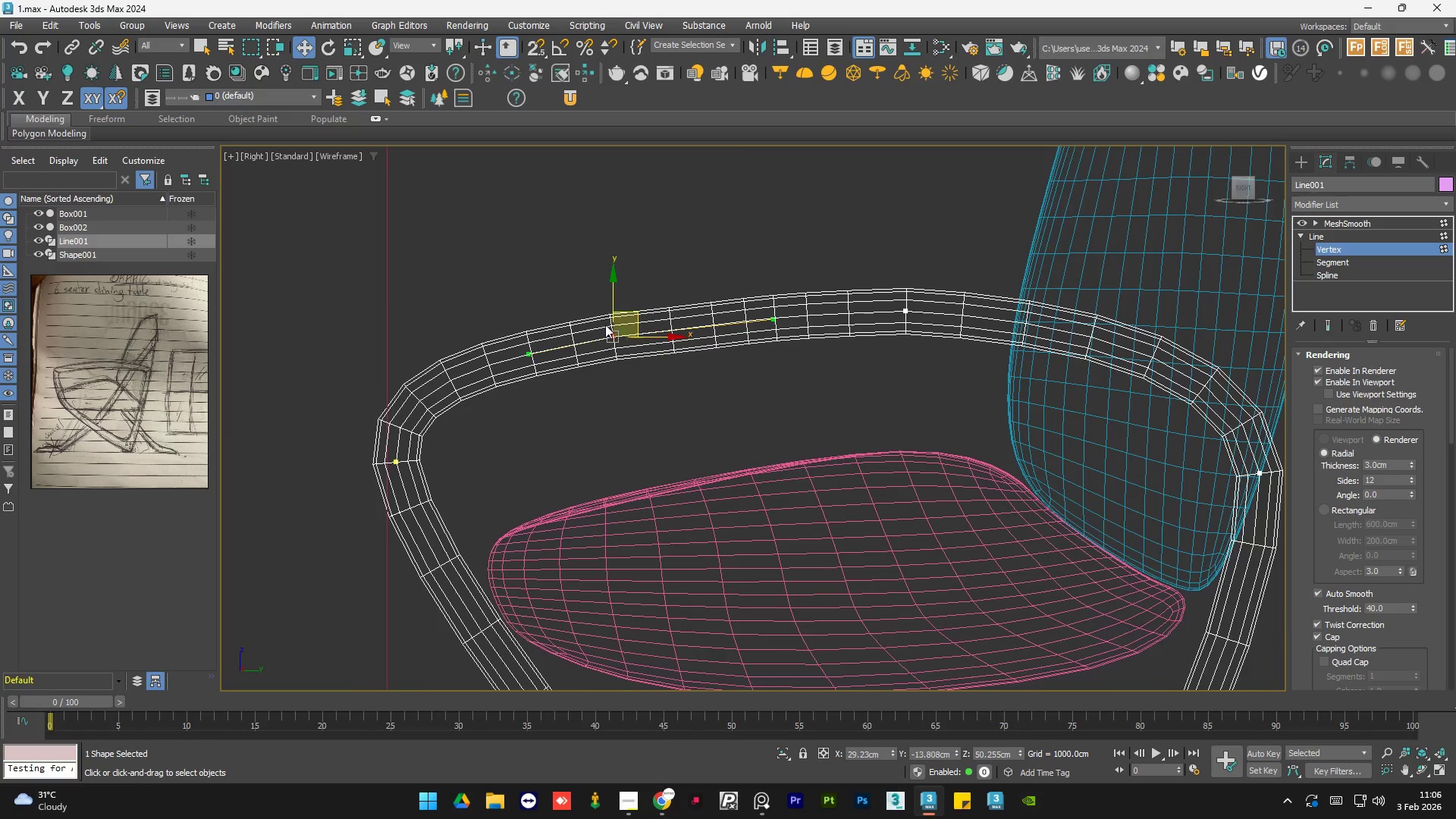 
scroll: coordinate [604, 325], scroll_direction: up, amount: 1.0
 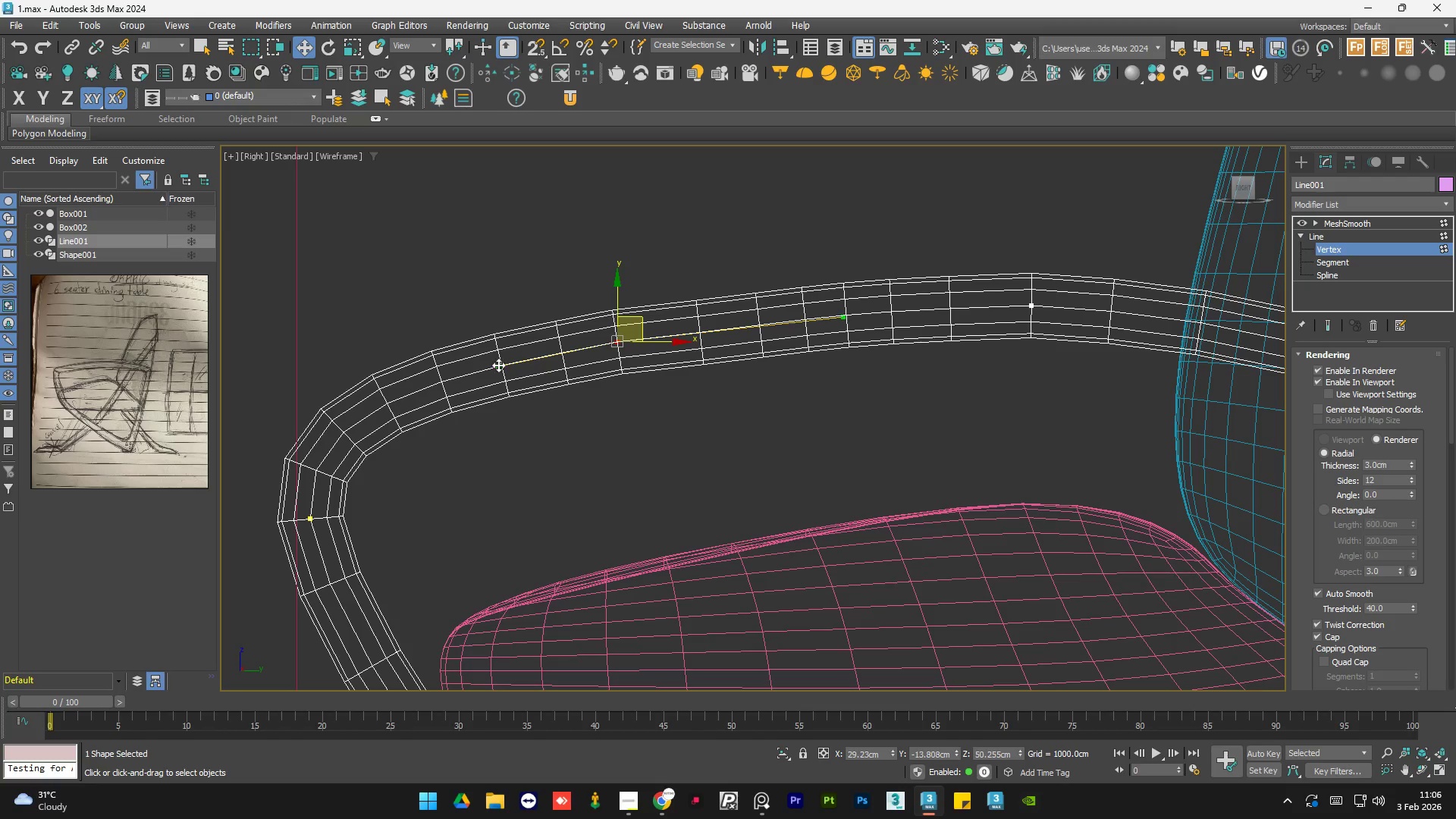 
left_click_drag(start_coordinate=[500, 365], to_coordinate=[497, 361])
 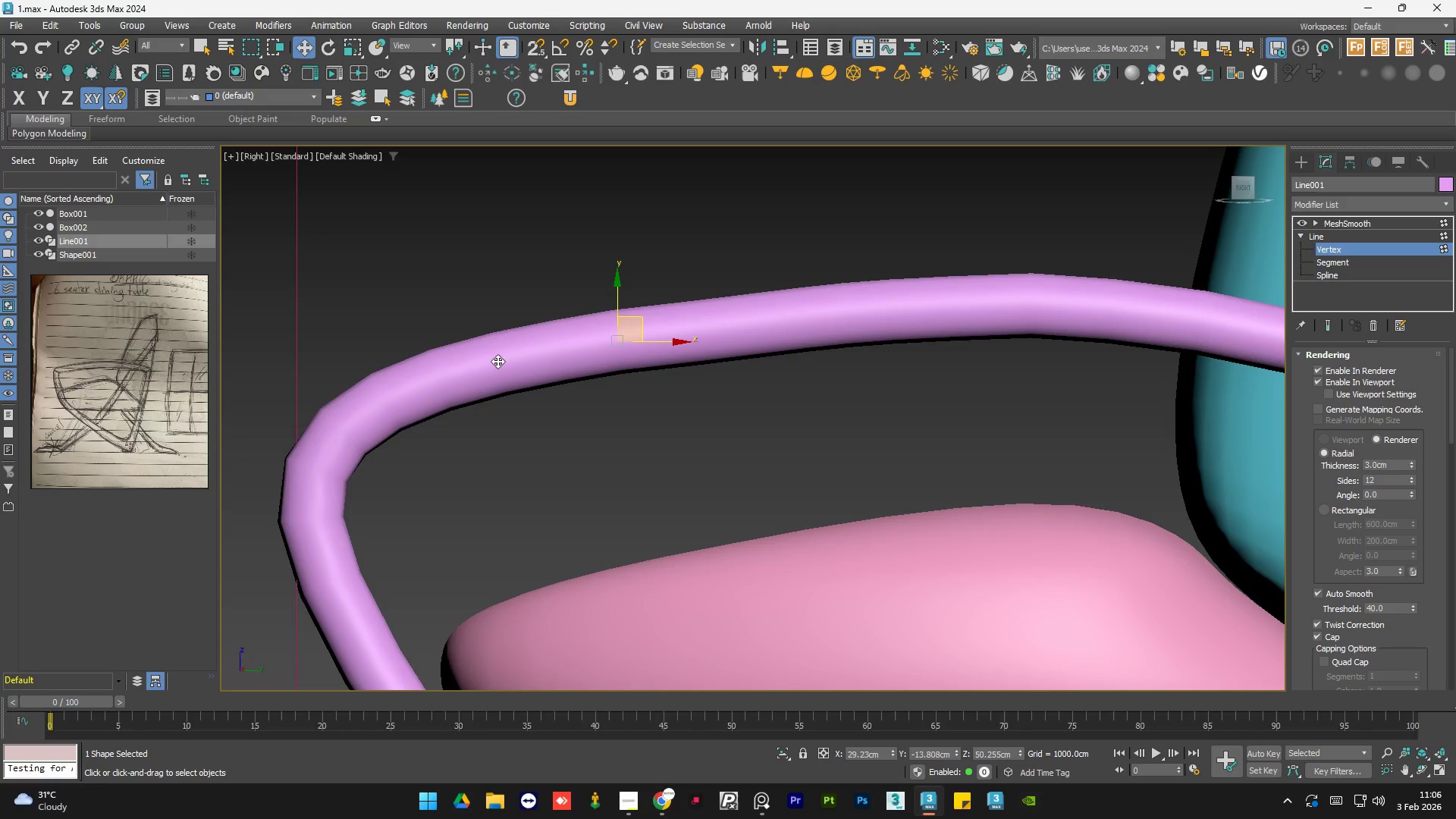 
key(F3)
 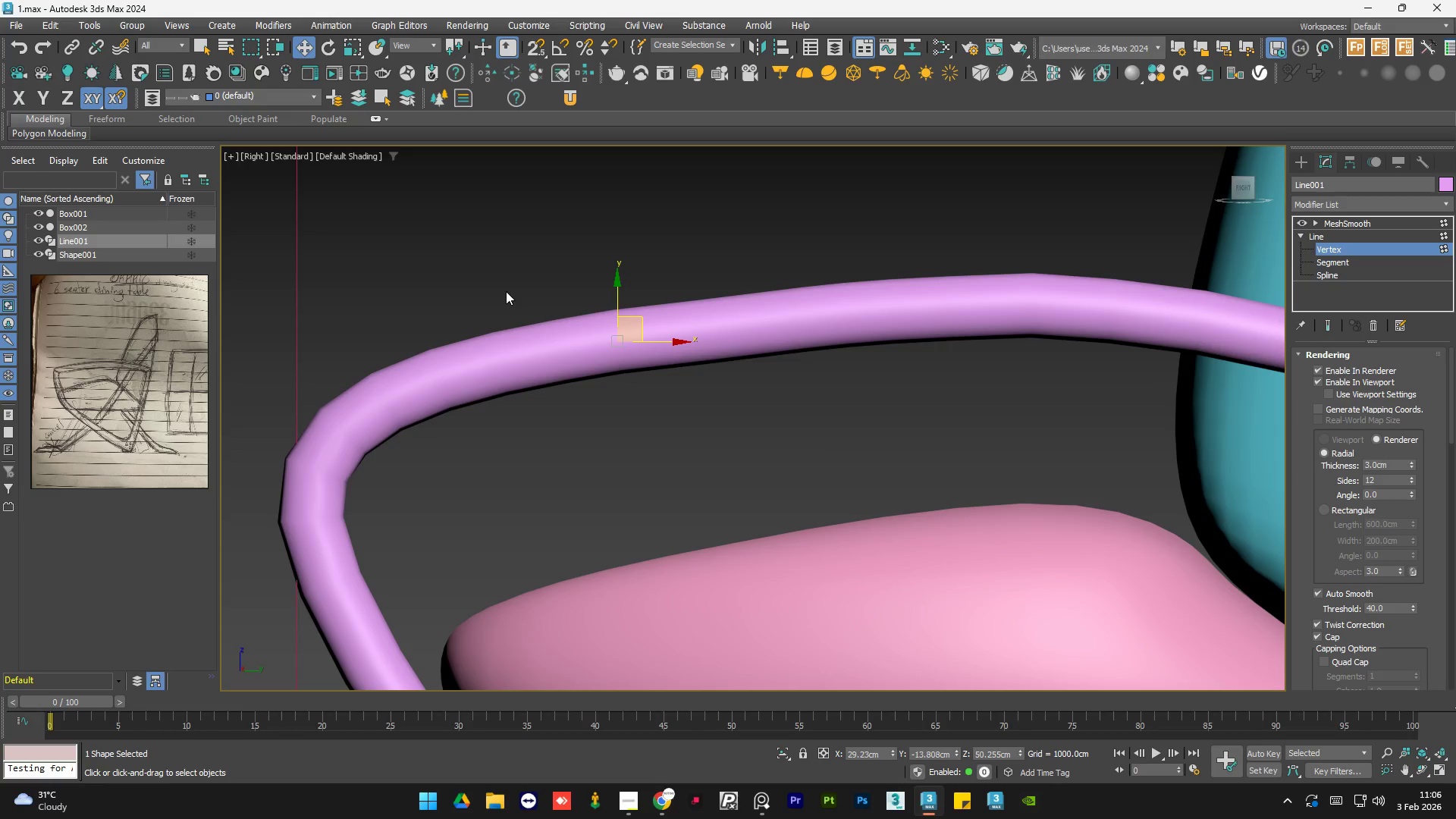 
key(F3)
 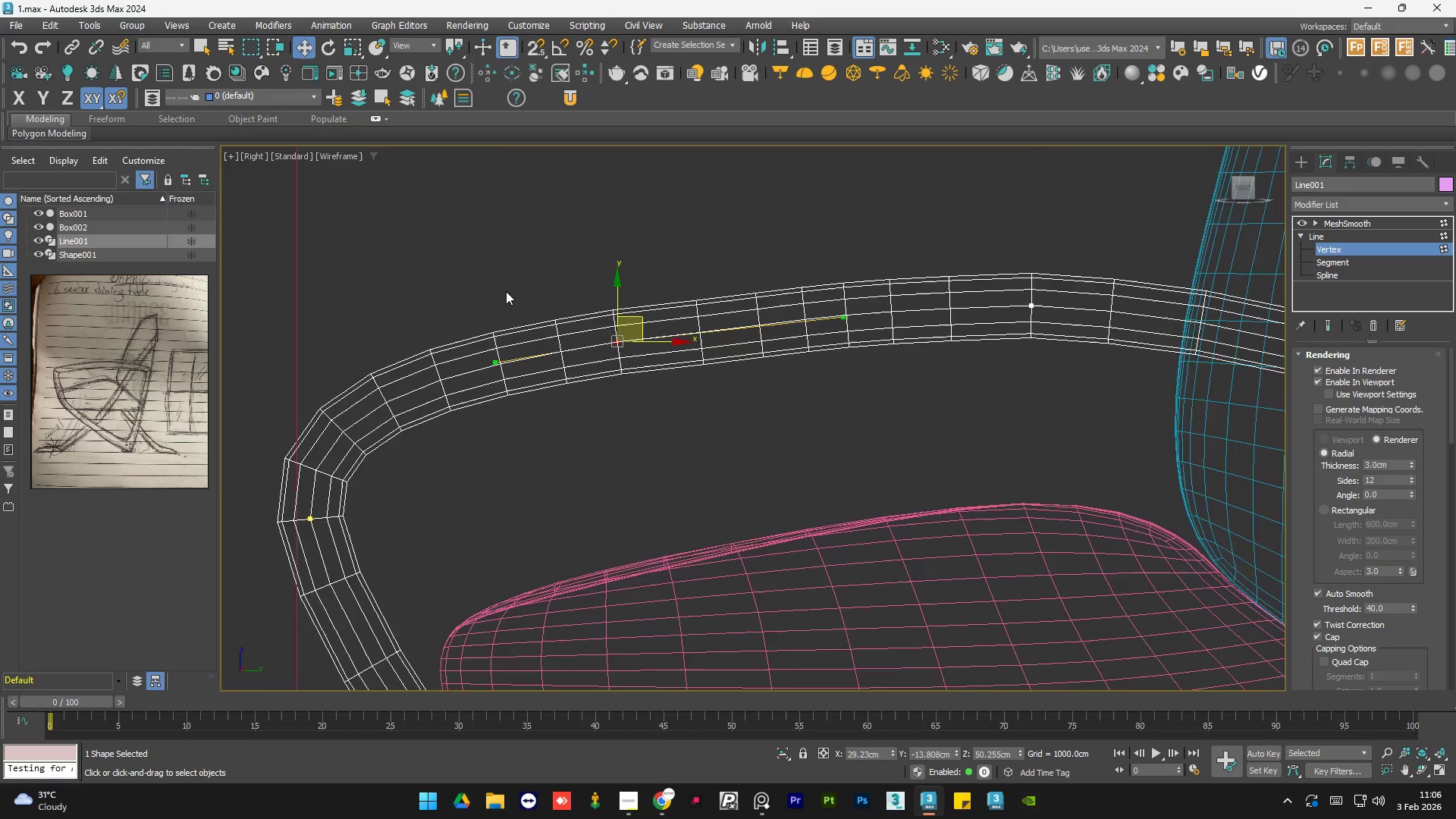 
scroll: coordinate [506, 291], scroll_direction: down, amount: 3.0
 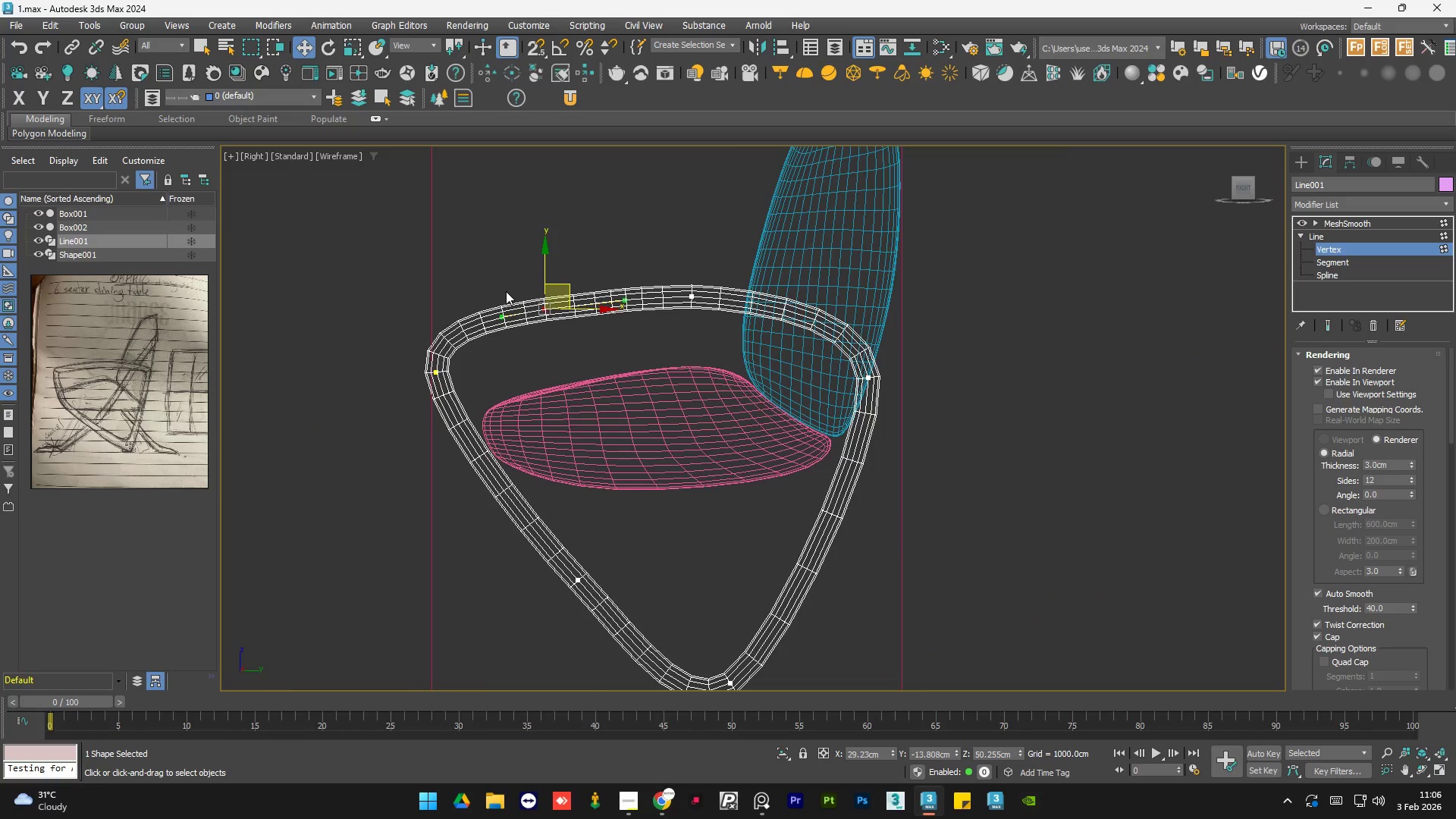 
key(F3)
 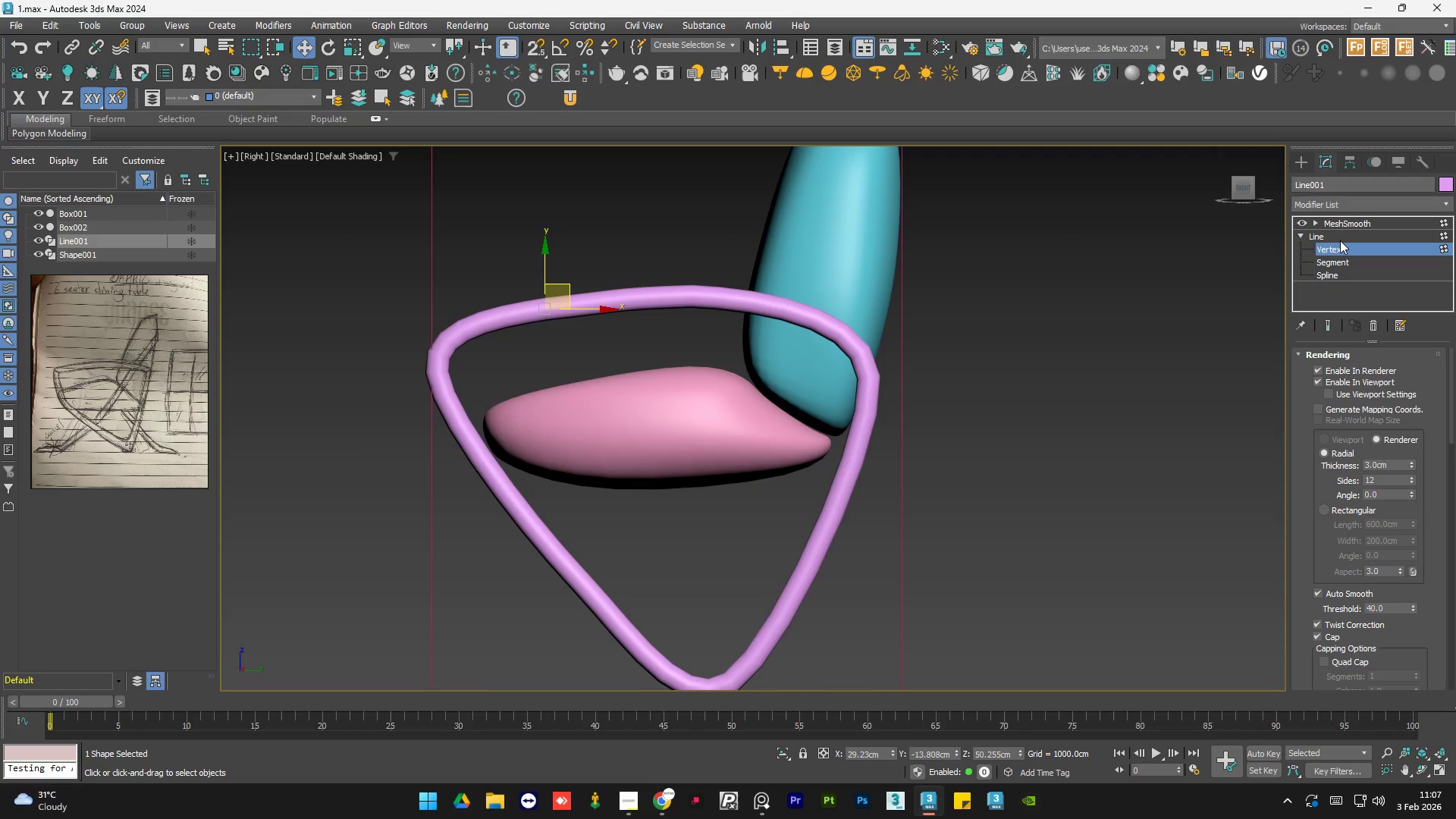 
left_click([1335, 238])
 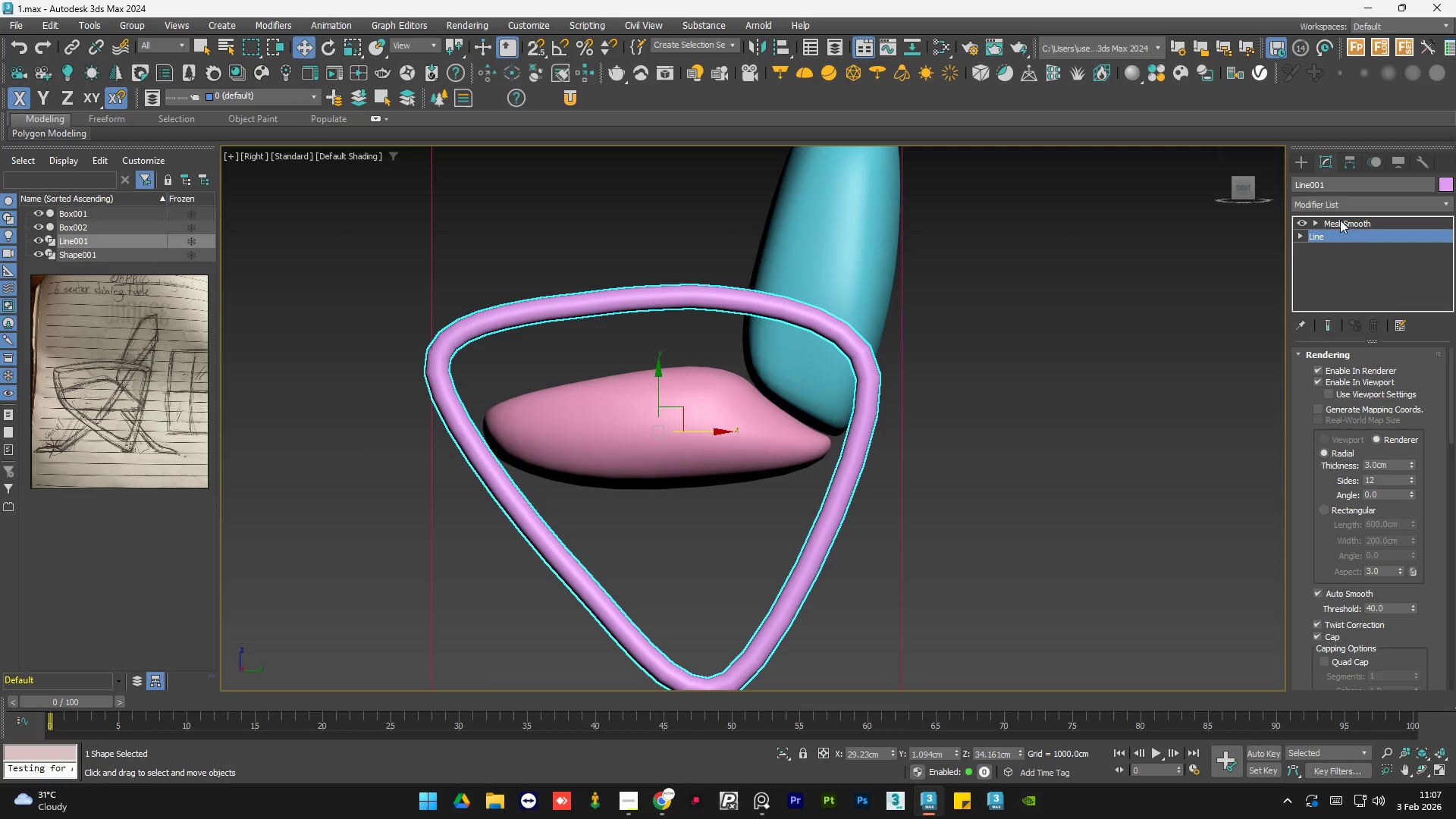 
left_click([1343, 221])
 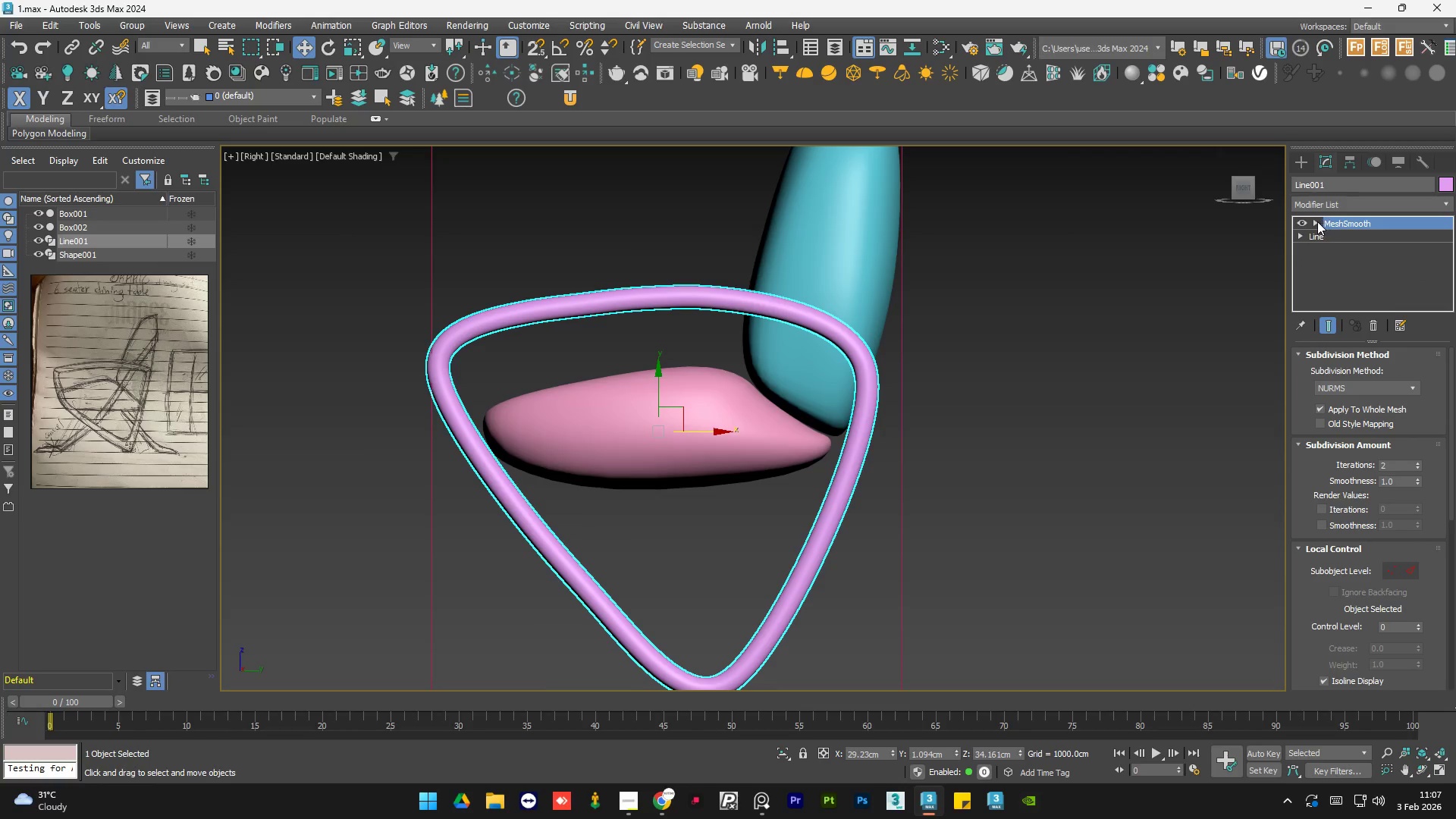 
left_click([1315, 221])
 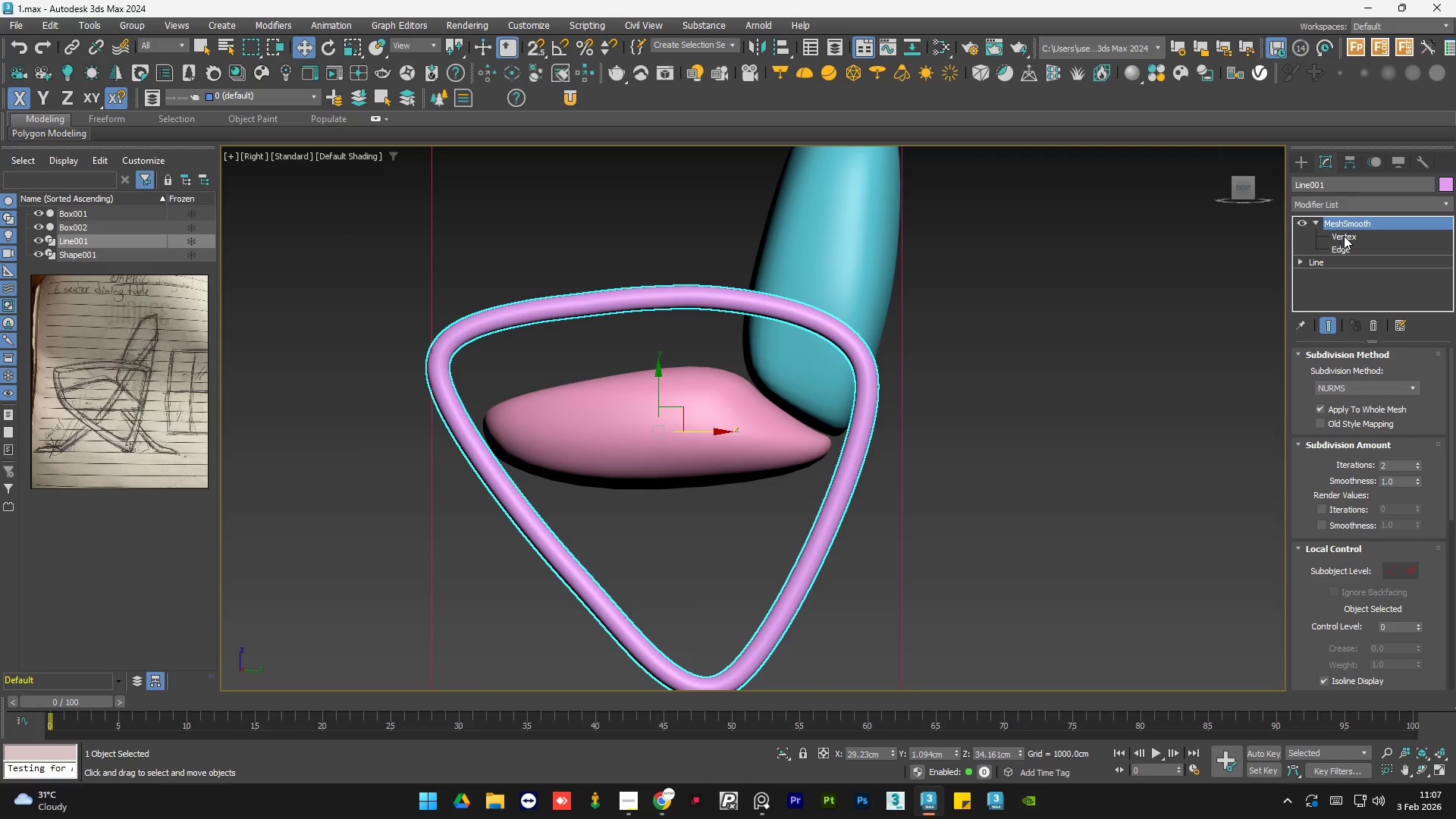 
left_click([1344, 236])
 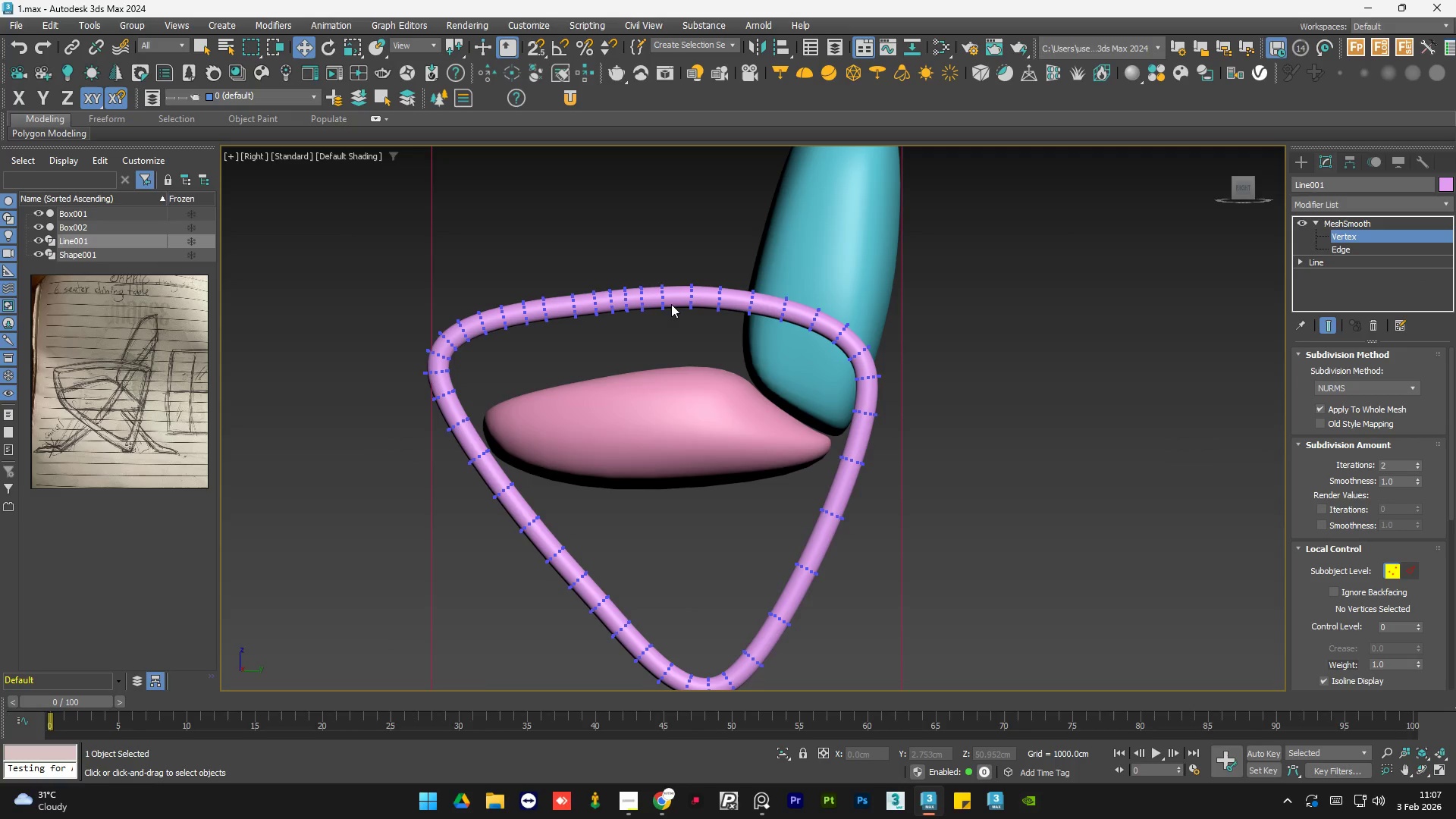 
left_click_drag(start_coordinate=[687, 271], to_coordinate=[592, 422])
 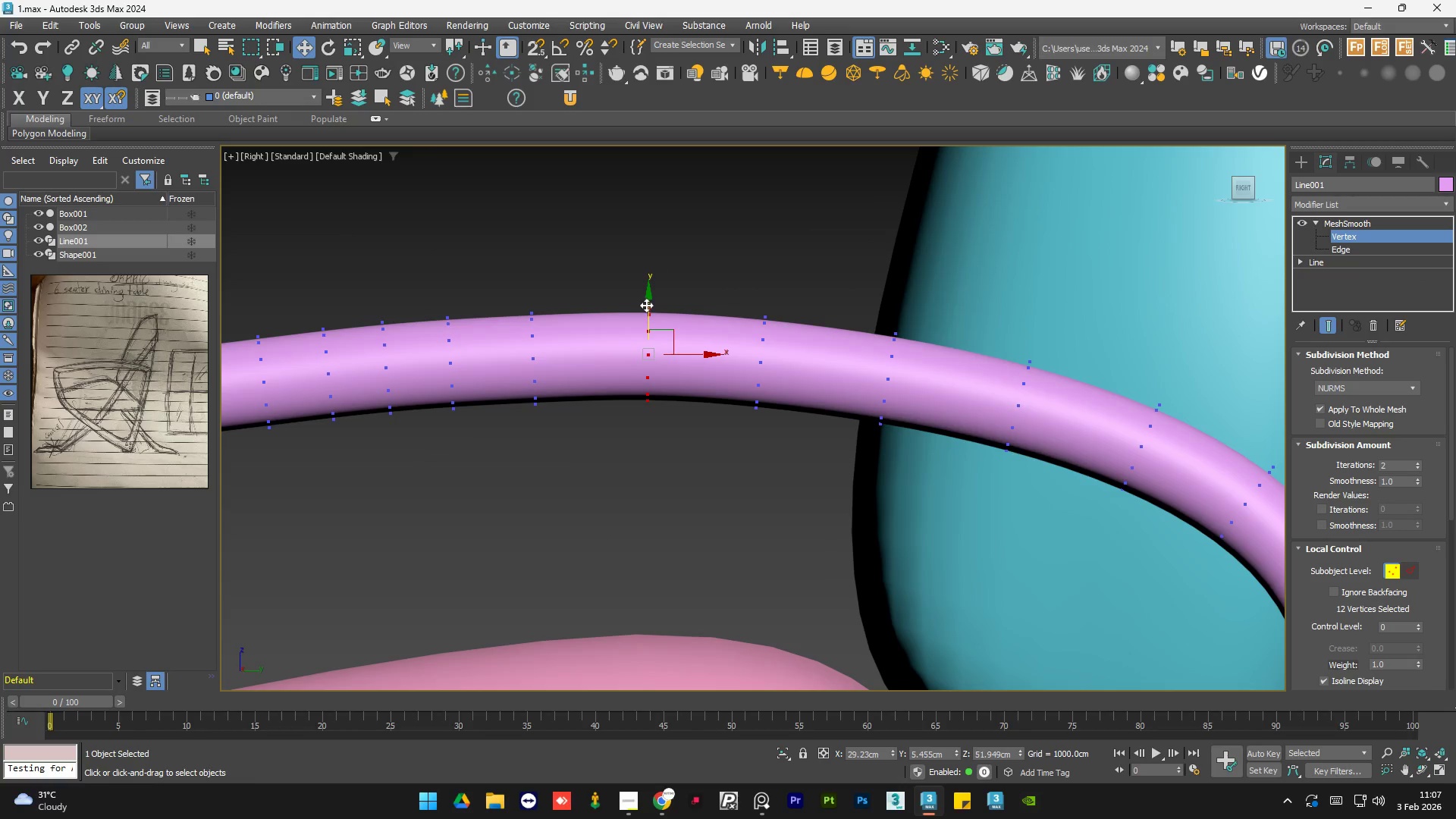 
scroll: coordinate [706, 277], scroll_direction: up, amount: 4.0
 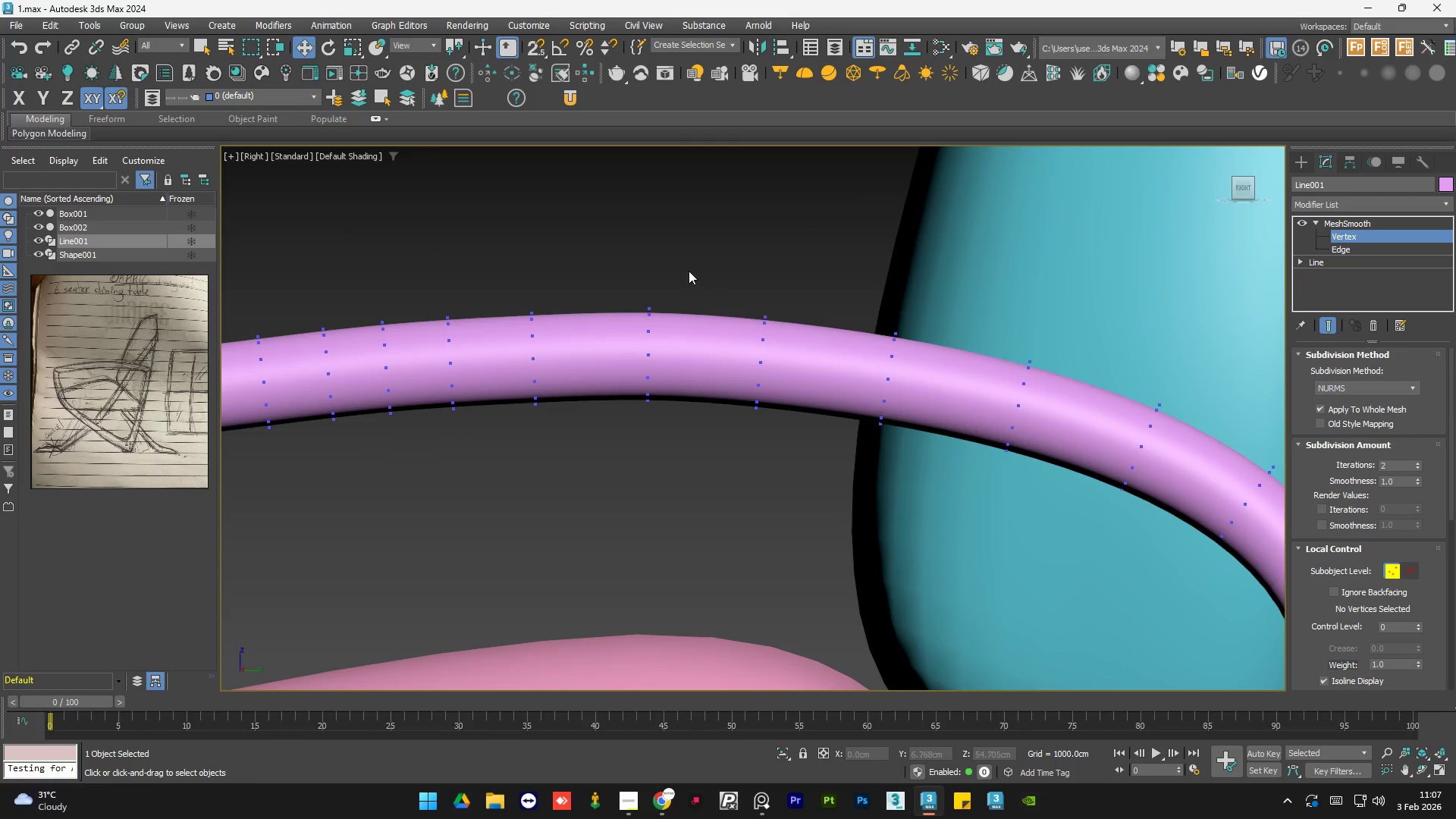 
left_click_drag(start_coordinate=[651, 305], to_coordinate=[654, 306])
 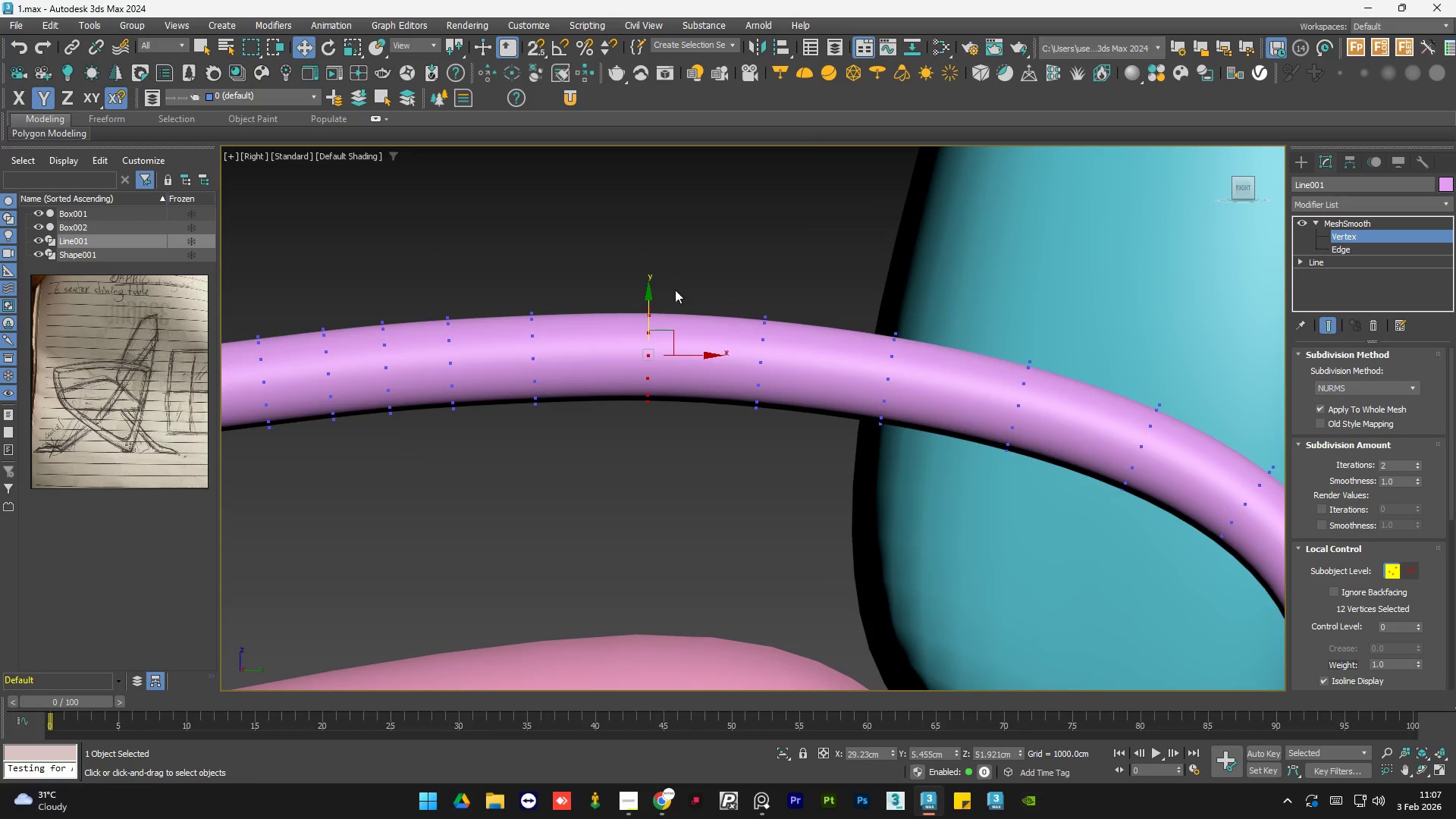 
key(F3)
 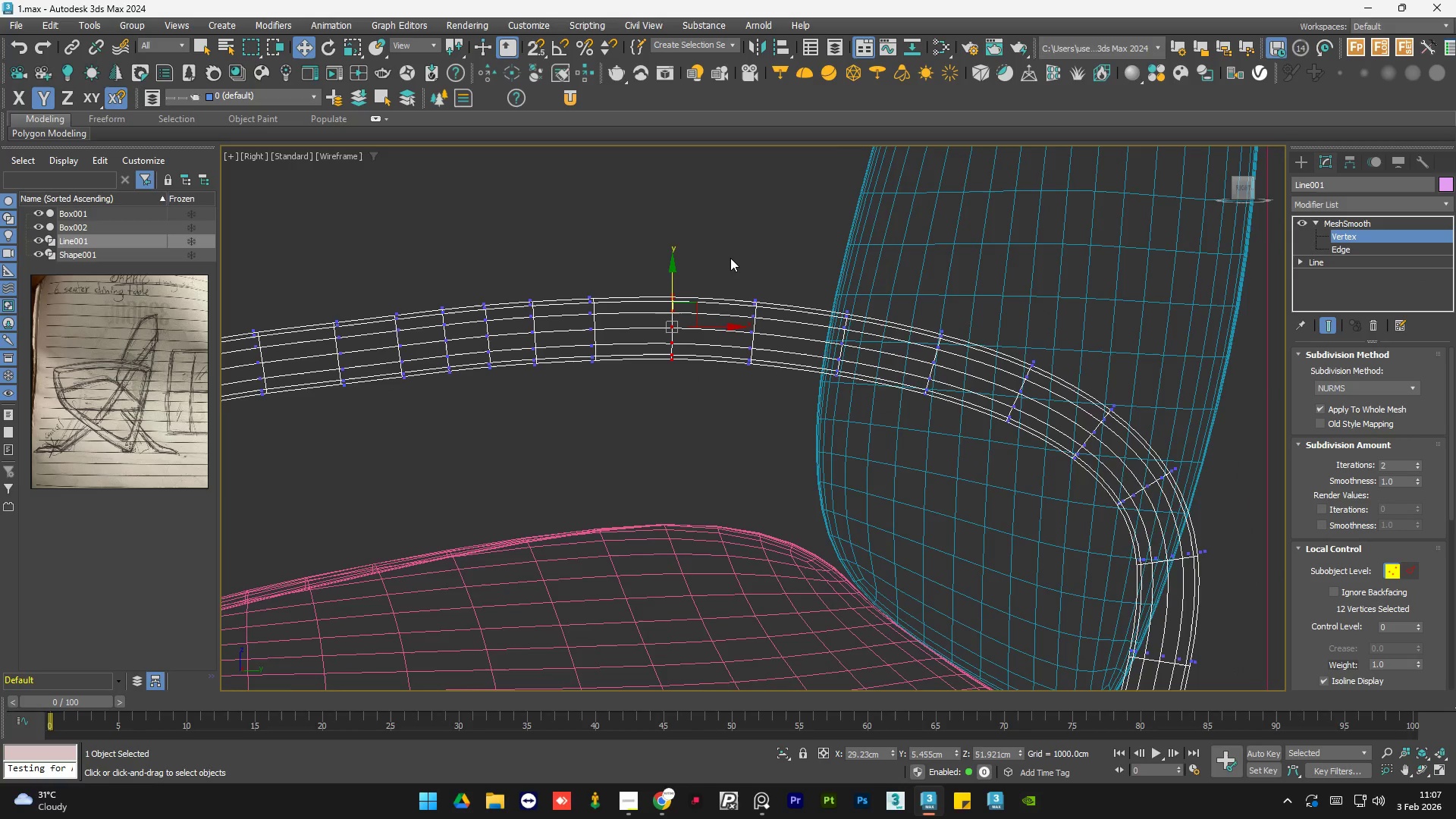 
scroll: coordinate [732, 259], scroll_direction: down, amount: 4.0
 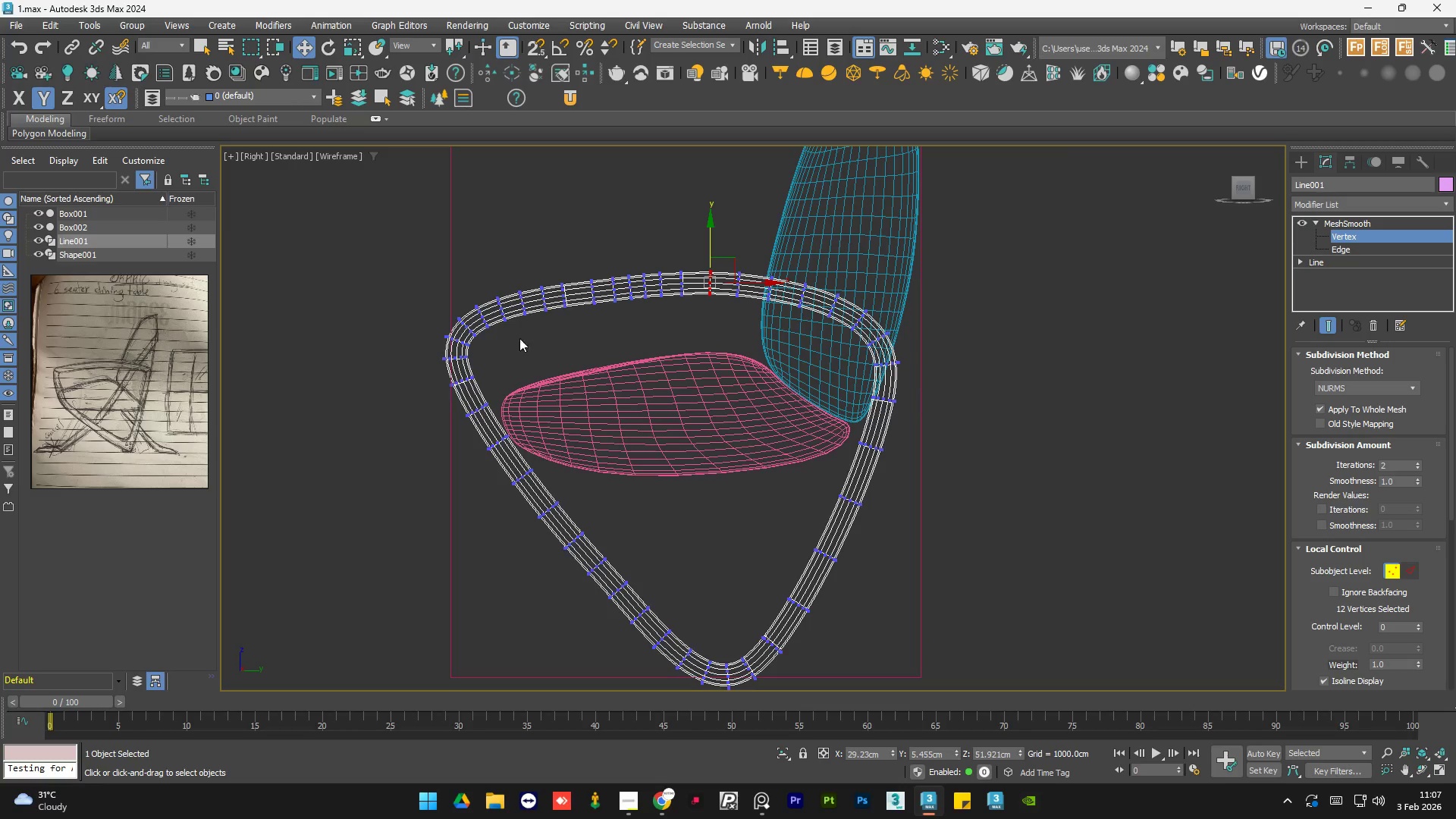 
scroll: coordinate [486, 307], scroll_direction: up, amount: 3.0
 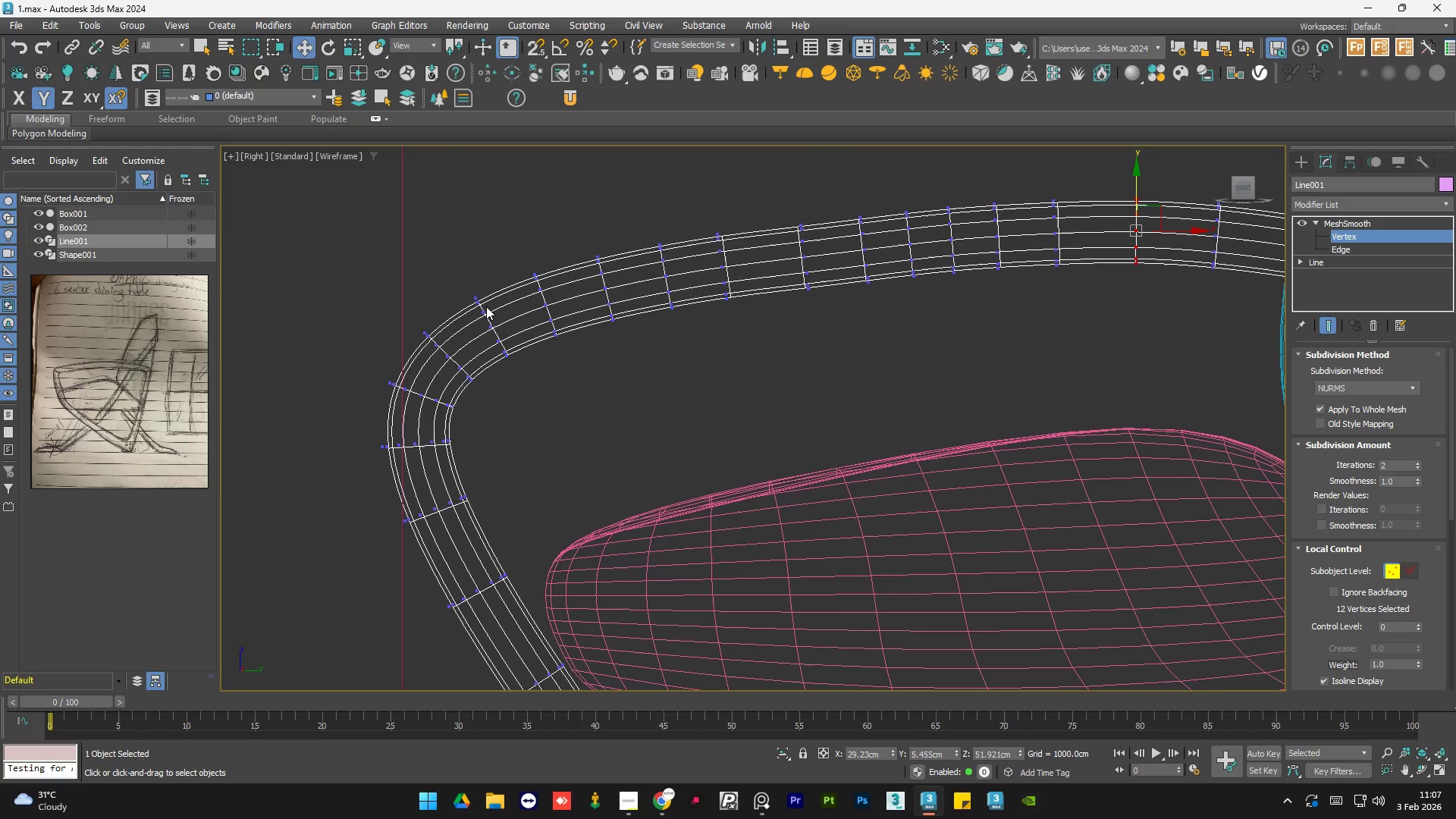 
key(F3)
 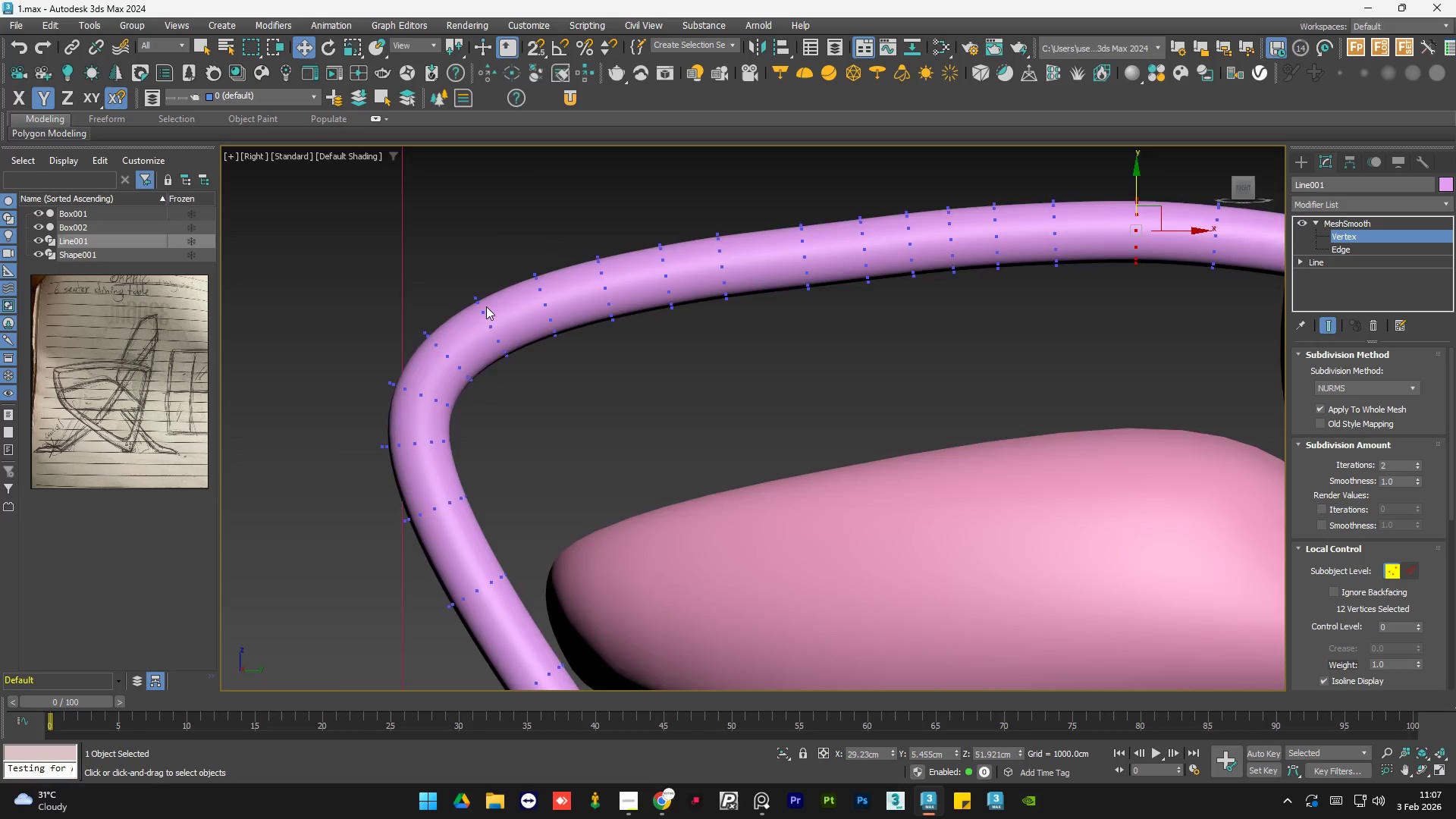 
scroll: coordinate [486, 306], scroll_direction: down, amount: 2.0
 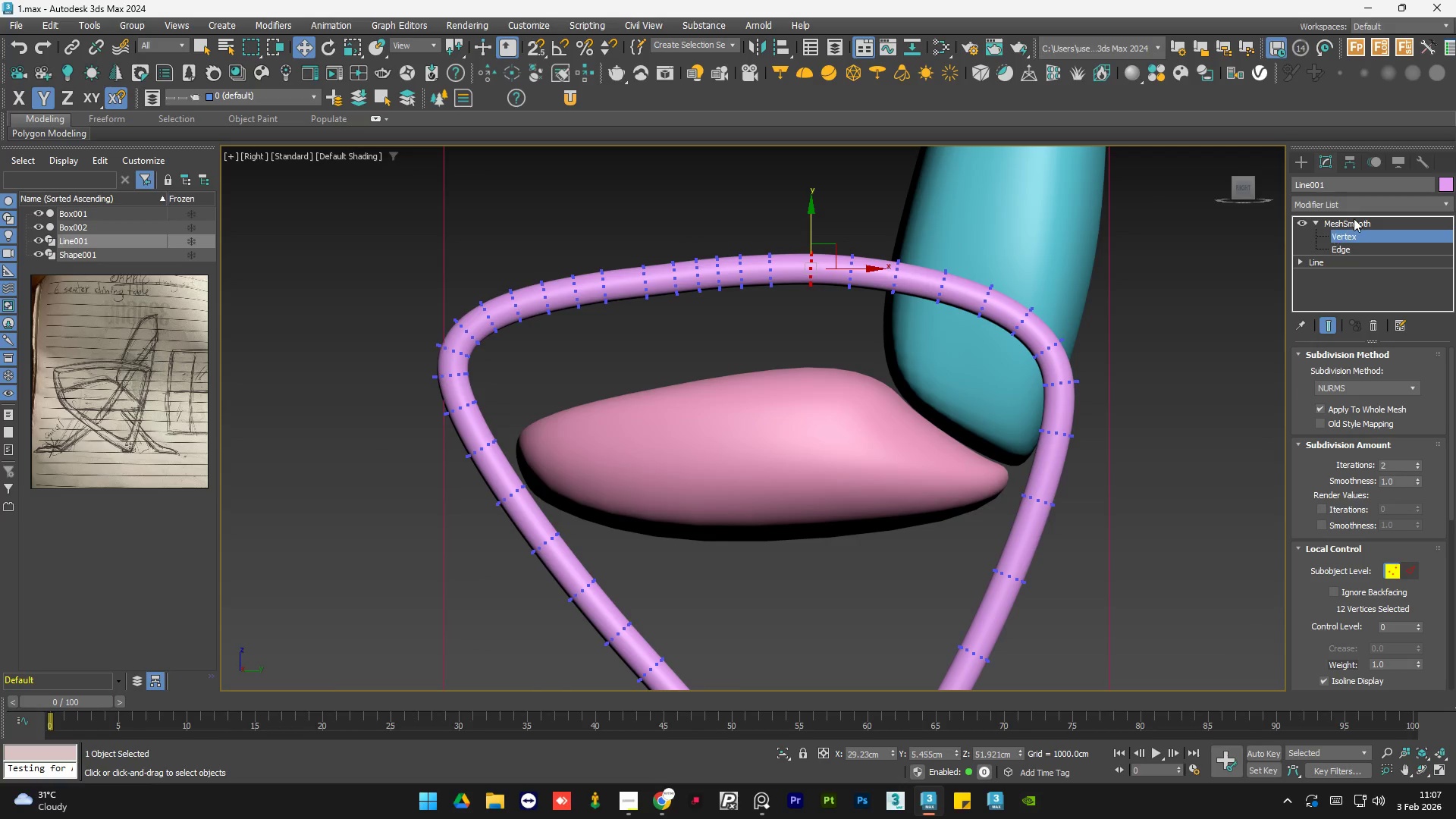 
left_click([1355, 226])
 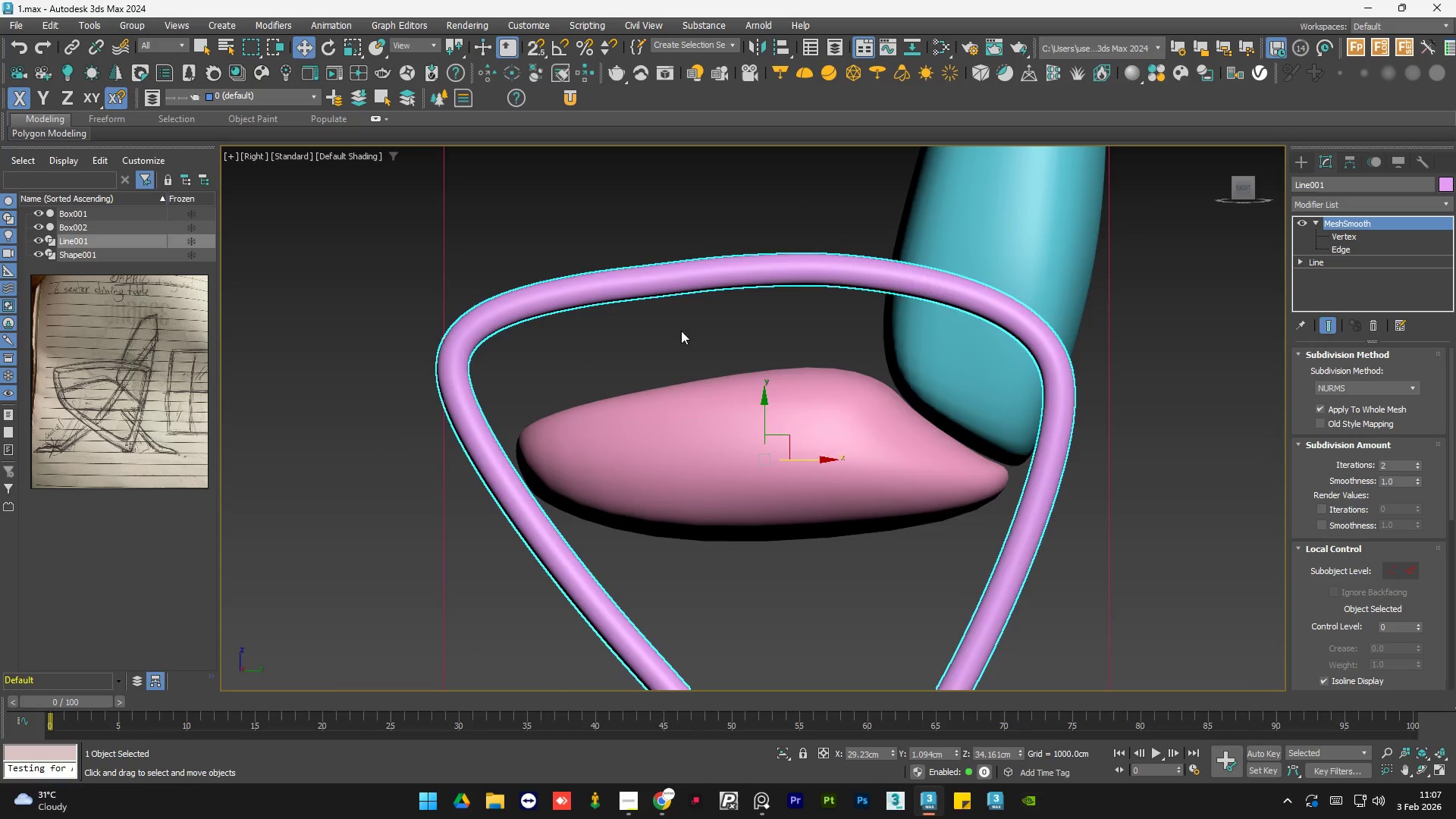 
scroll: coordinate [592, 362], scroll_direction: down, amount: 2.0
 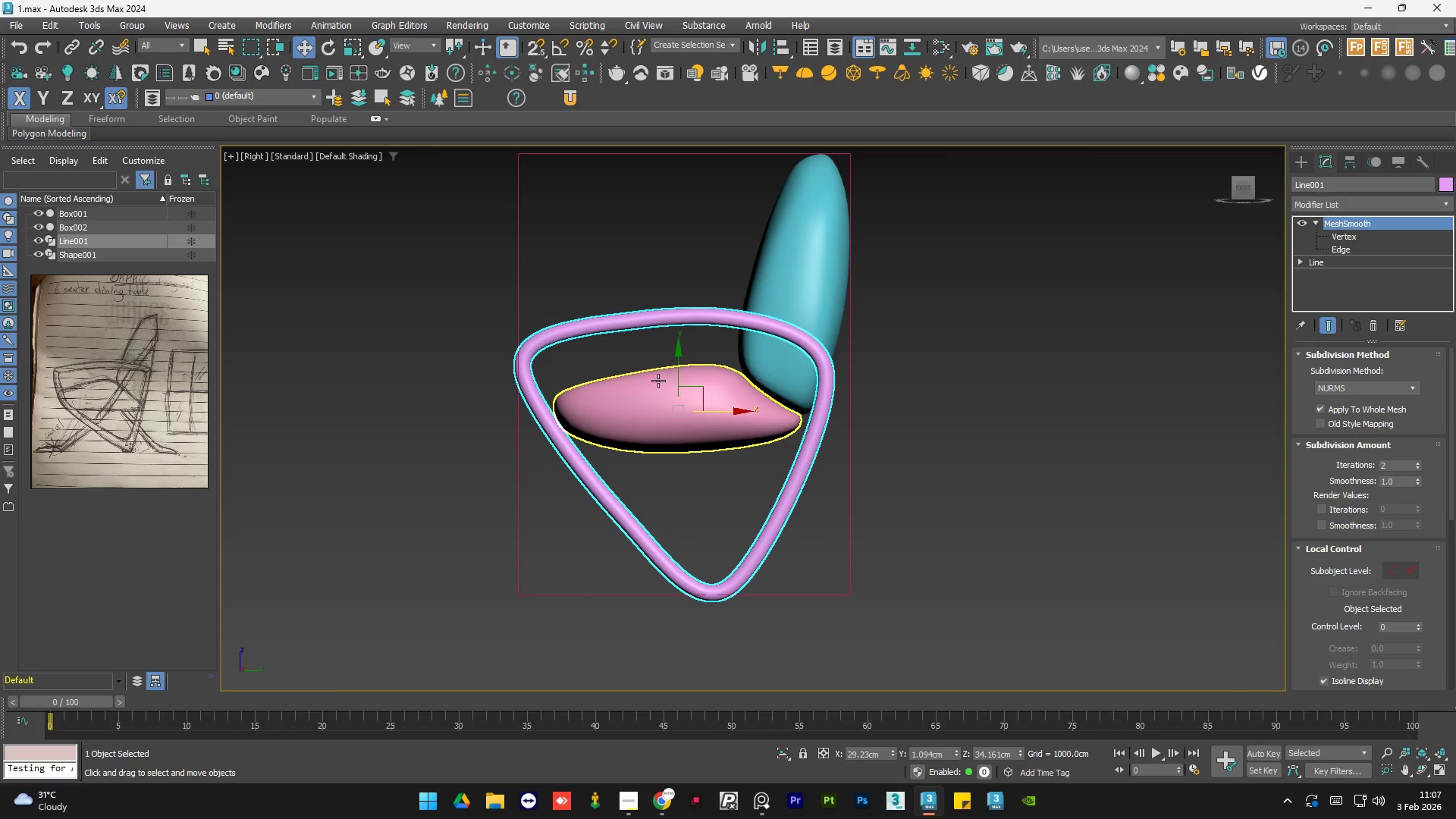 
scroll: coordinate [543, 377], scroll_direction: up, amount: 1.0
 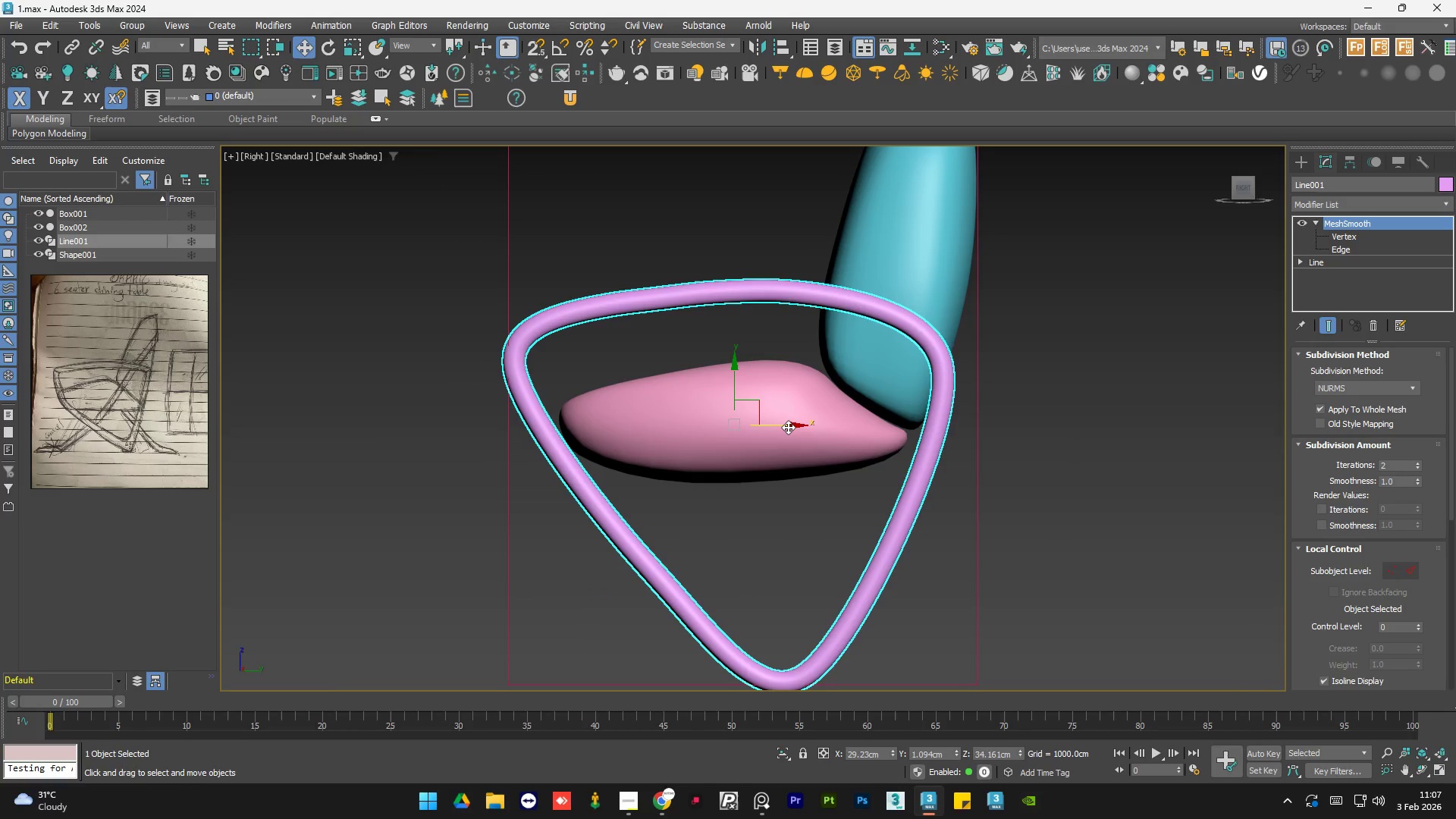 
left_click_drag(start_coordinate=[787, 426], to_coordinate=[794, 425])
 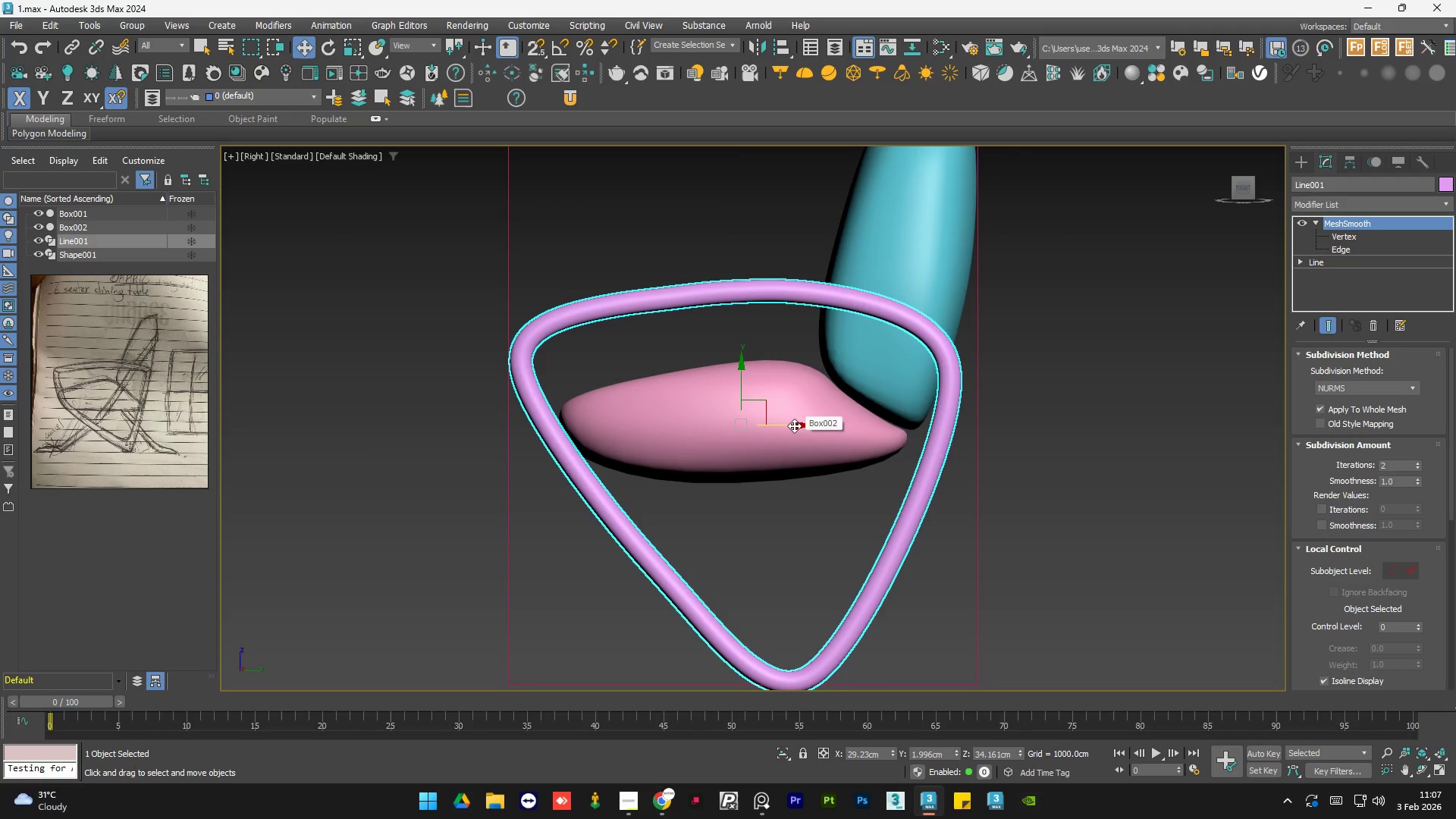 
key(Control+Z)
 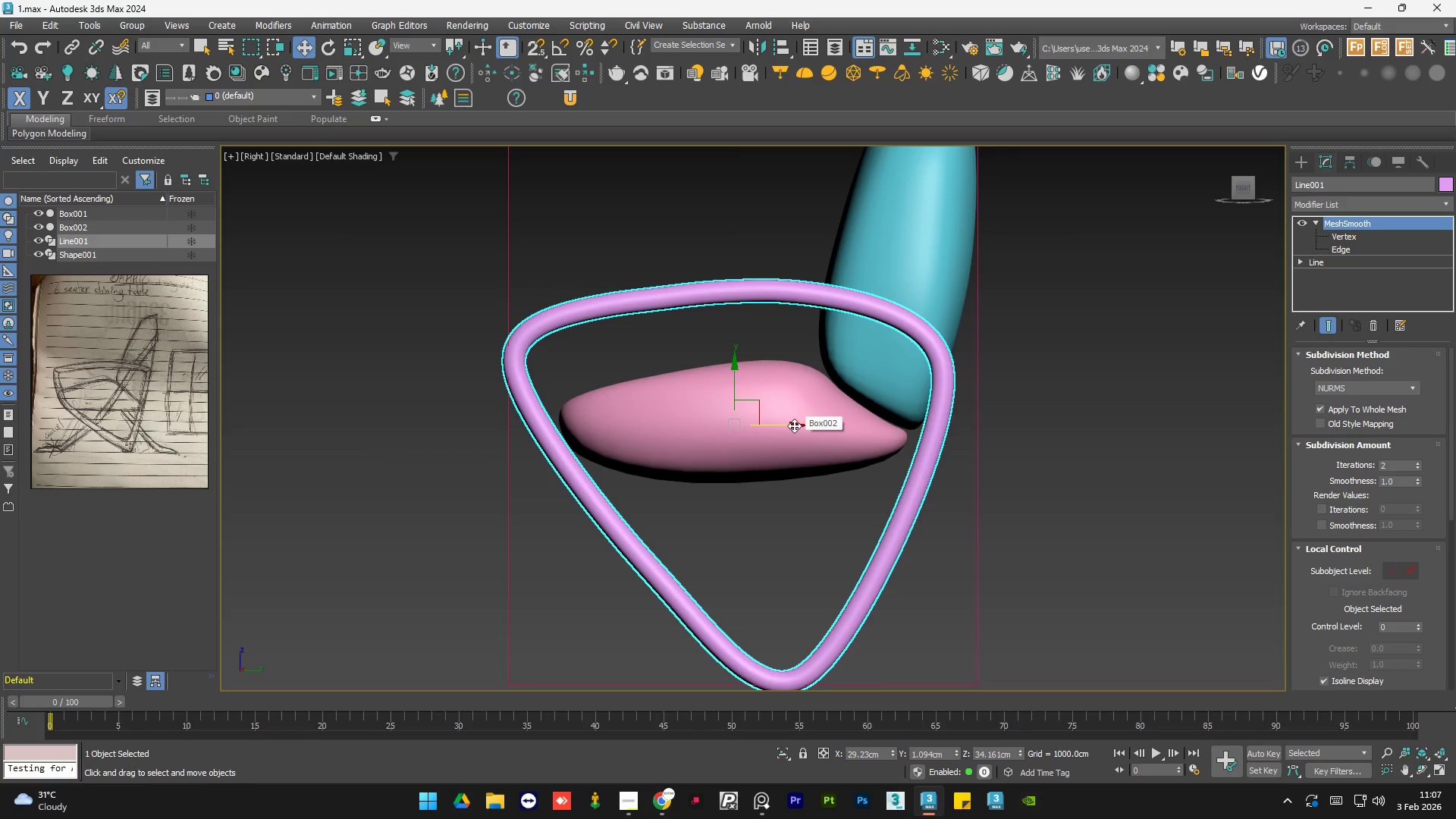 
scroll: coordinate [794, 425], scroll_direction: down, amount: 2.0
 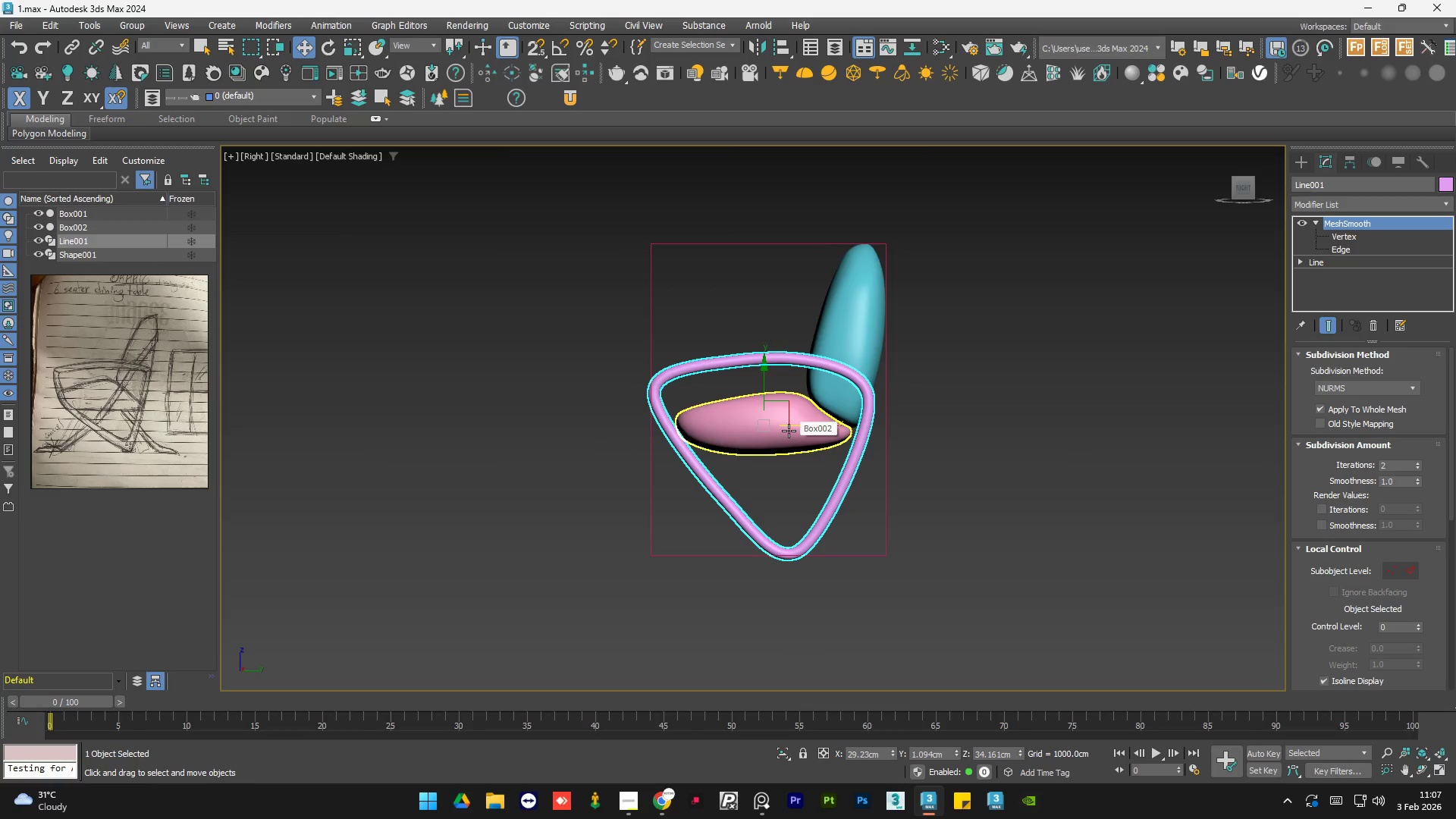 
left_click([774, 478])
 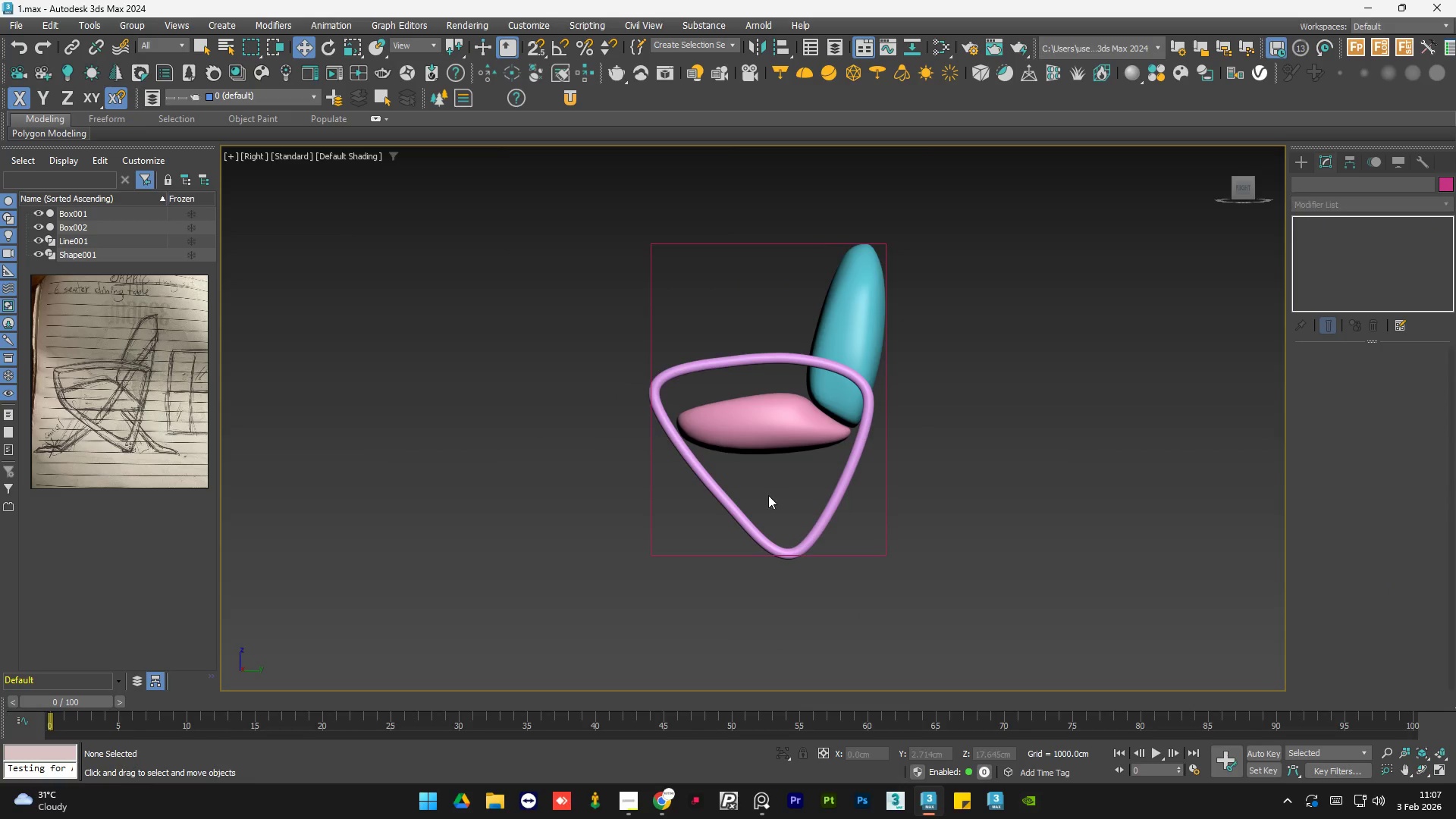 
hold_key(key=AltLeft, duration=1.14)
 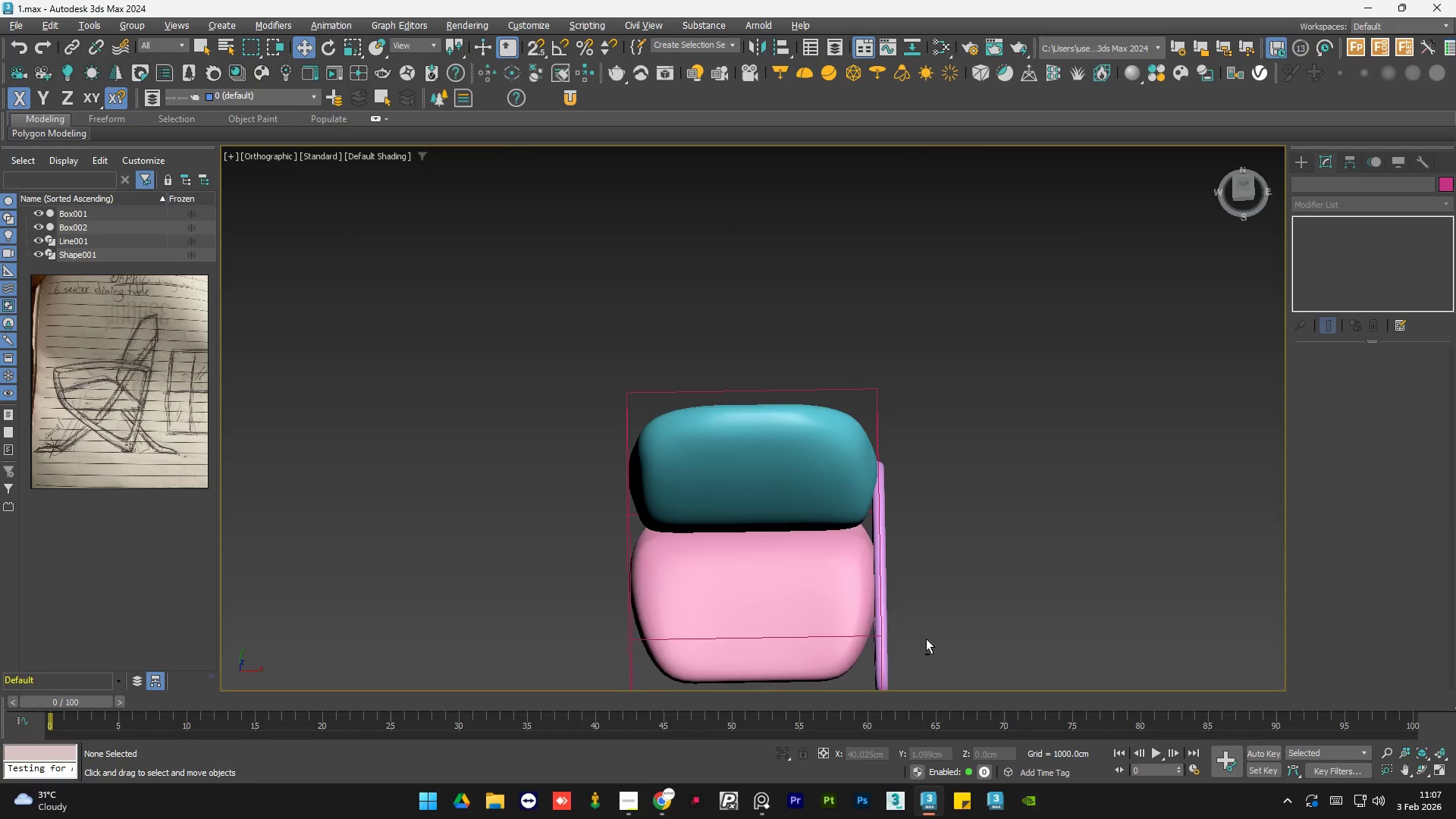 
hold_key(key=AltLeft, duration=0.47)
 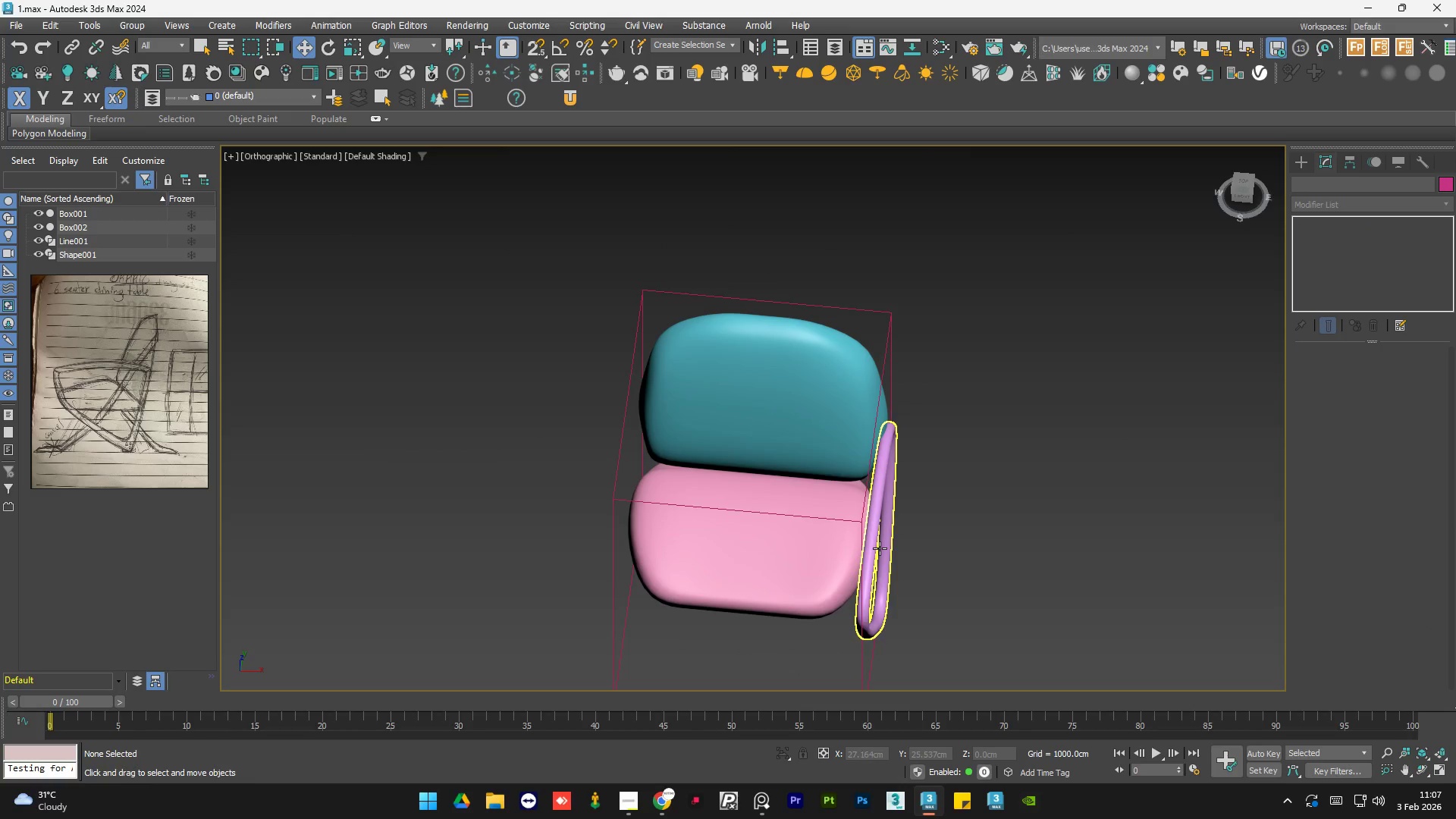 
scroll: coordinate [937, 624], scroll_direction: up, amount: 1.0
 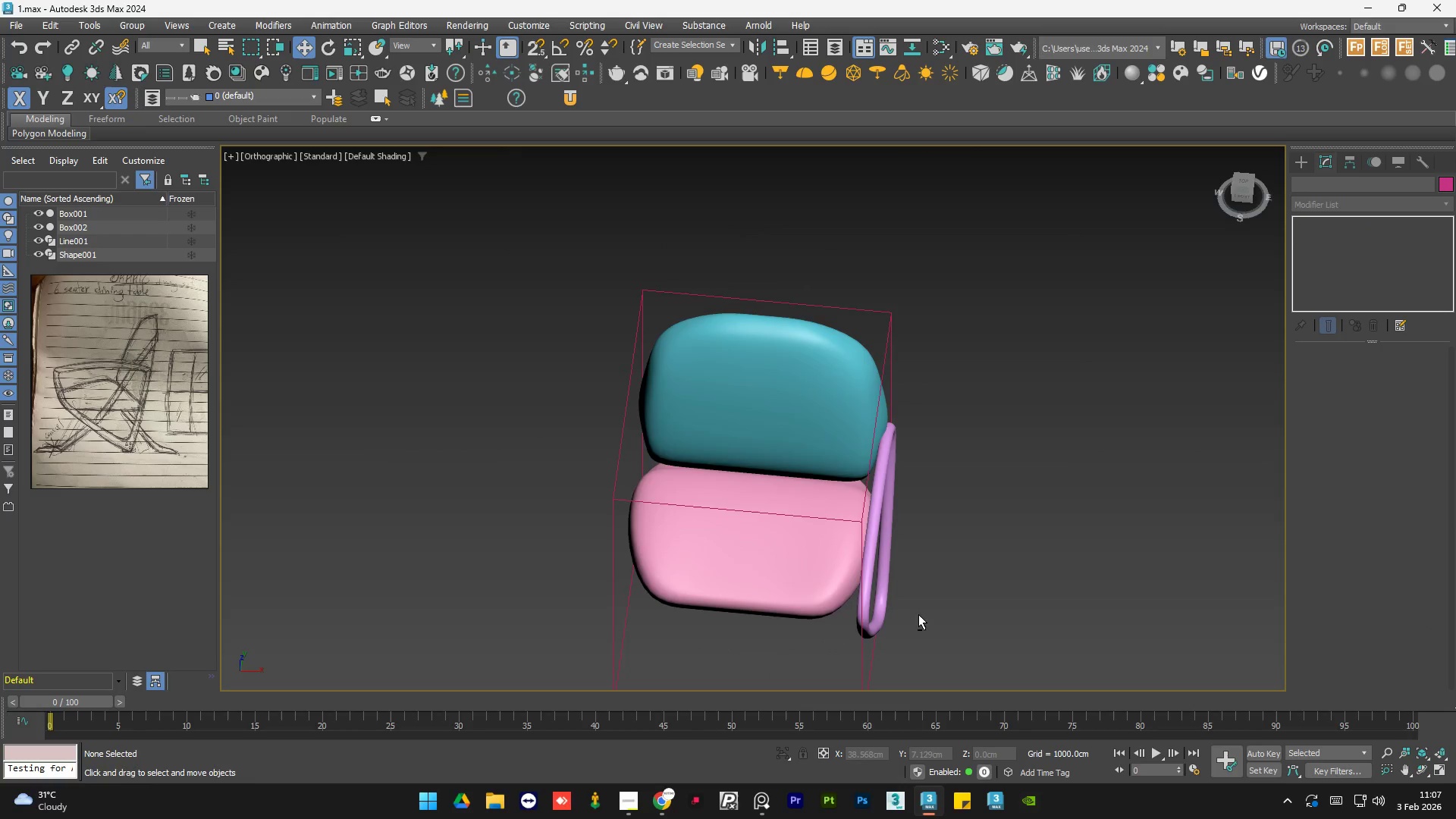 
left_click([876, 548])
 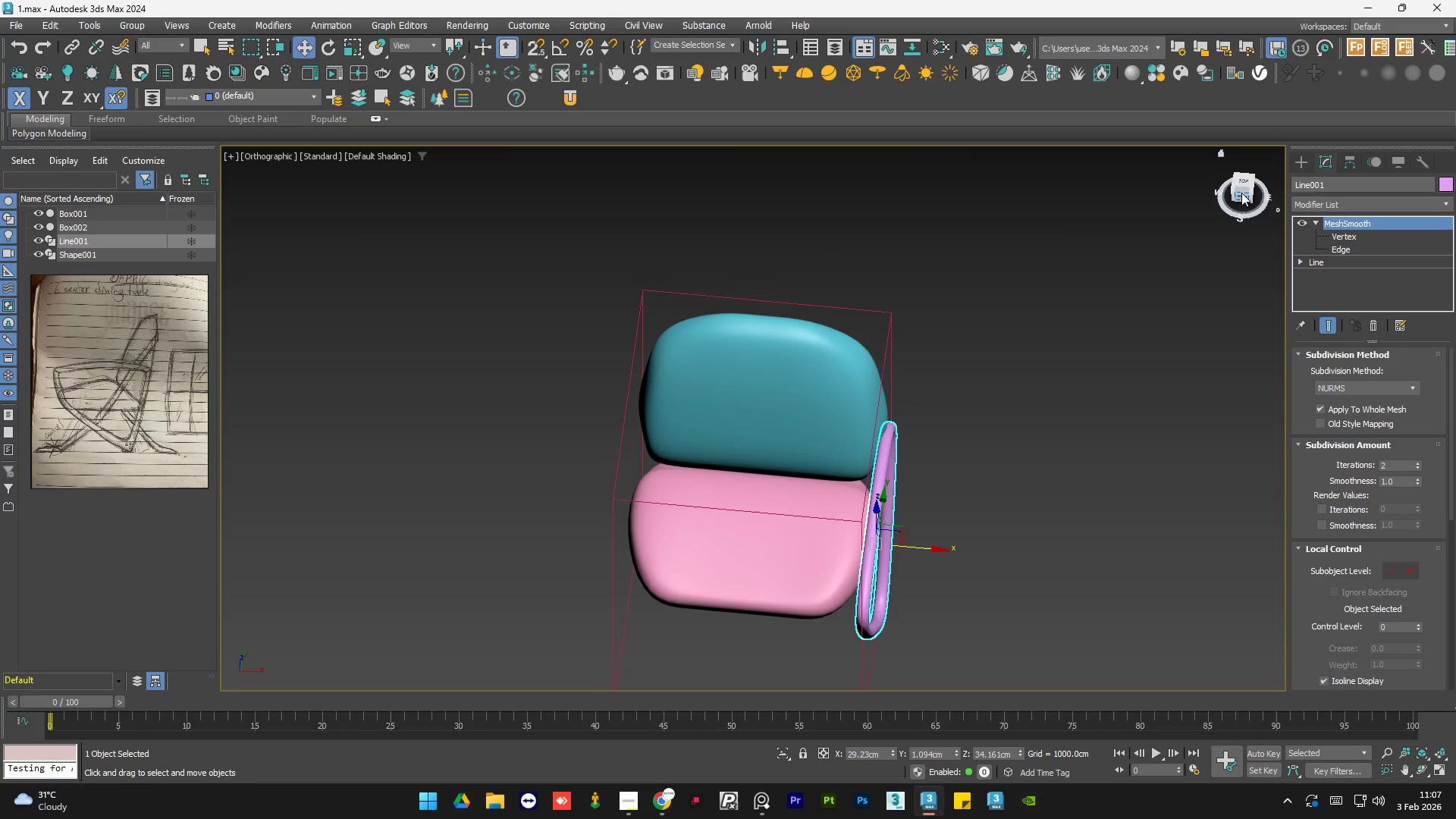 
left_click([1240, 183])
 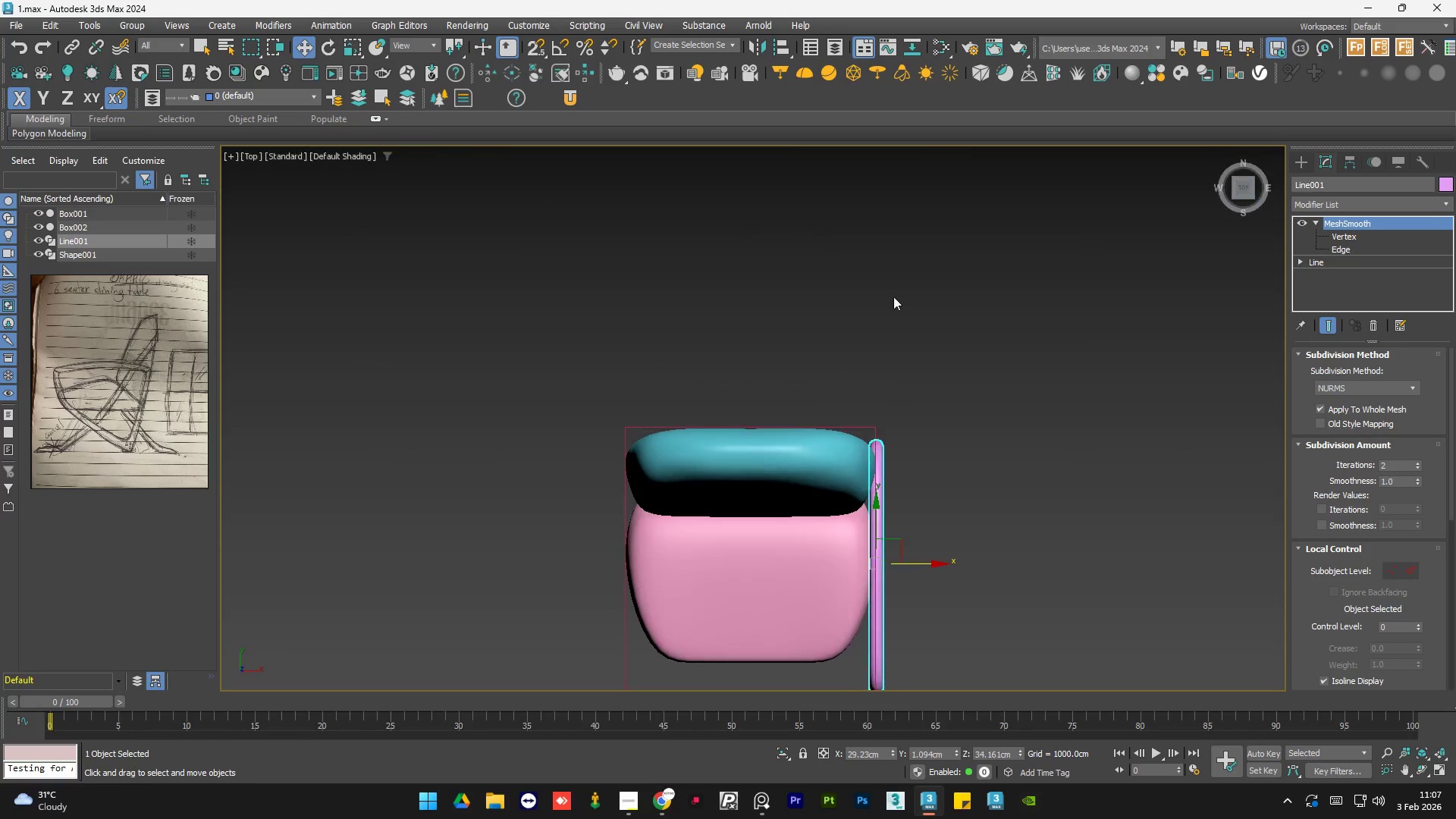 
scroll: coordinate [739, 341], scroll_direction: down, amount: 1.0
 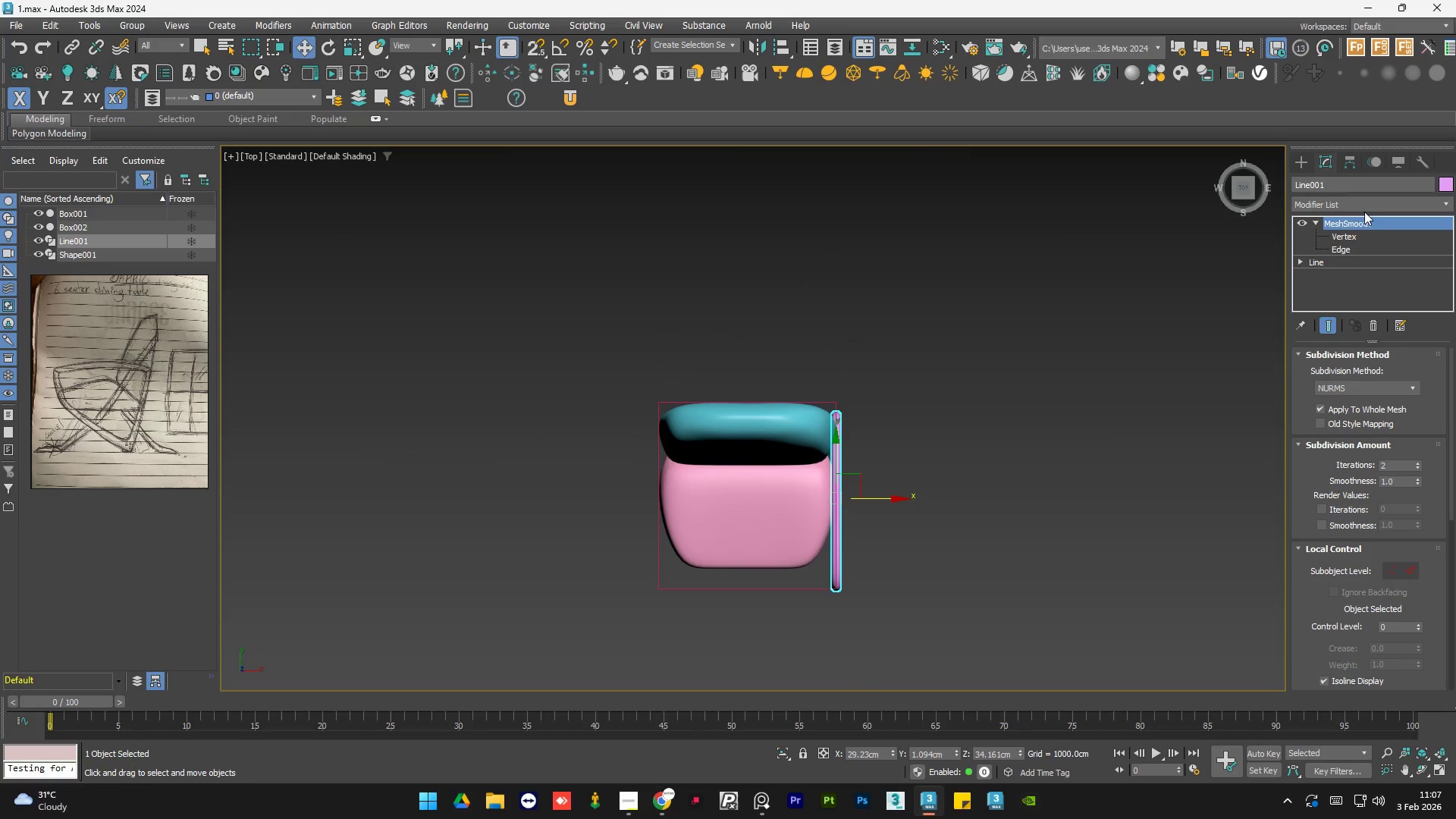 
left_click([1360, 200])
 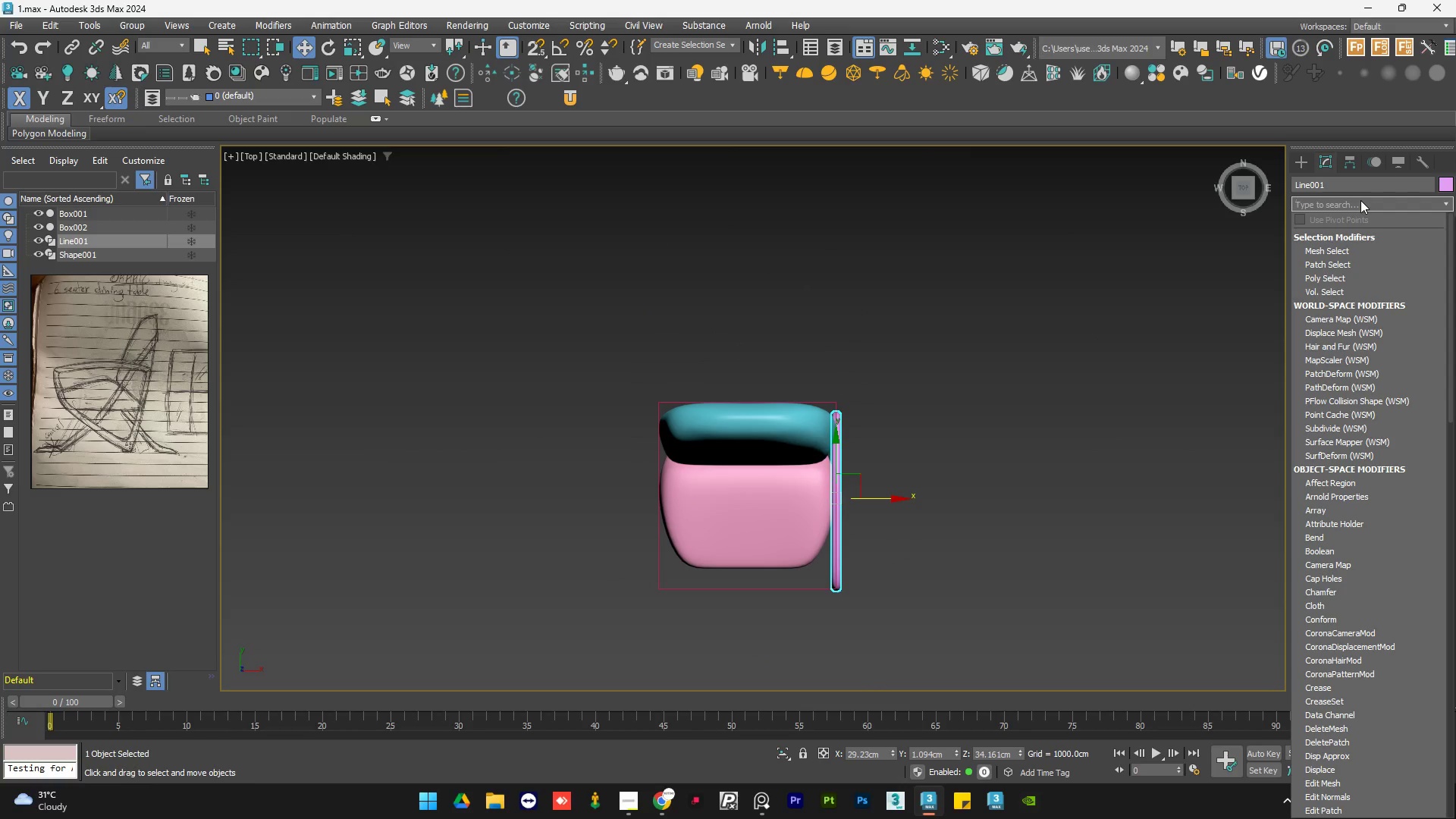 
type(sy)
 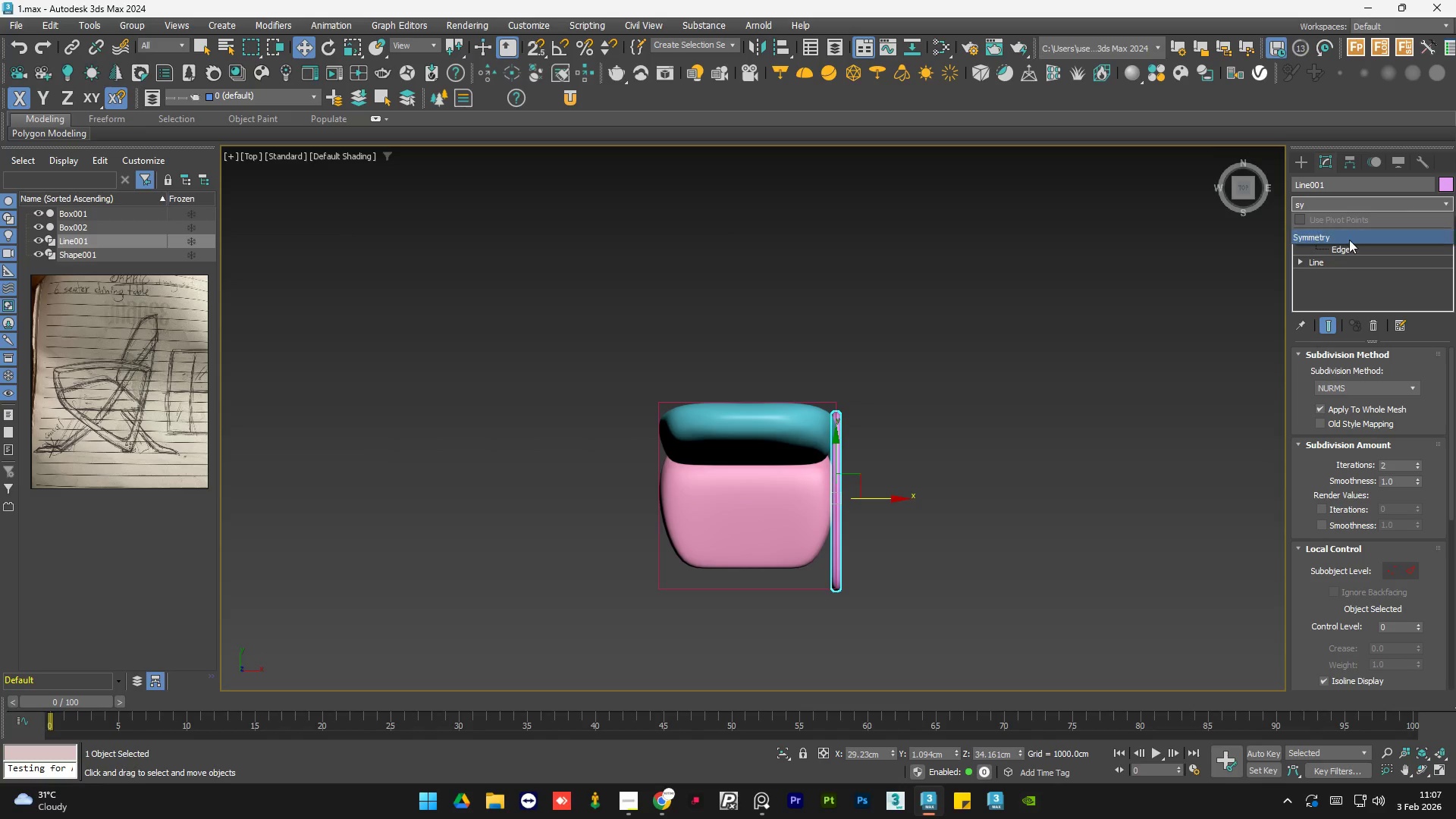 
left_click([1351, 239])
 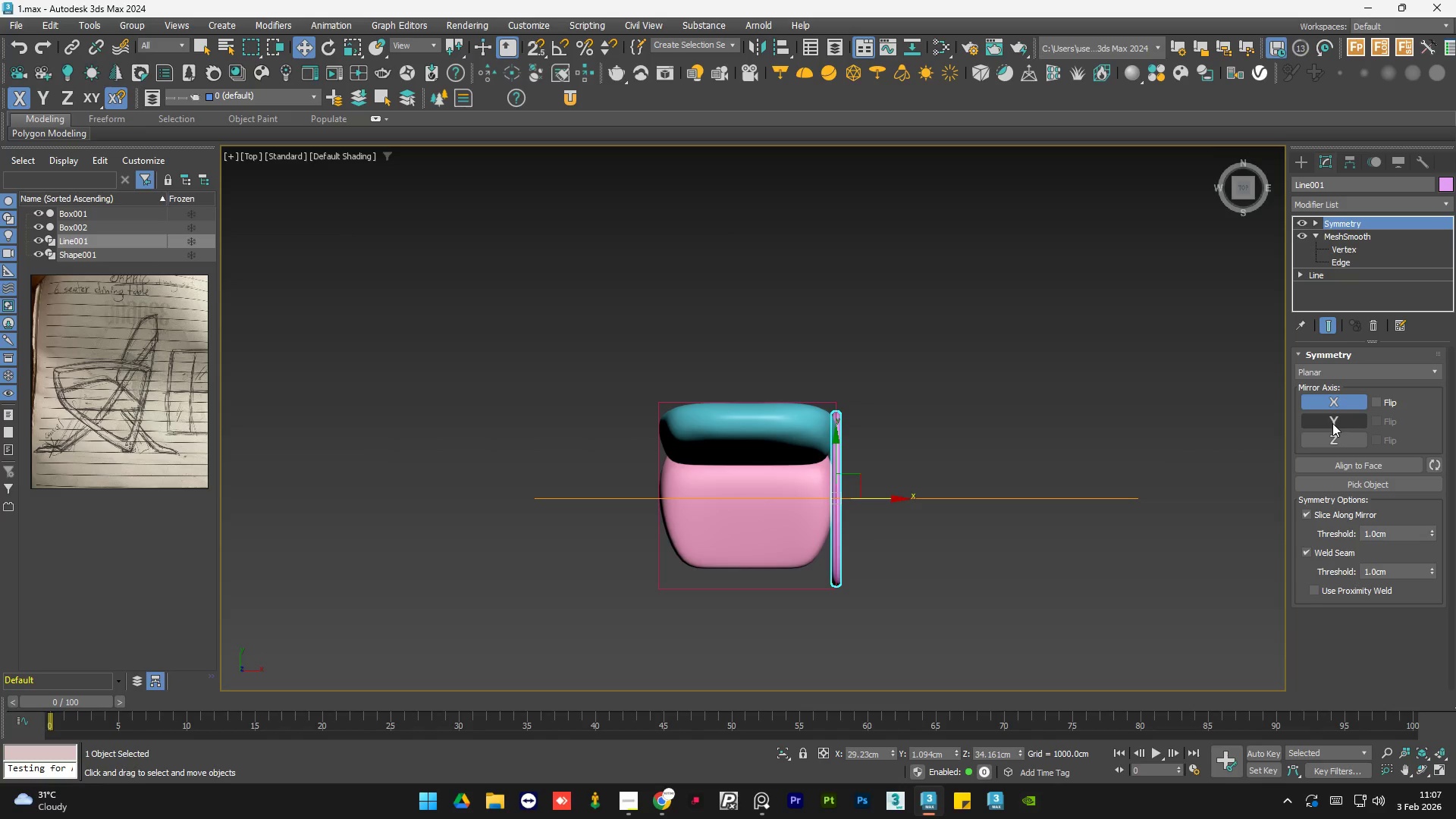 
left_click([1336, 402])
 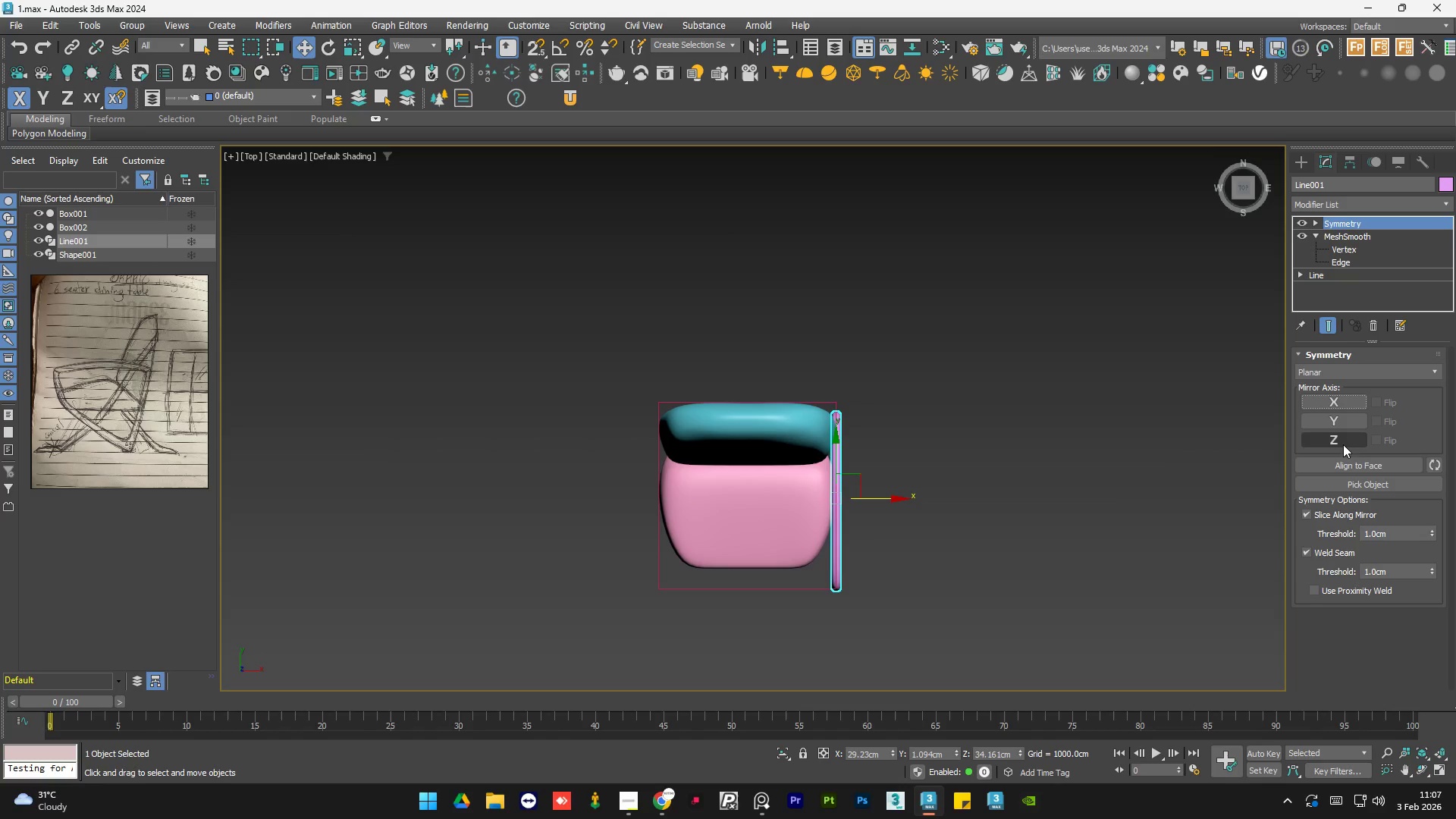 
left_click([1343, 442])
 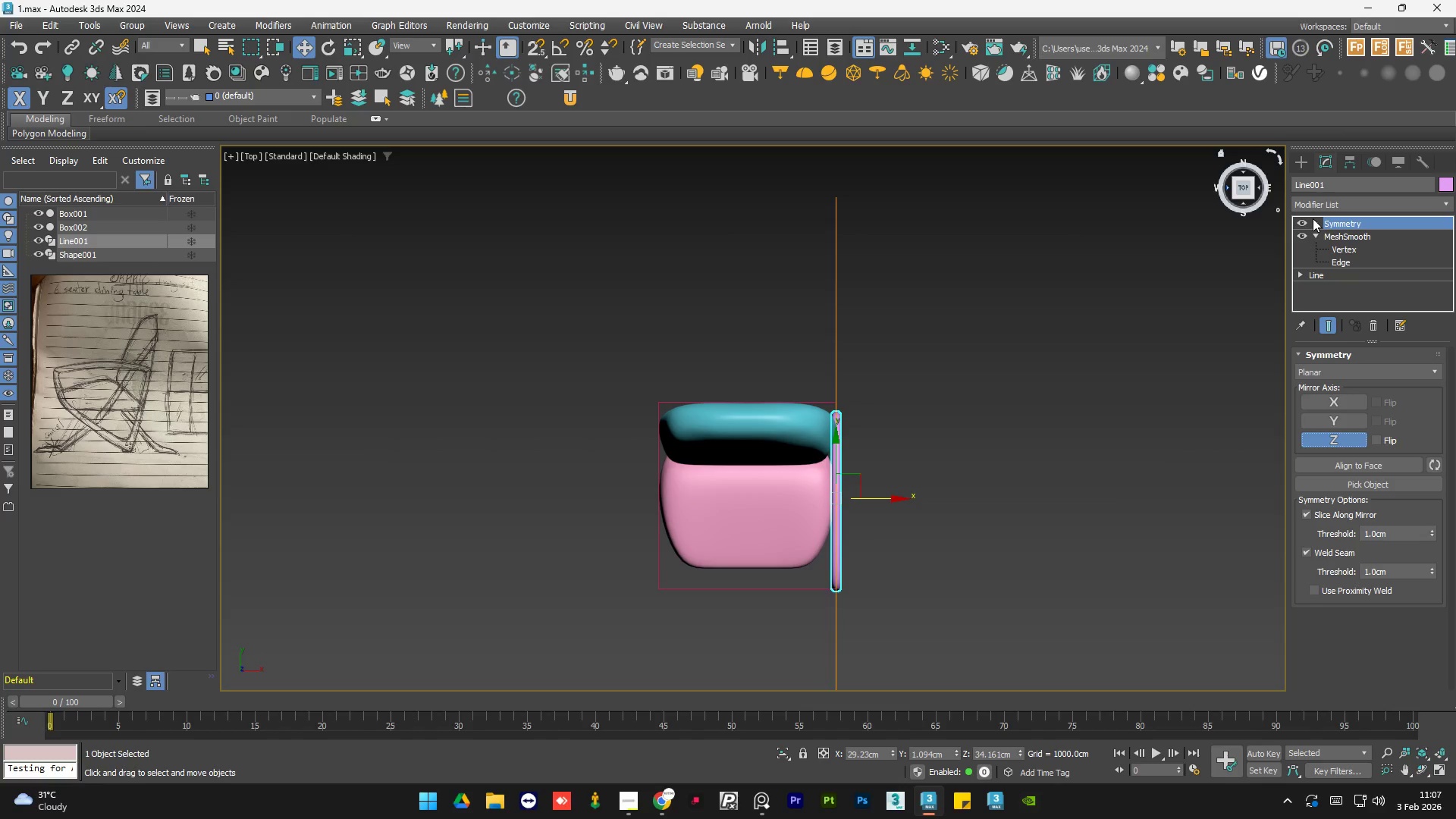 
left_click([1314, 221])
 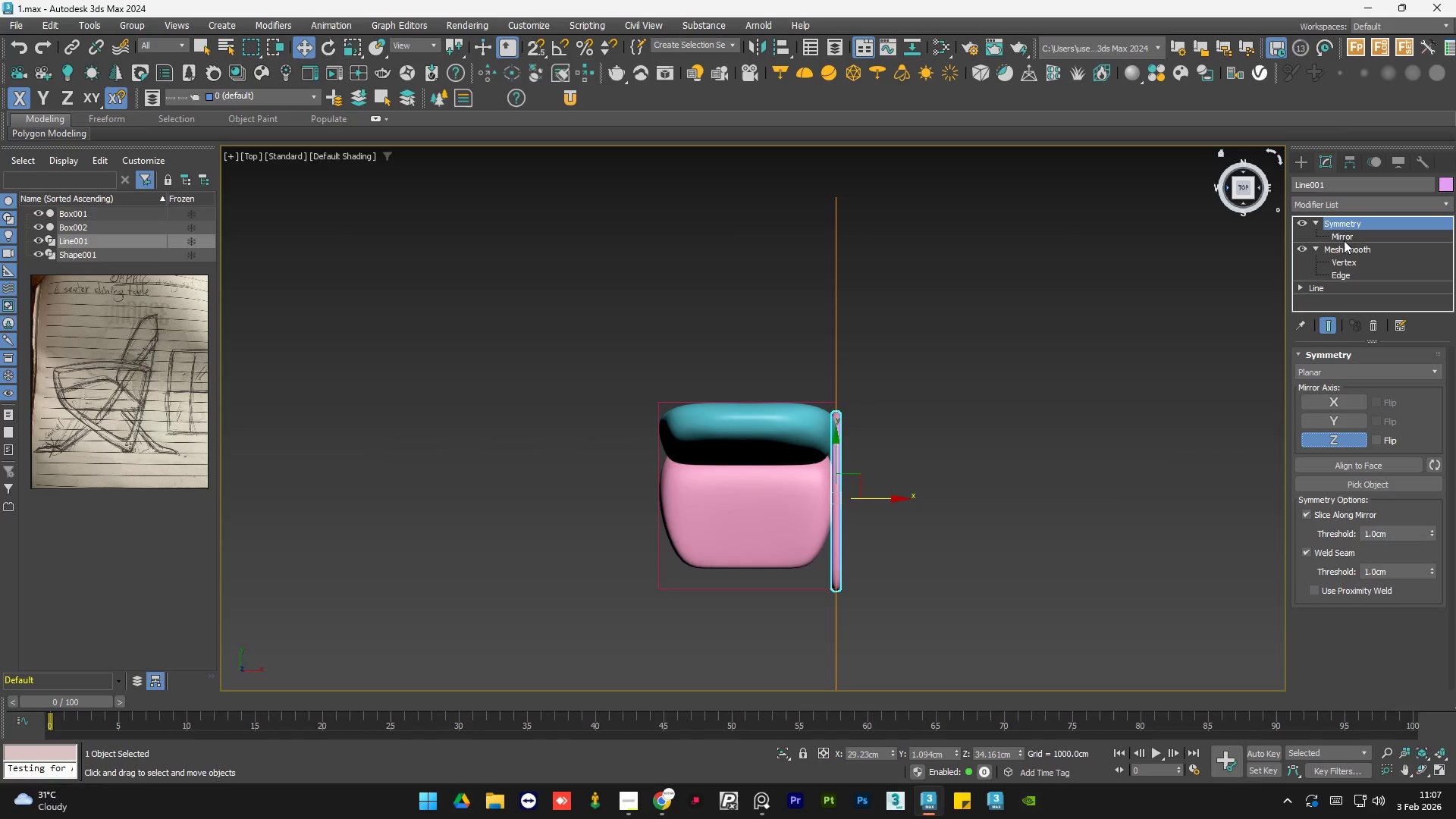 
left_click([1344, 240])
 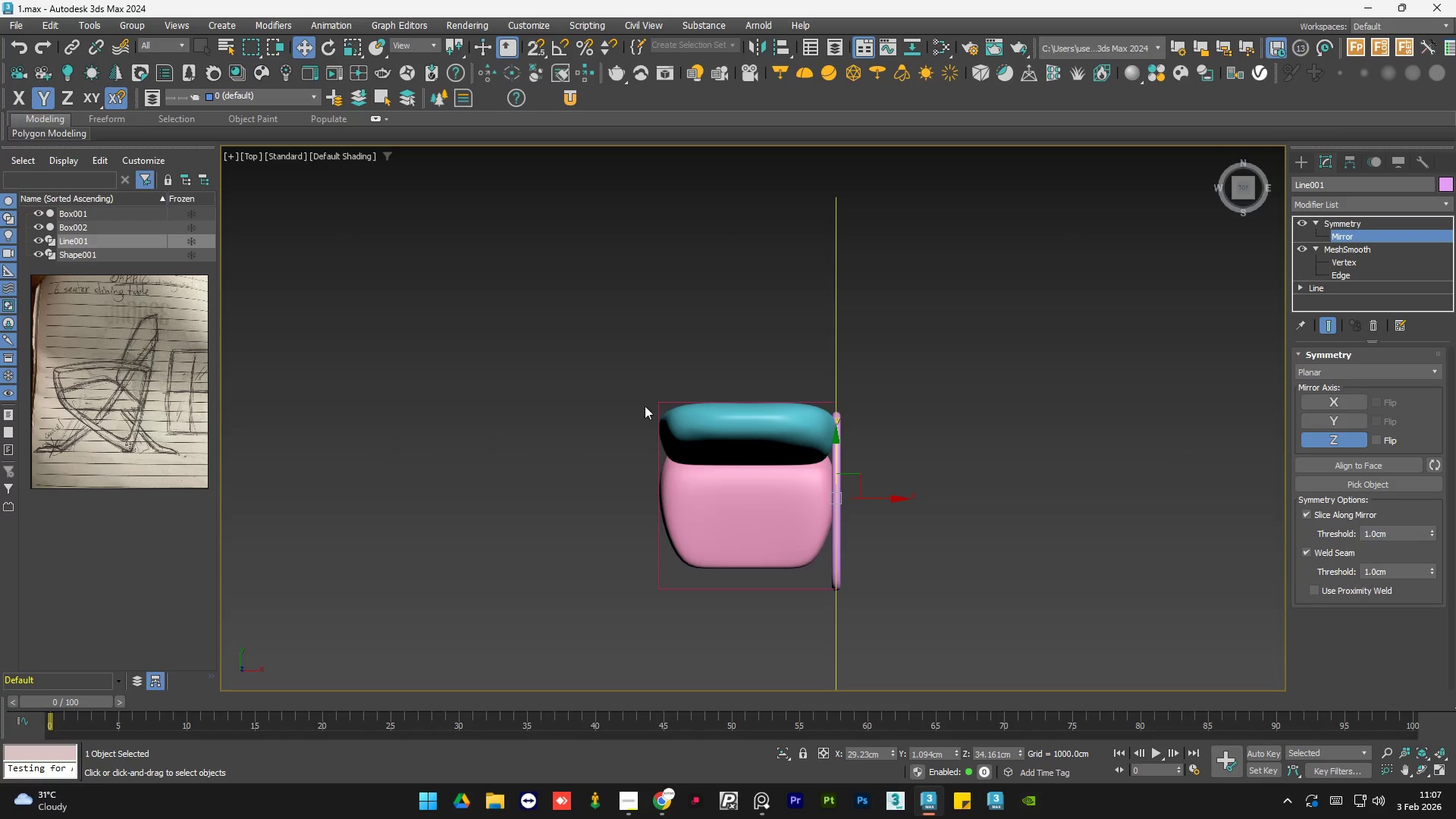 
key(S)
 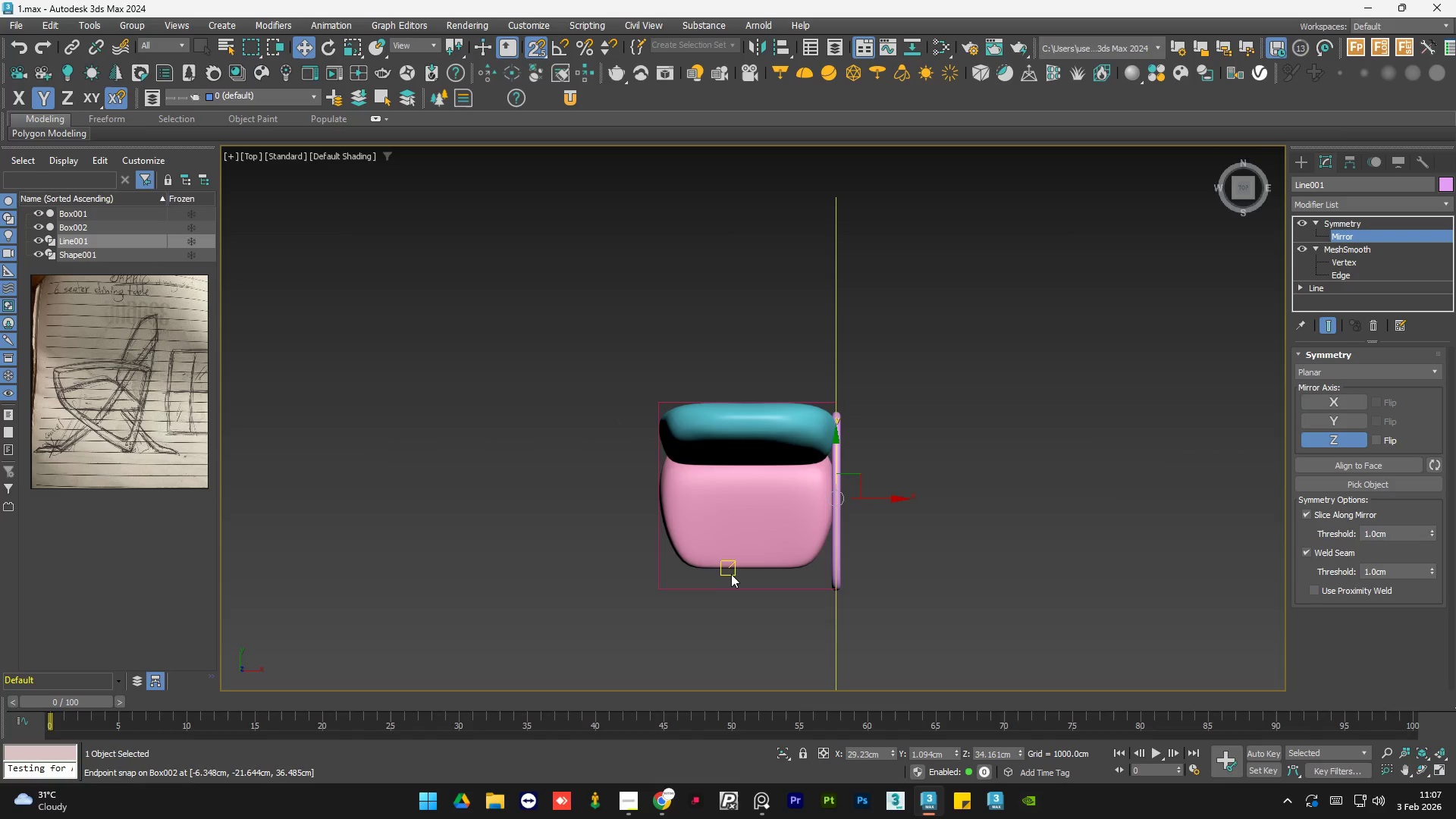 
scroll: coordinate [733, 577], scroll_direction: up, amount: 1.0
 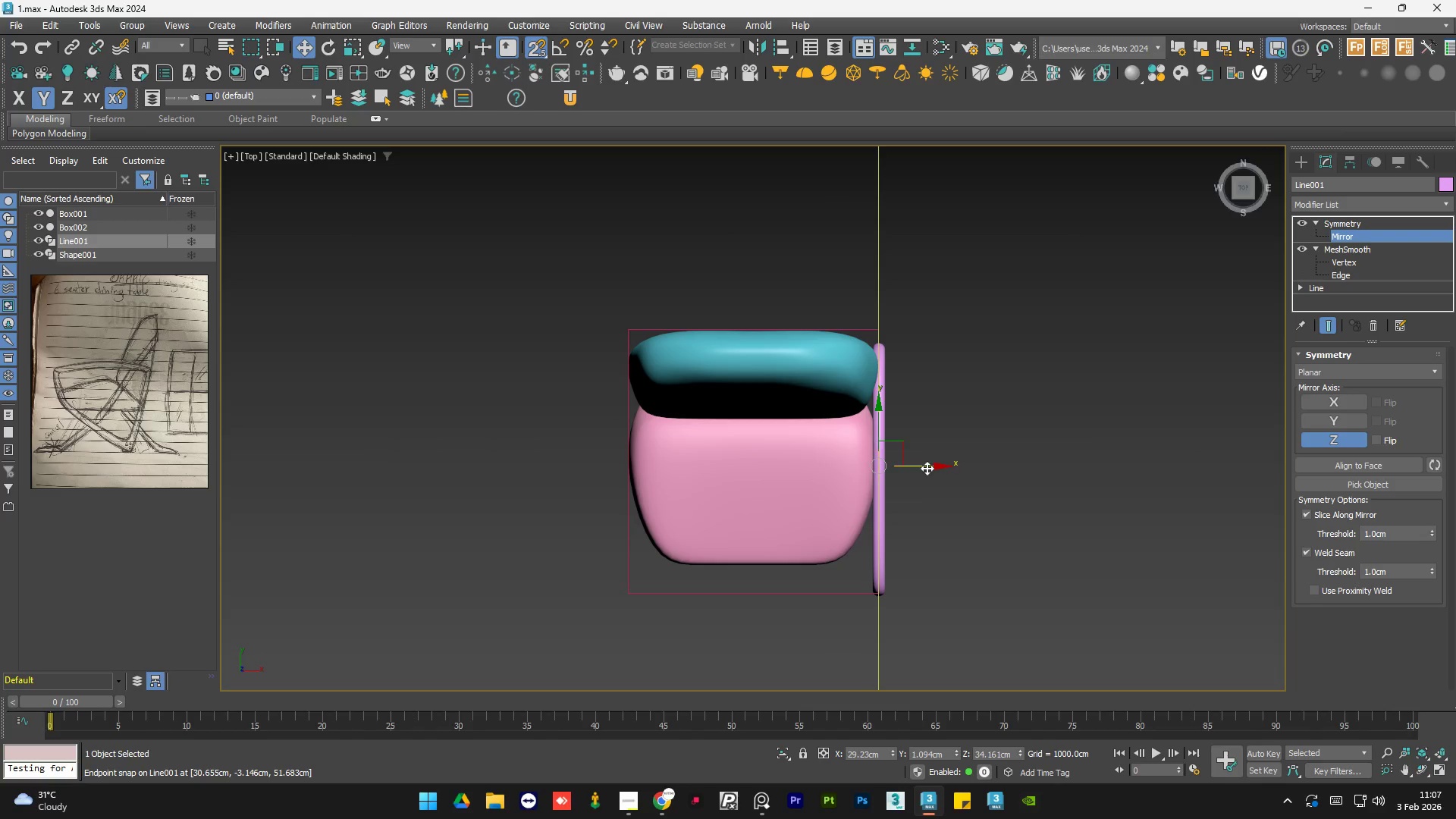 
left_click_drag(start_coordinate=[925, 466], to_coordinate=[748, 590])
 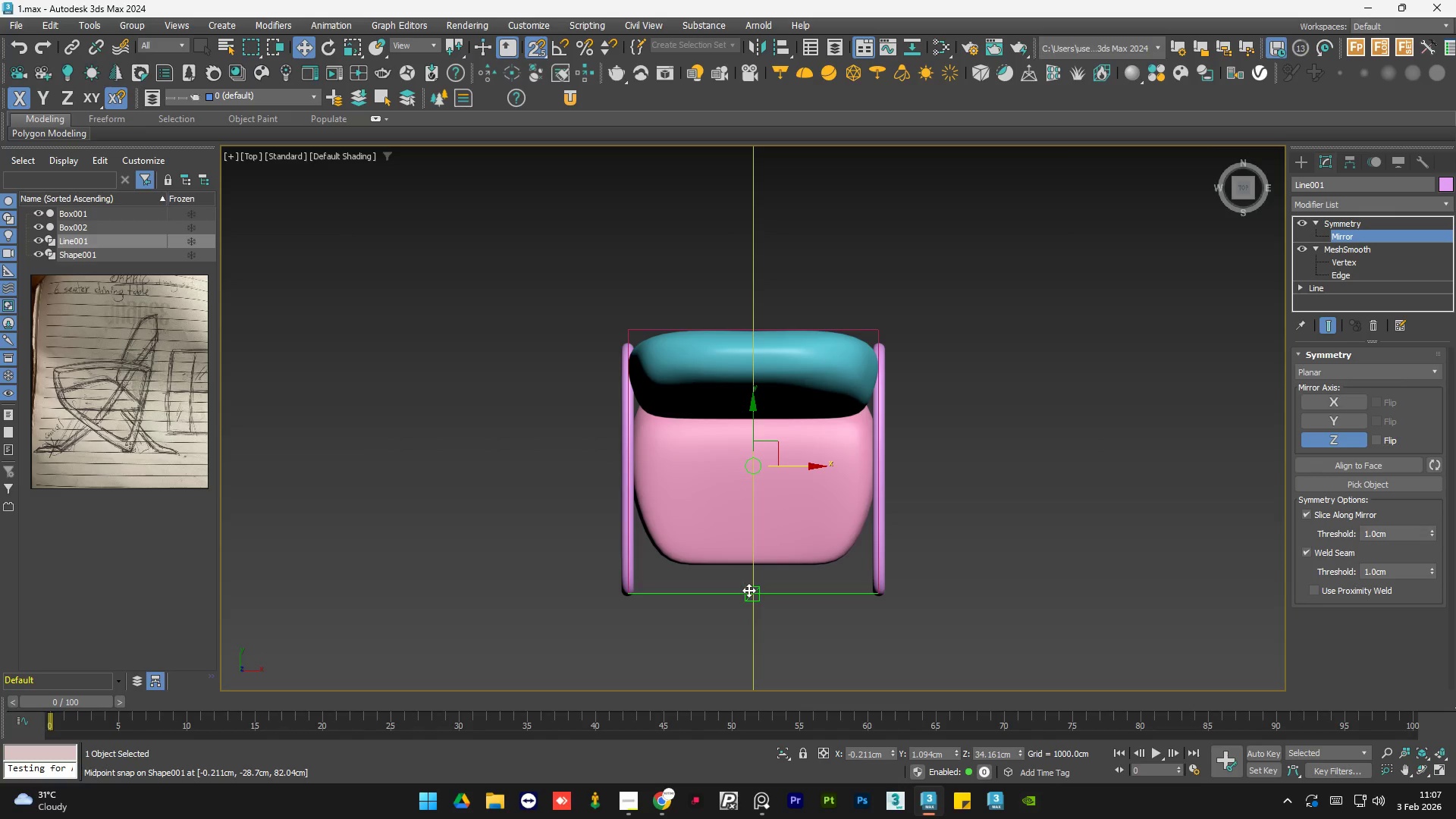 
key(Q)
 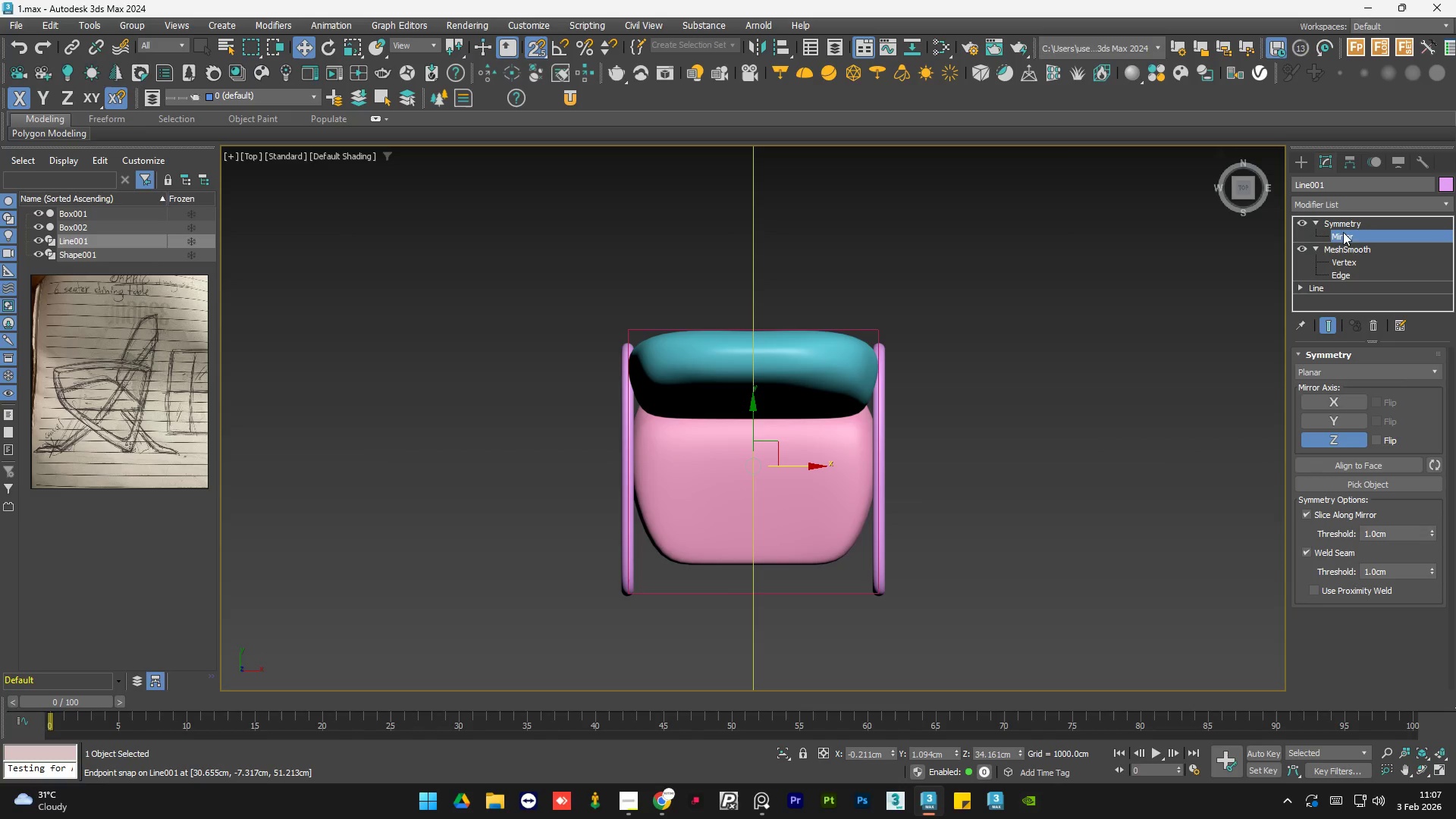 
left_click([1355, 221])
 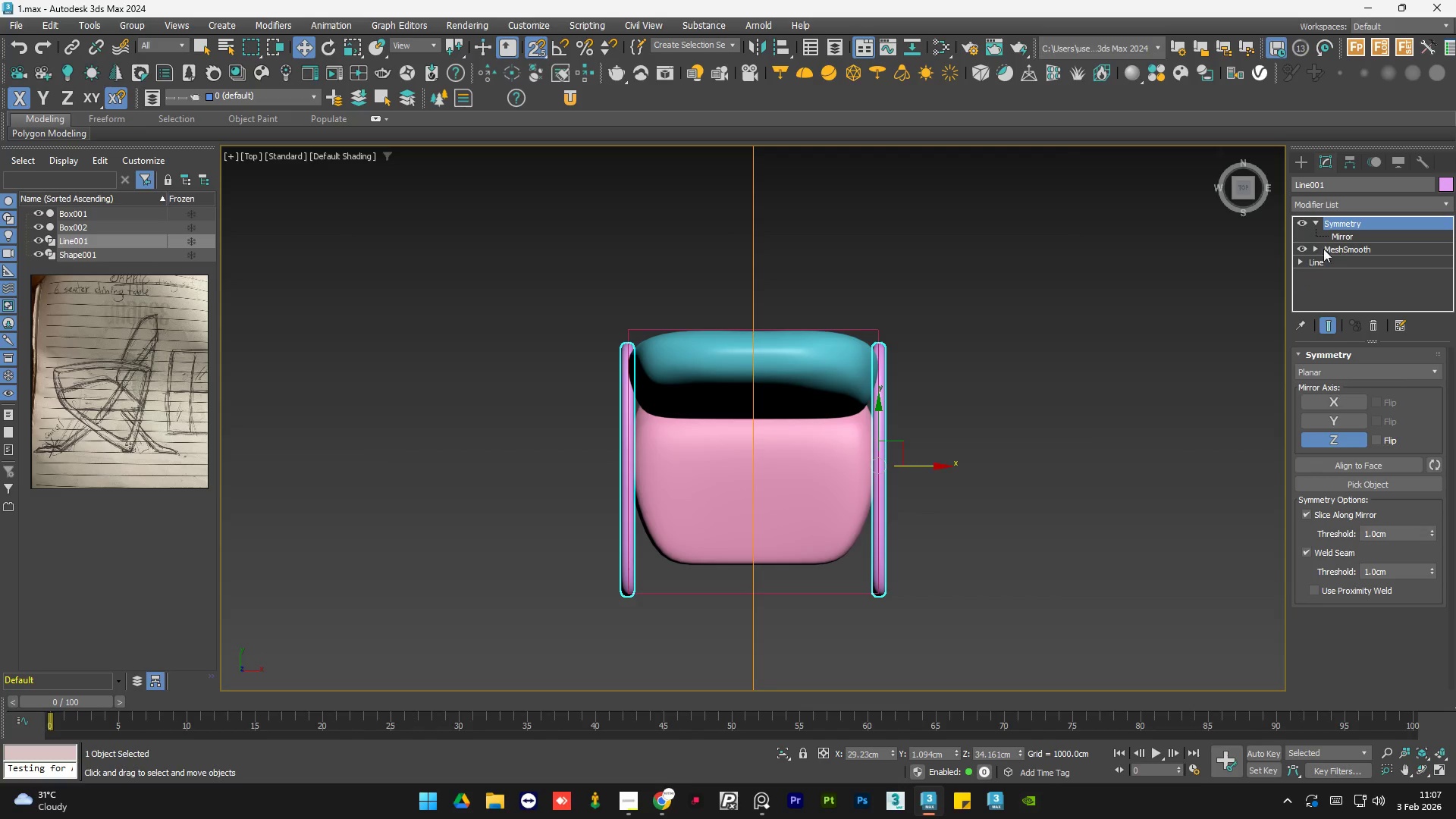 
double_click([1351, 249])
 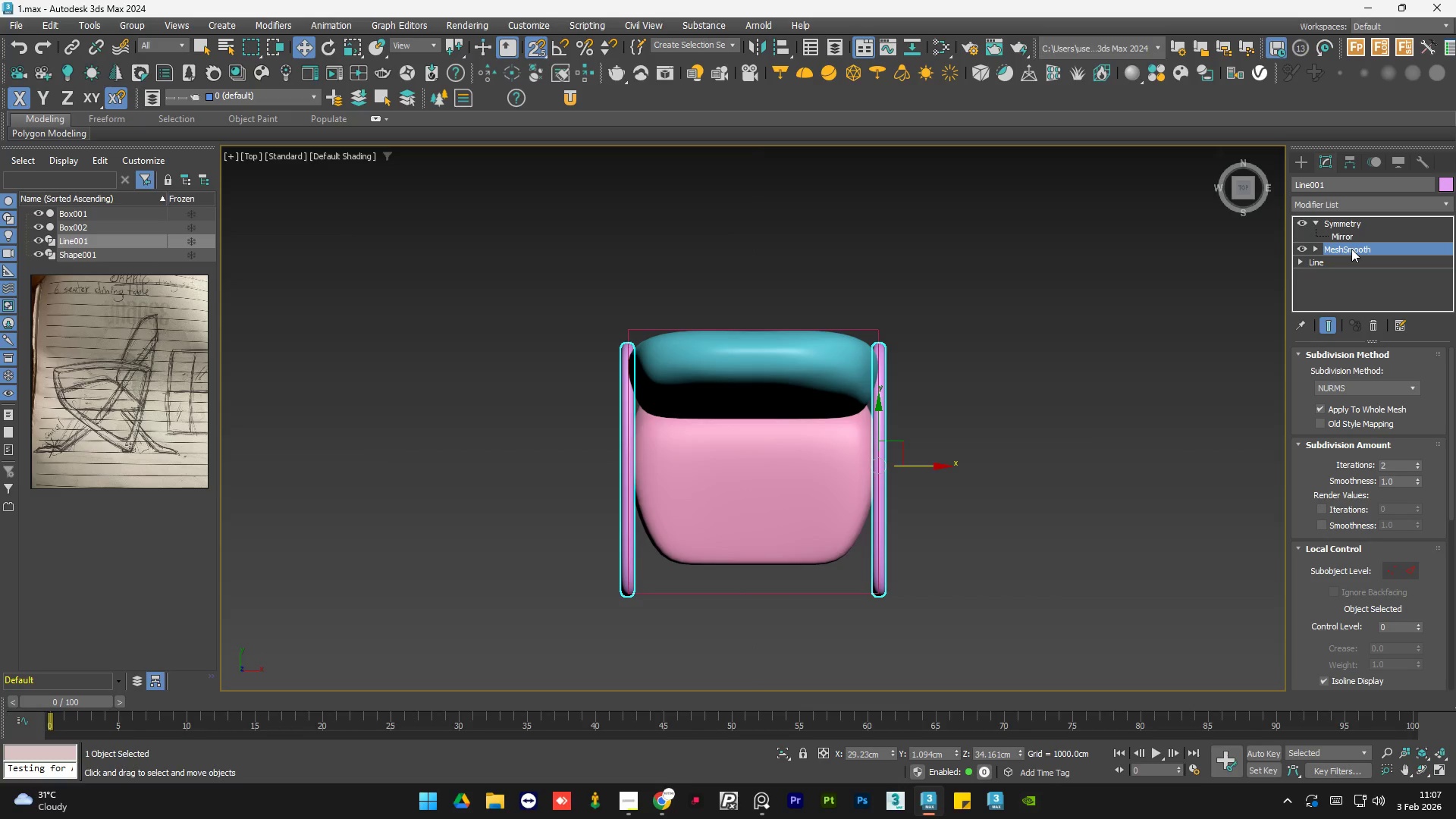 
type(ff)
 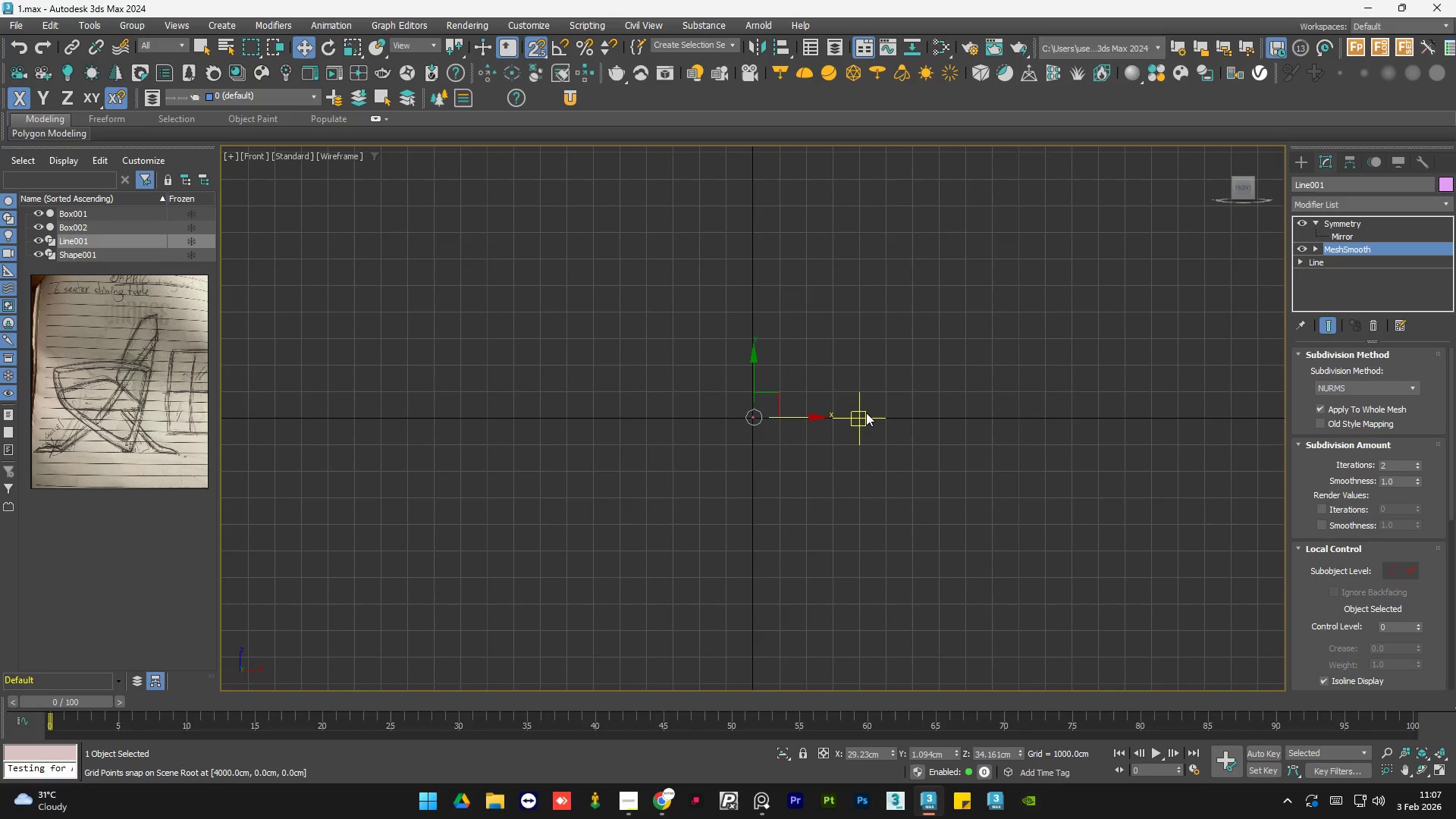 
type(sz)
 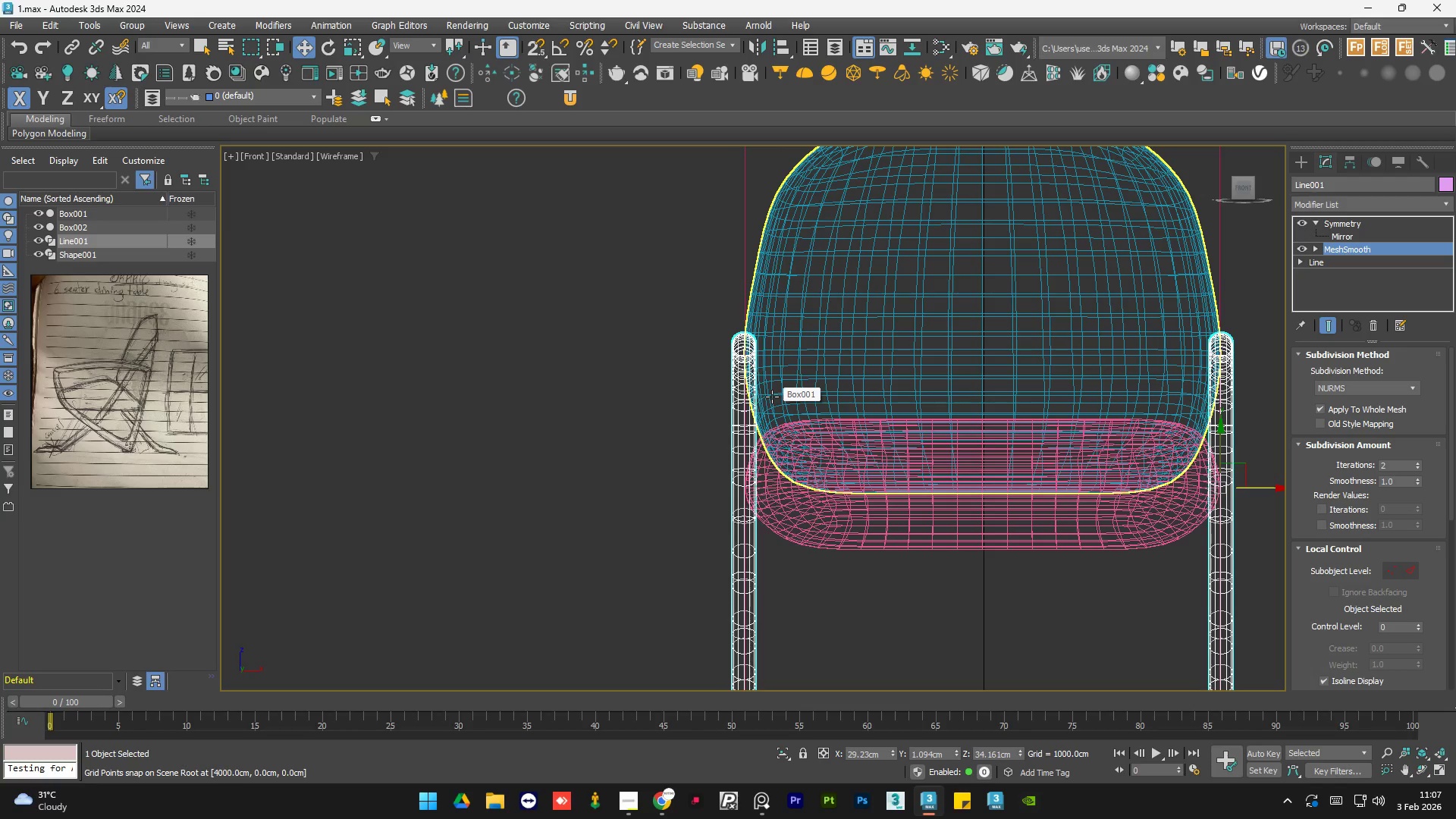 
key(G)
 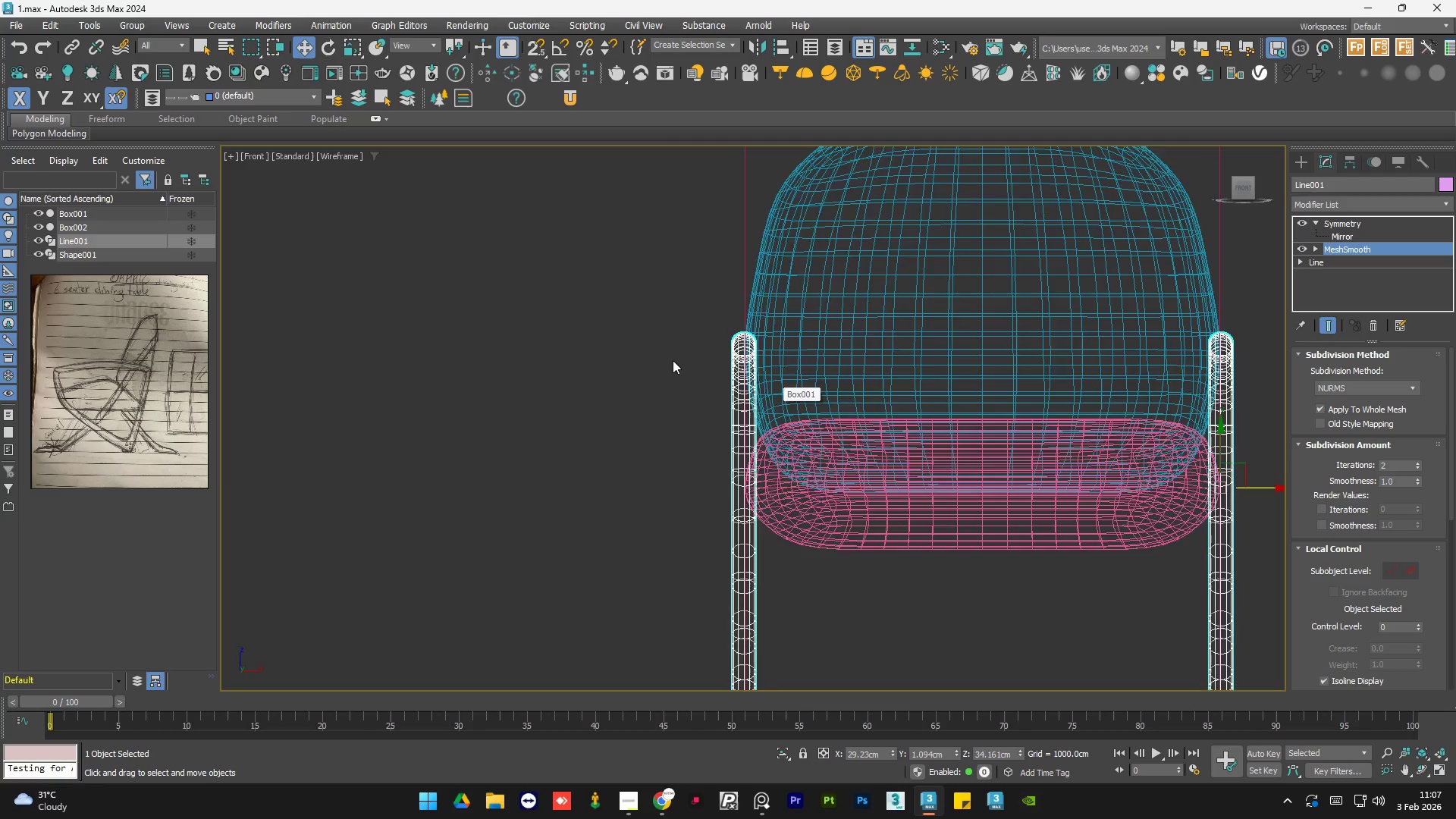 
hold_key(key=AltLeft, duration=1.51)
 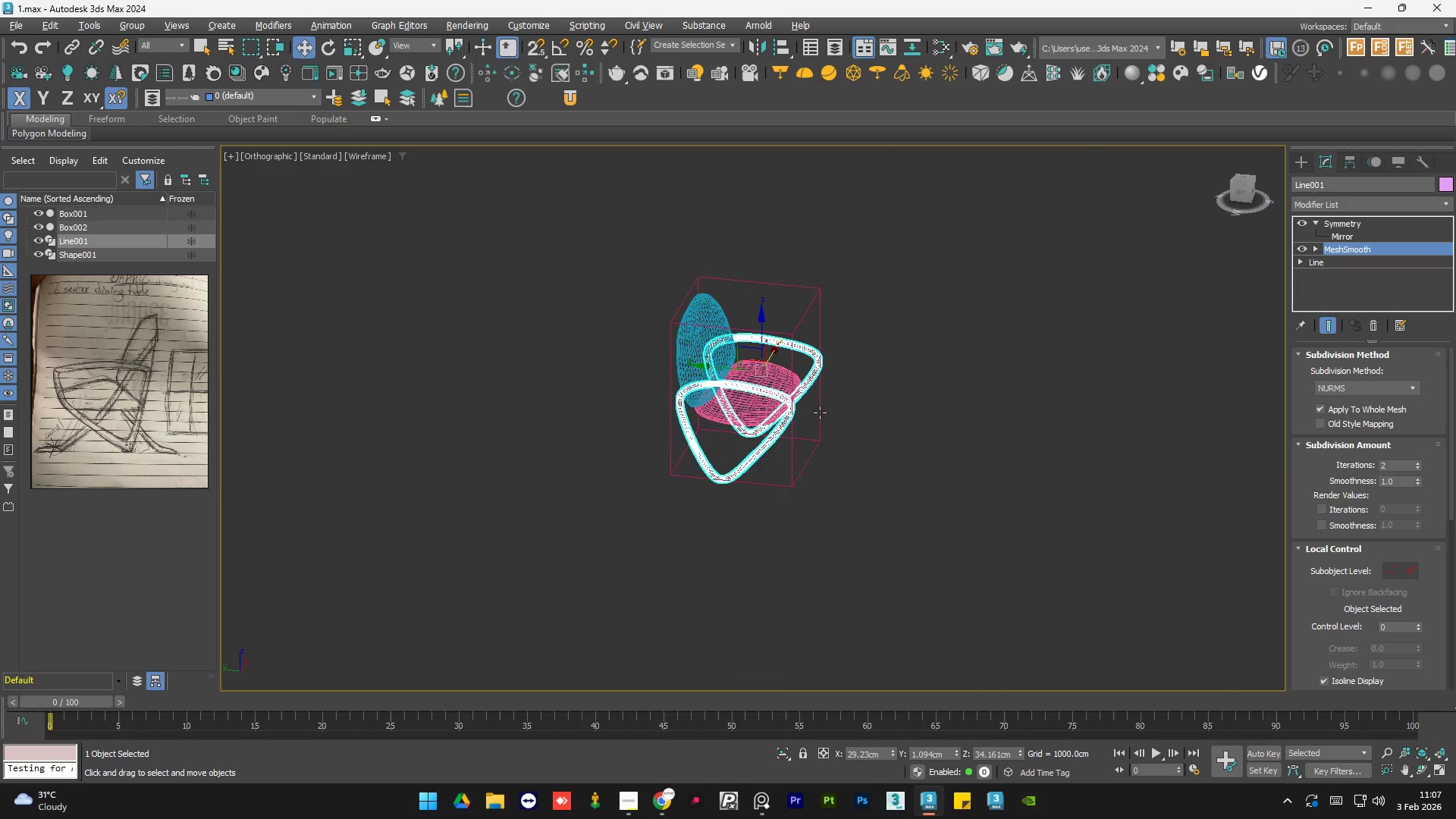 
scroll: coordinate [671, 362], scroll_direction: down, amount: 4.0
 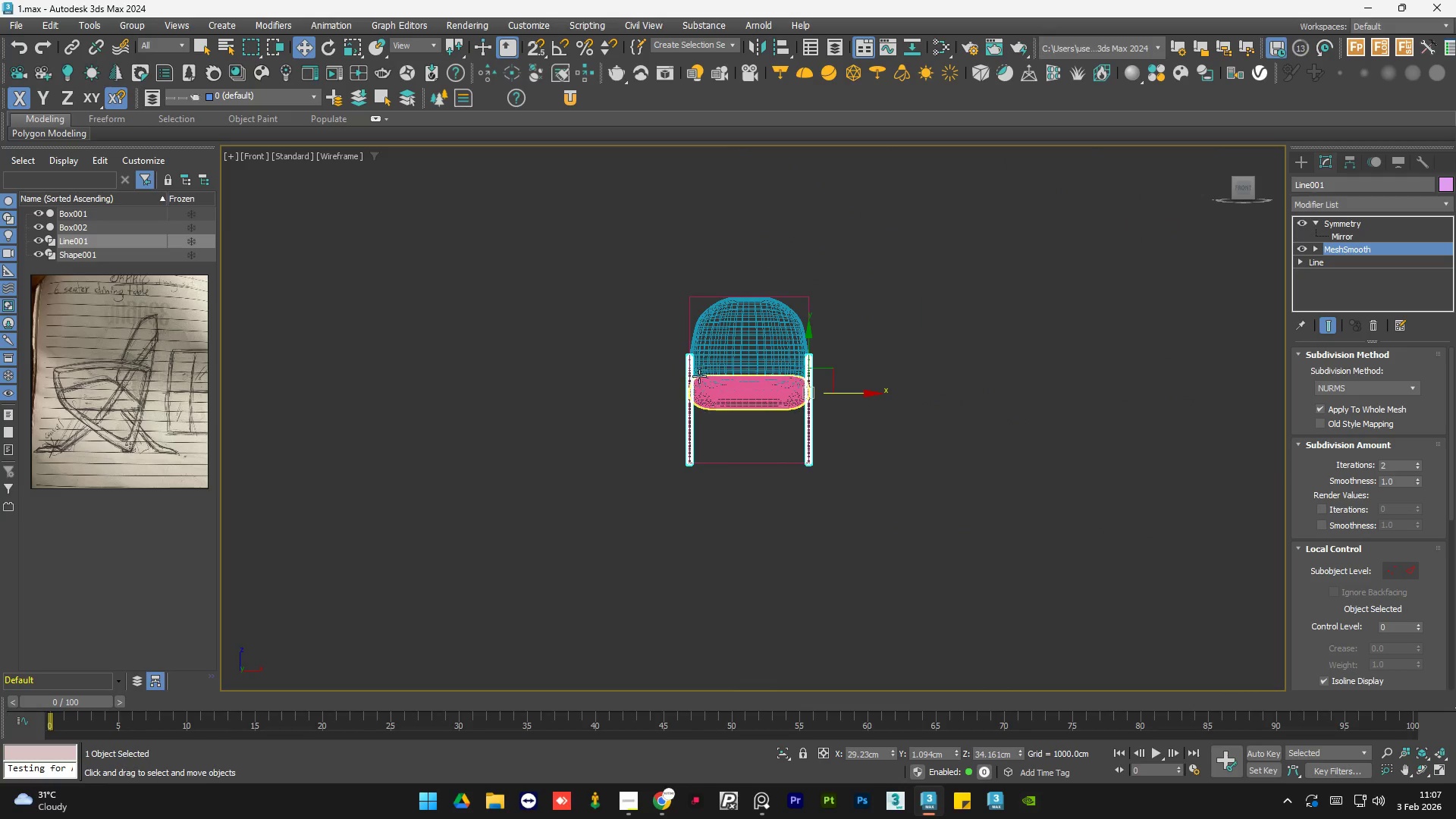 
hold_key(key=AltLeft, duration=1.09)
 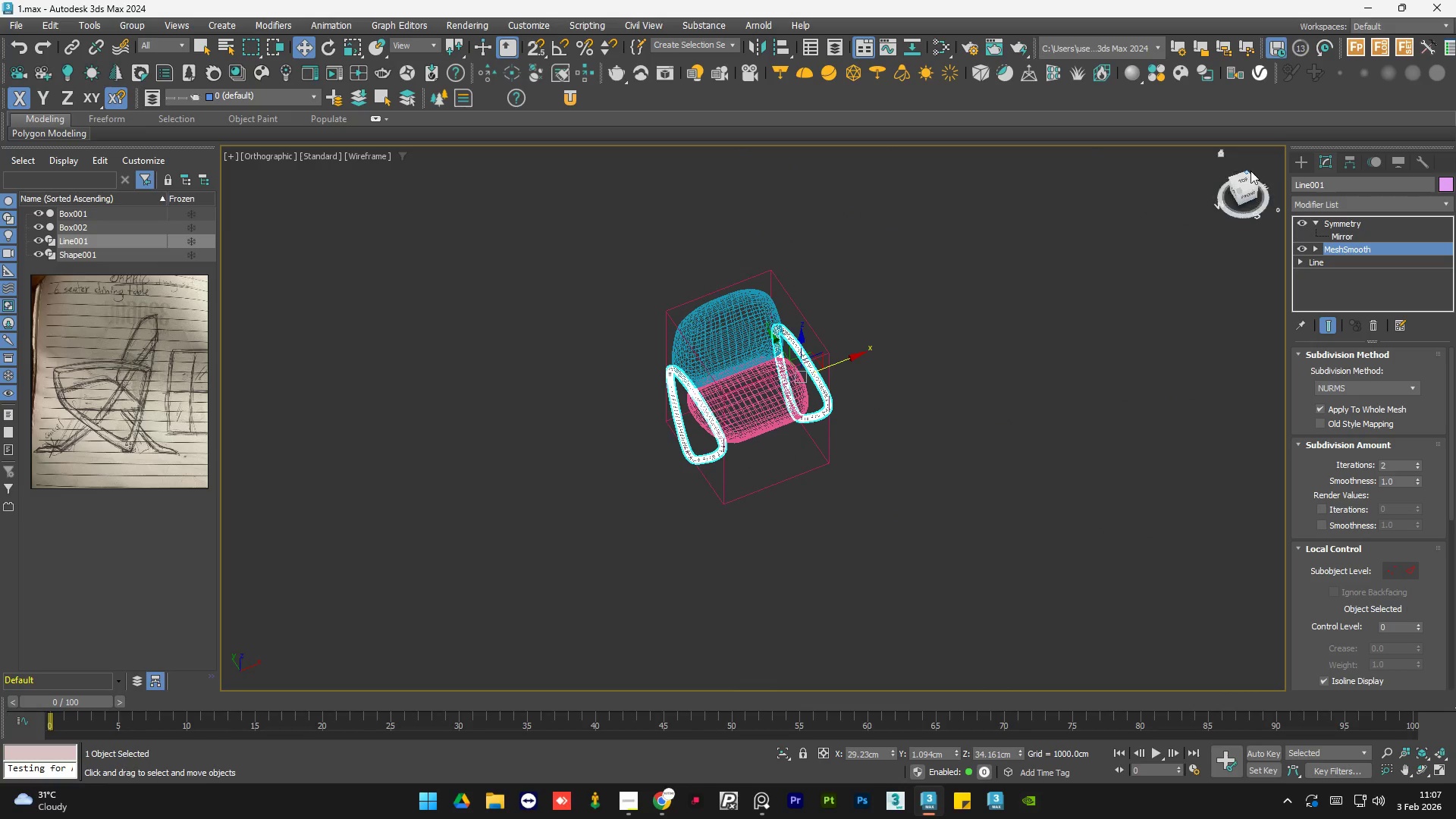 
hold_key(key=AltLeft, duration=13.77)
left_click([1244, 177])
 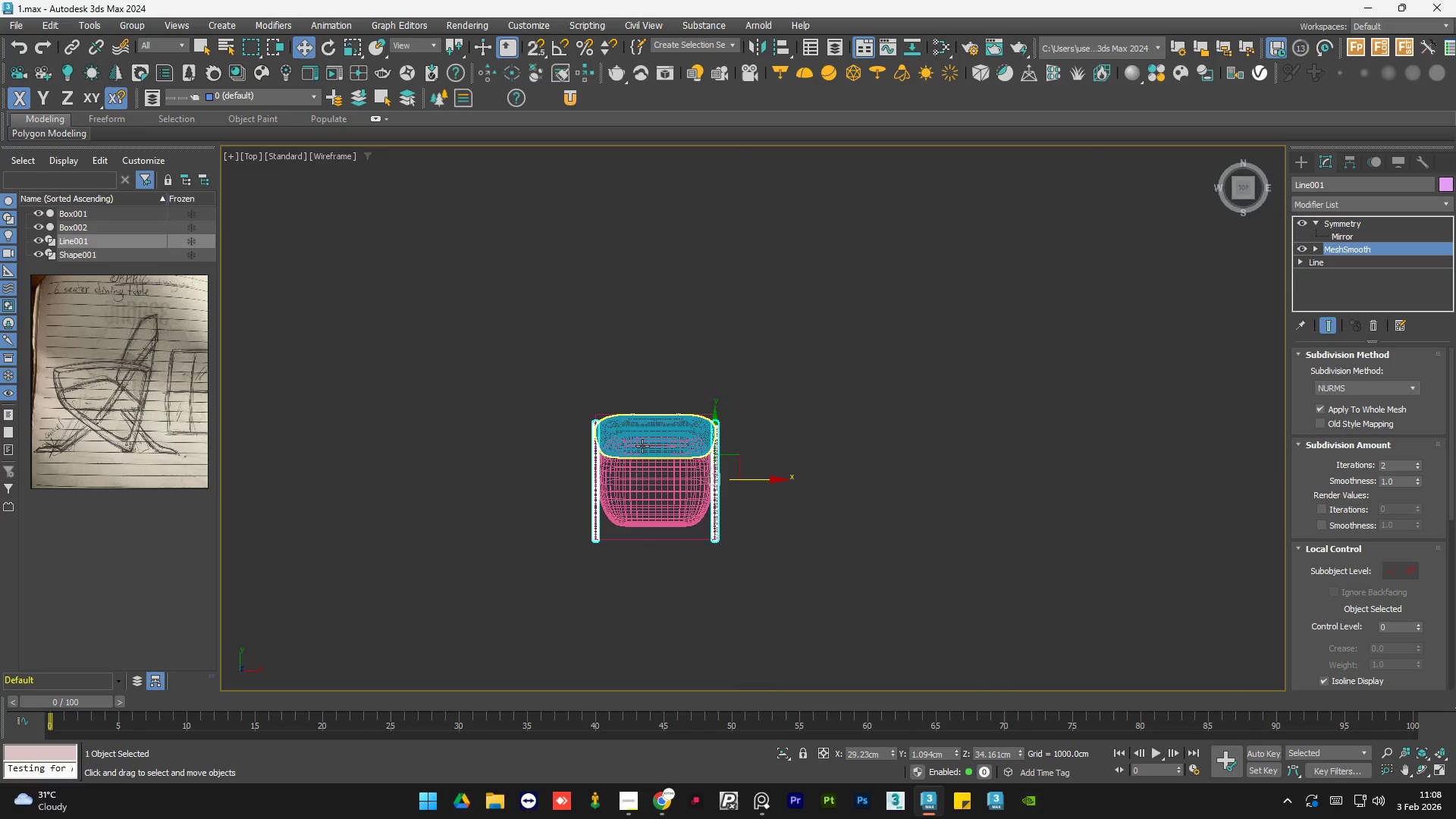 
scroll: coordinate [650, 537], scroll_direction: up, amount: 3.0
 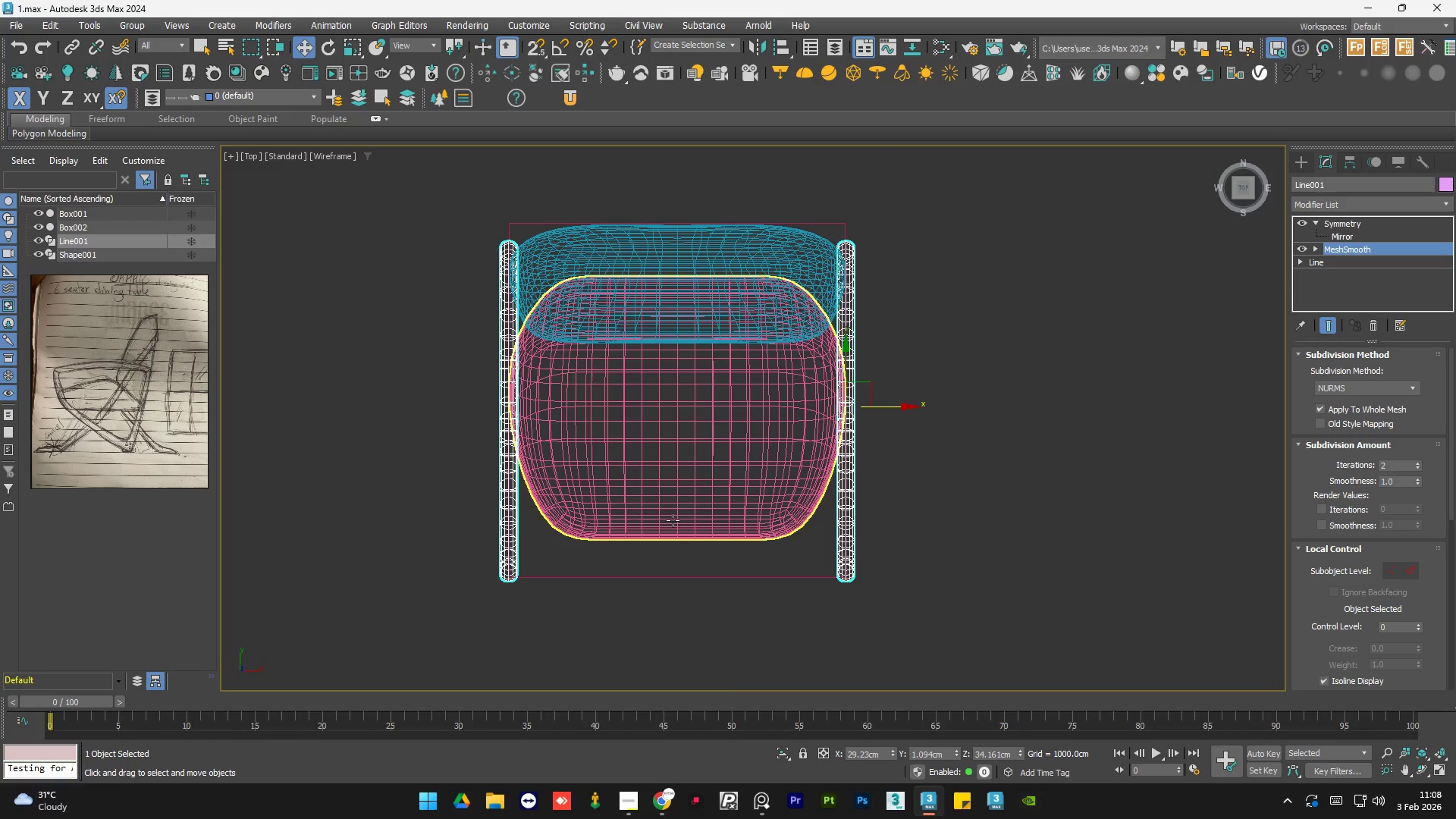 
key(F3)
 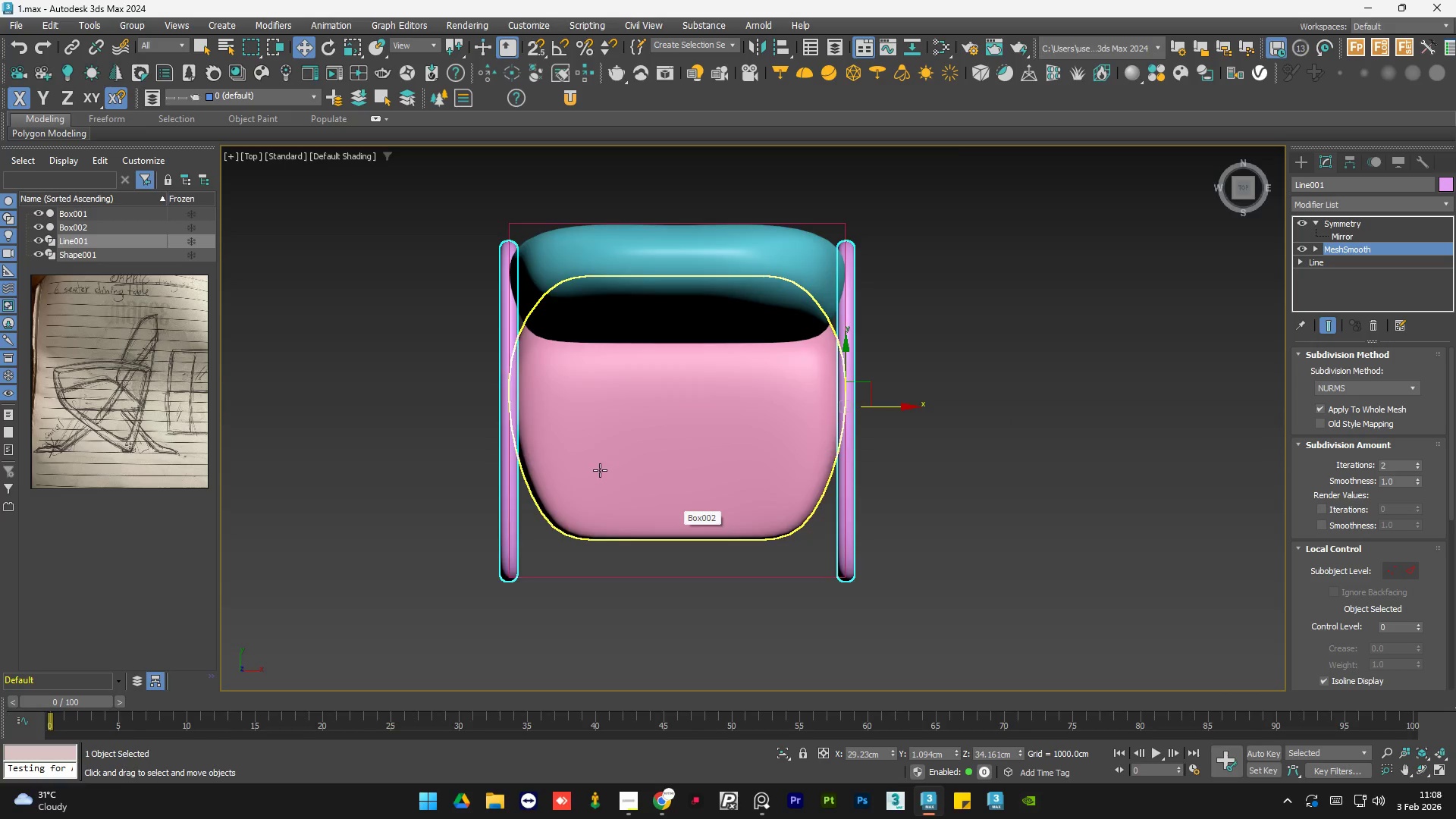 
scroll: coordinate [600, 470], scroll_direction: up, amount: 1.0
 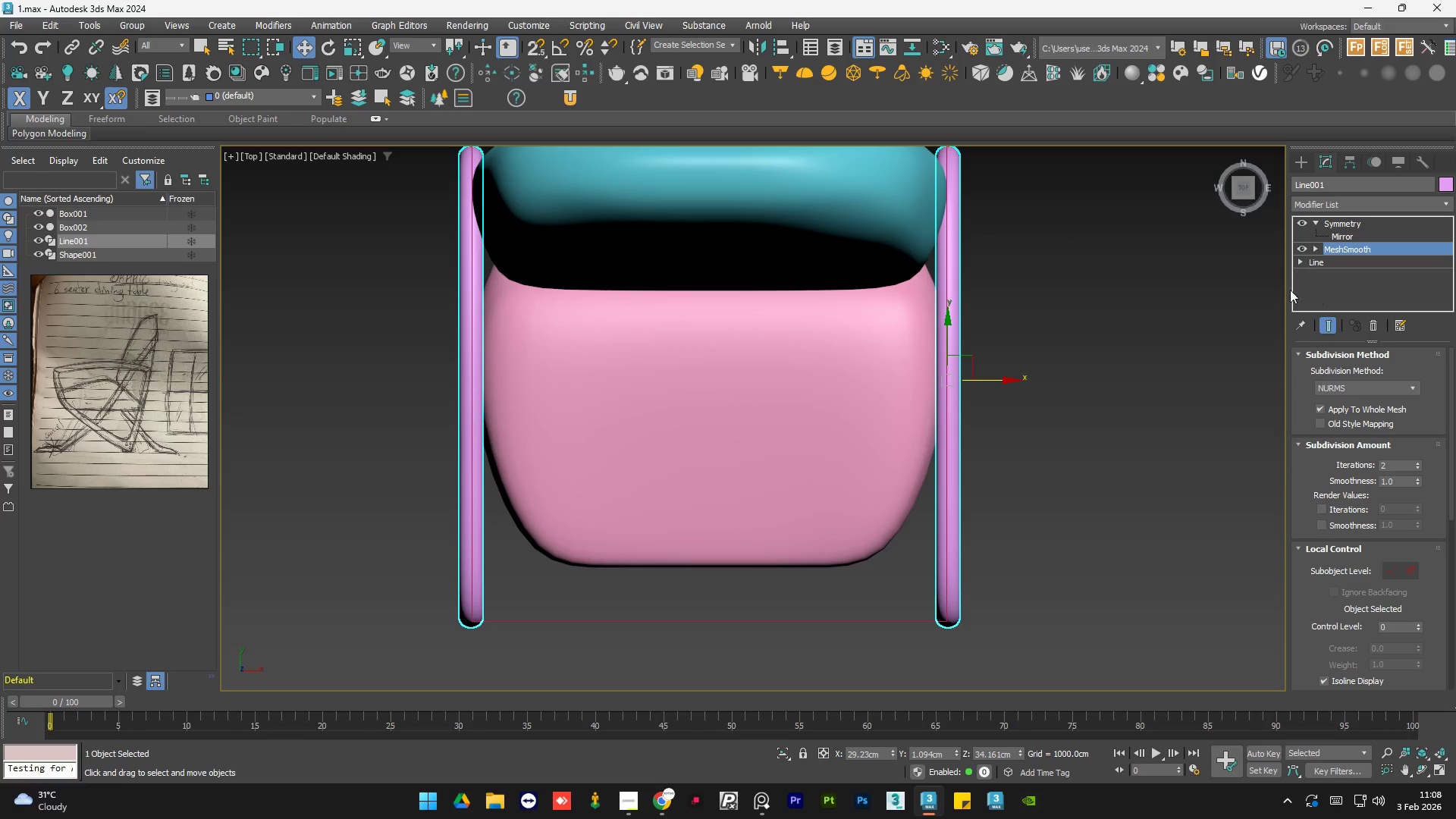 
scroll: coordinate [808, 441], scroll_direction: down, amount: 1.0
 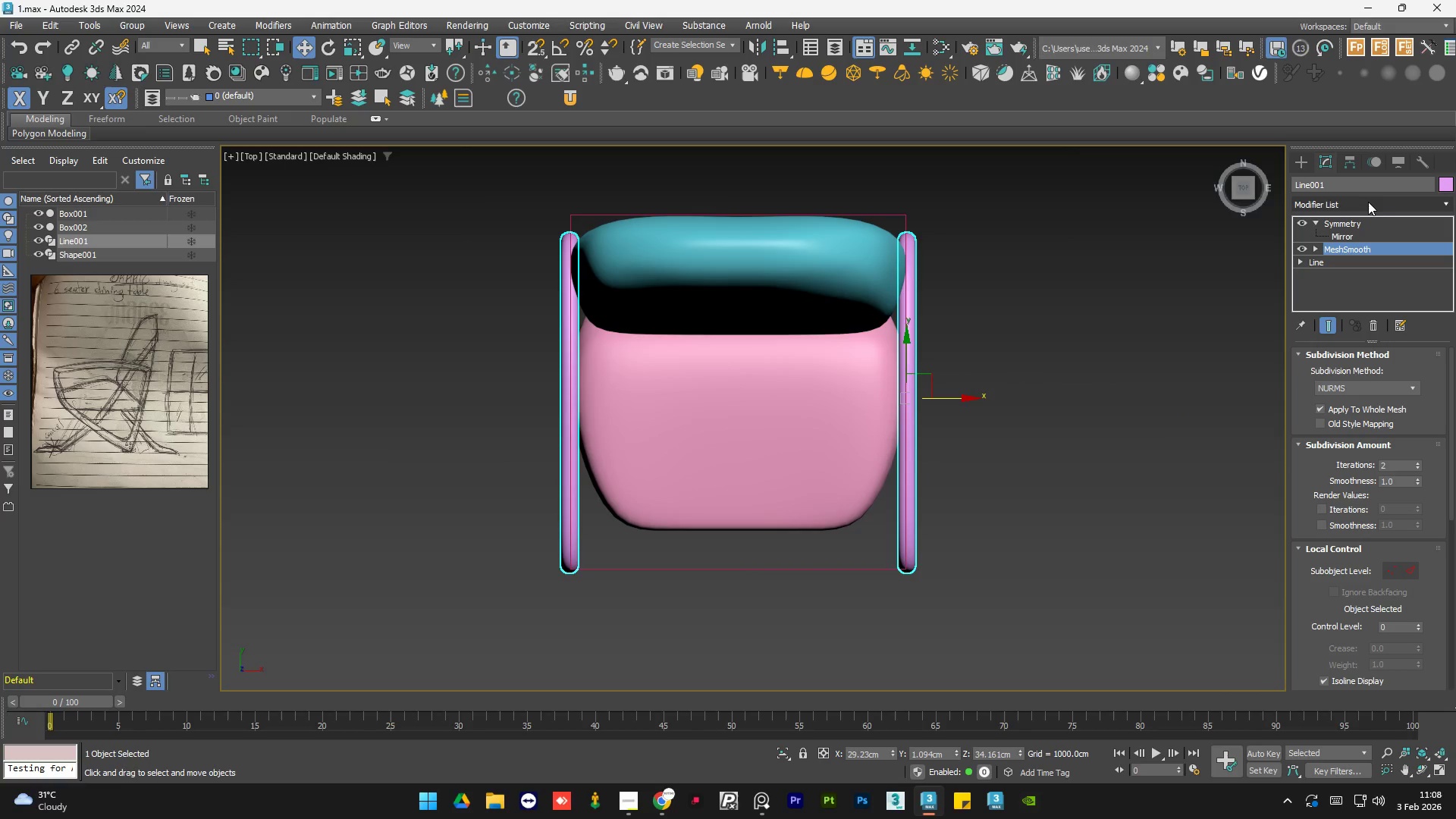 
left_click([1364, 202])
 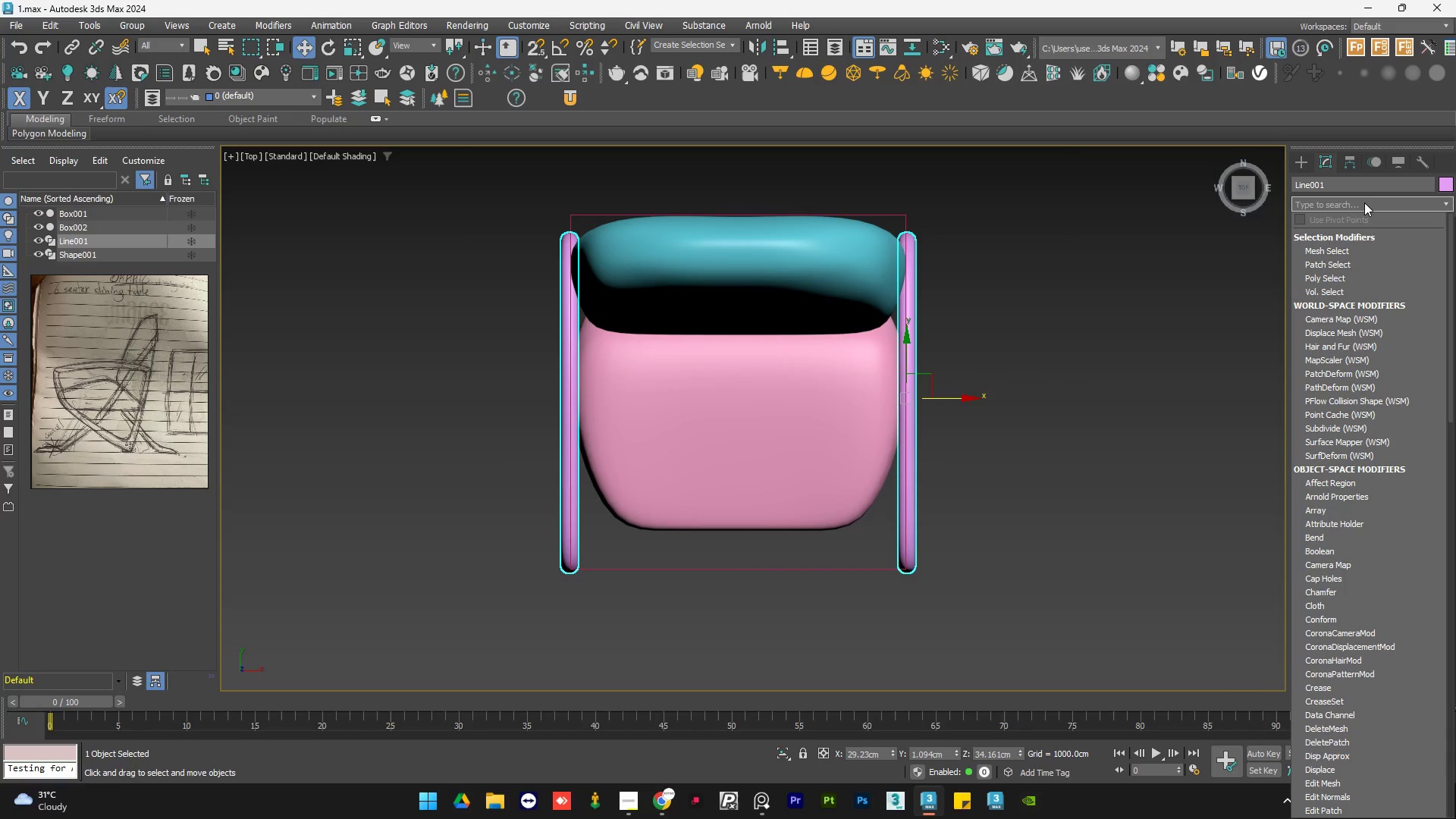 
type(ff)
 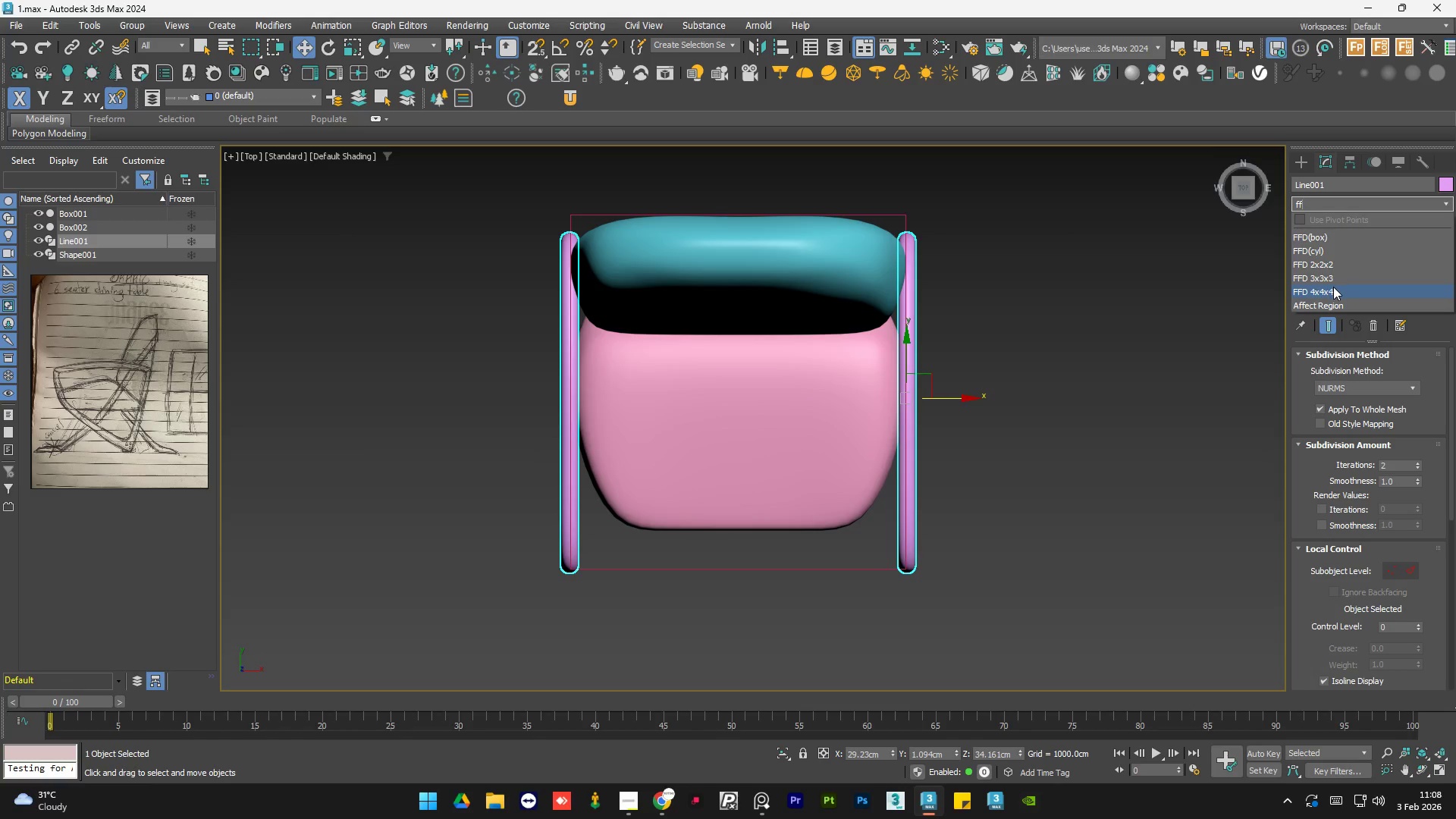 
left_click([1332, 287])
 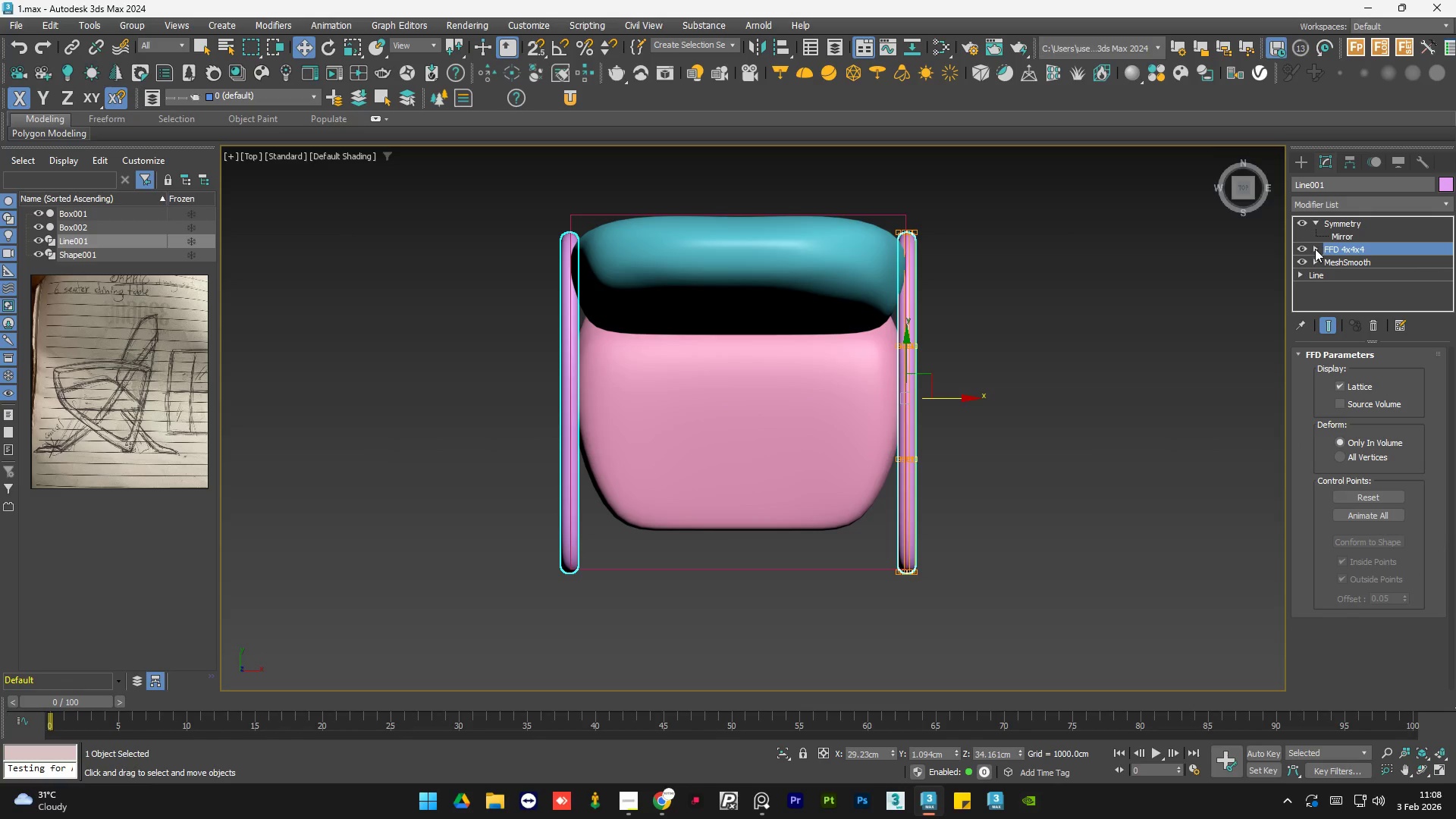 
double_click([1338, 261])
 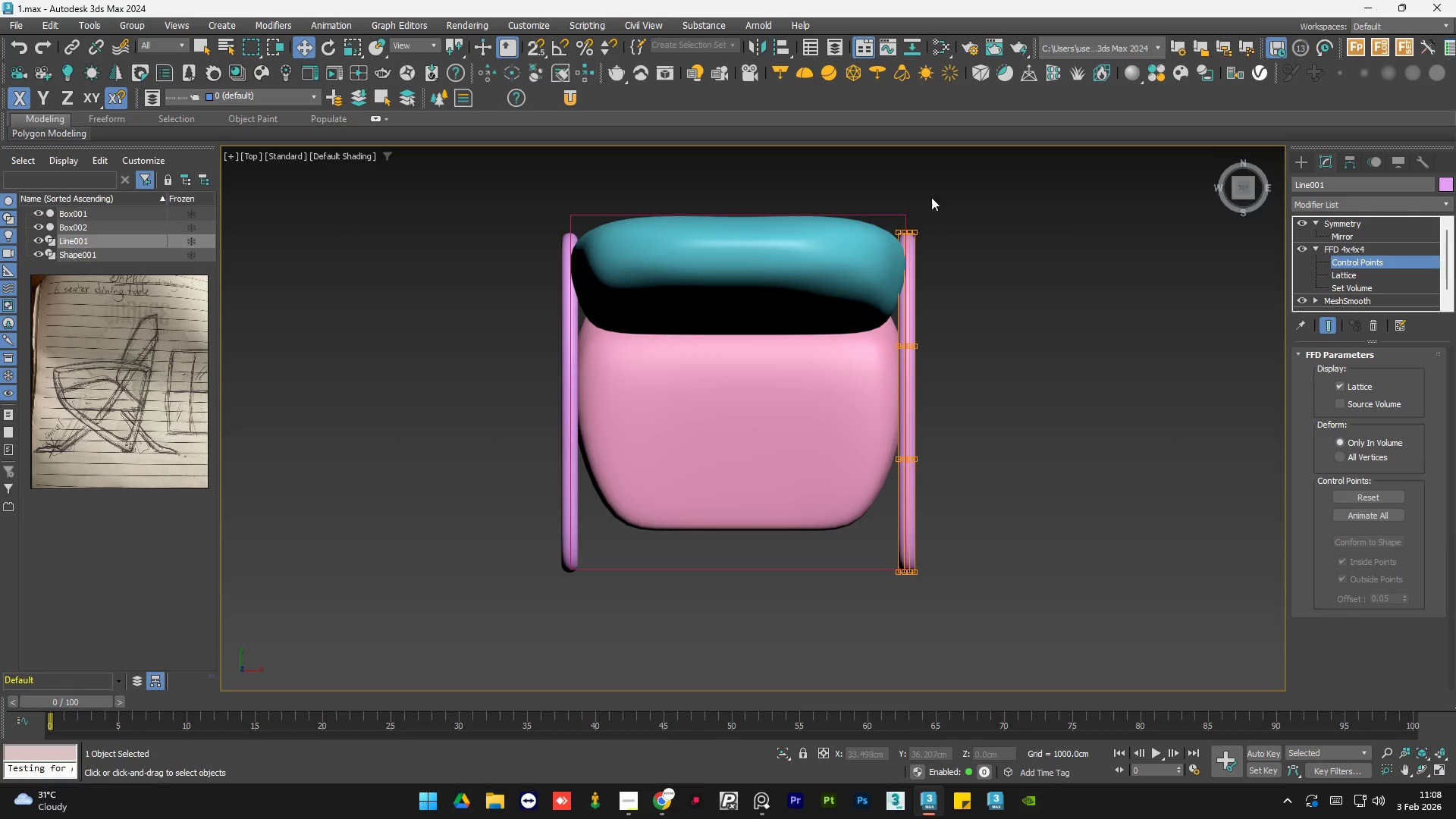 
left_click_drag(start_coordinate=[946, 202], to_coordinate=[853, 253])
 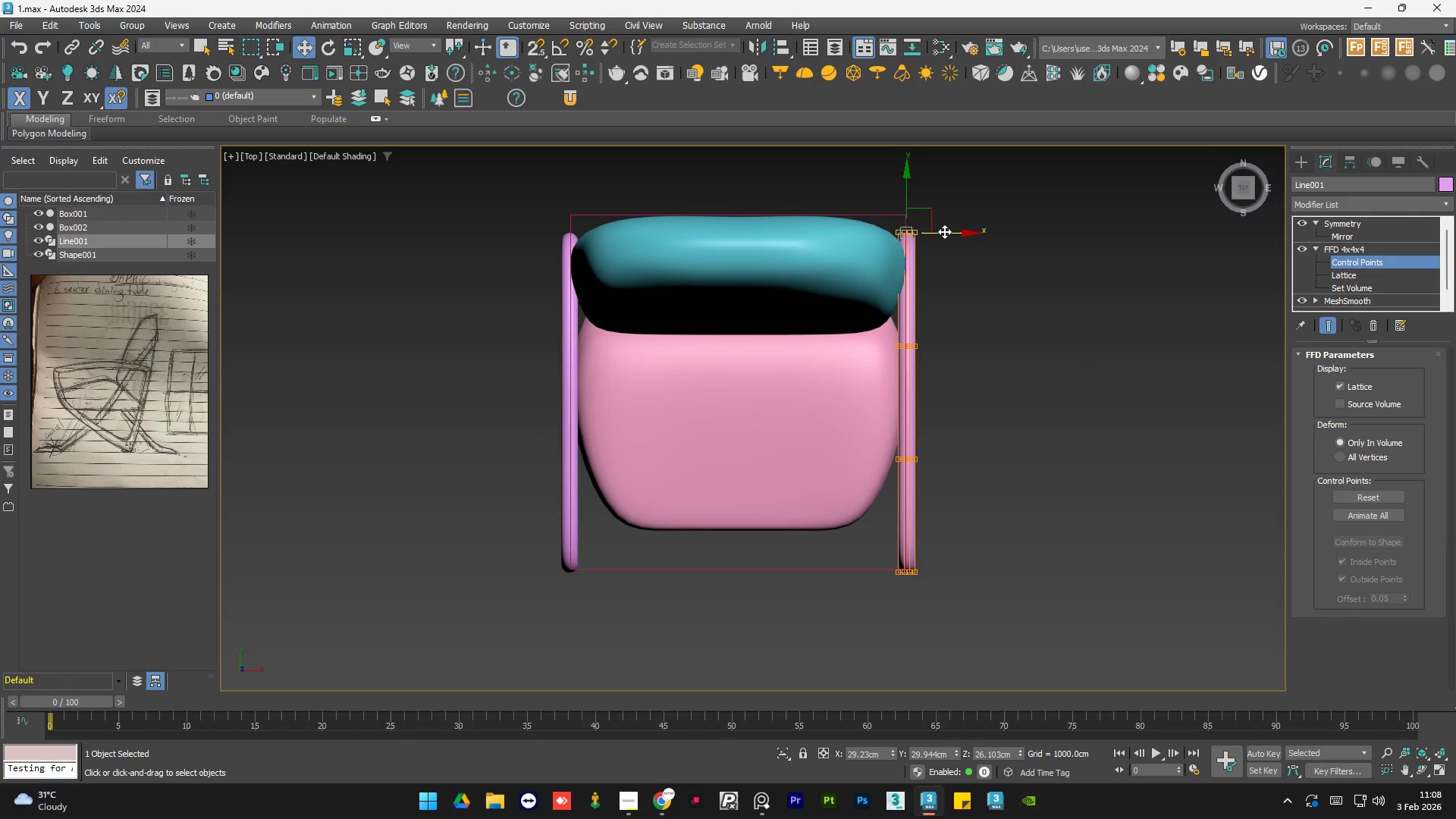 
left_click_drag(start_coordinate=[944, 231], to_coordinate=[932, 231])
 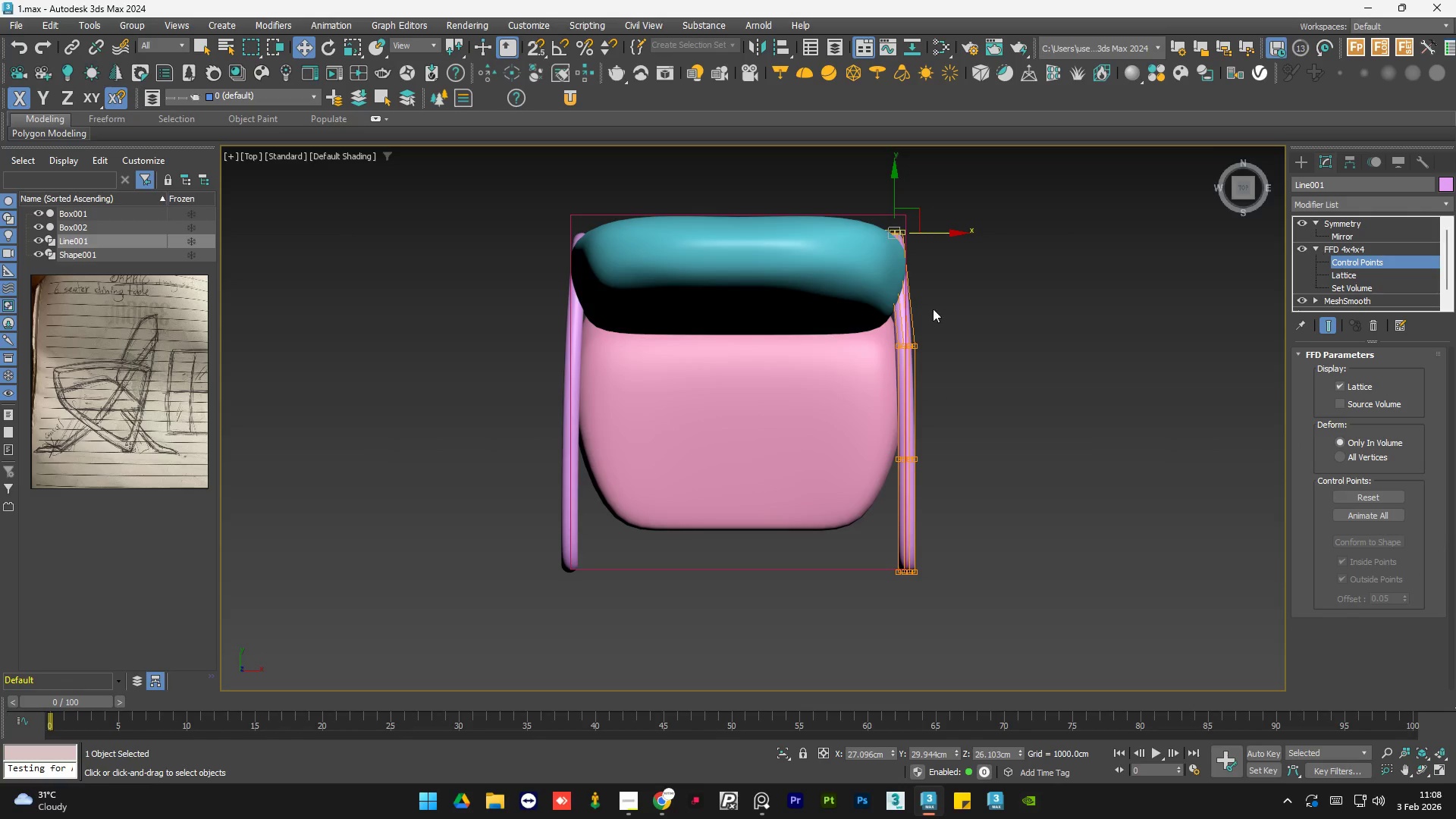 
hold_key(key=AltLeft, duration=1.08)
 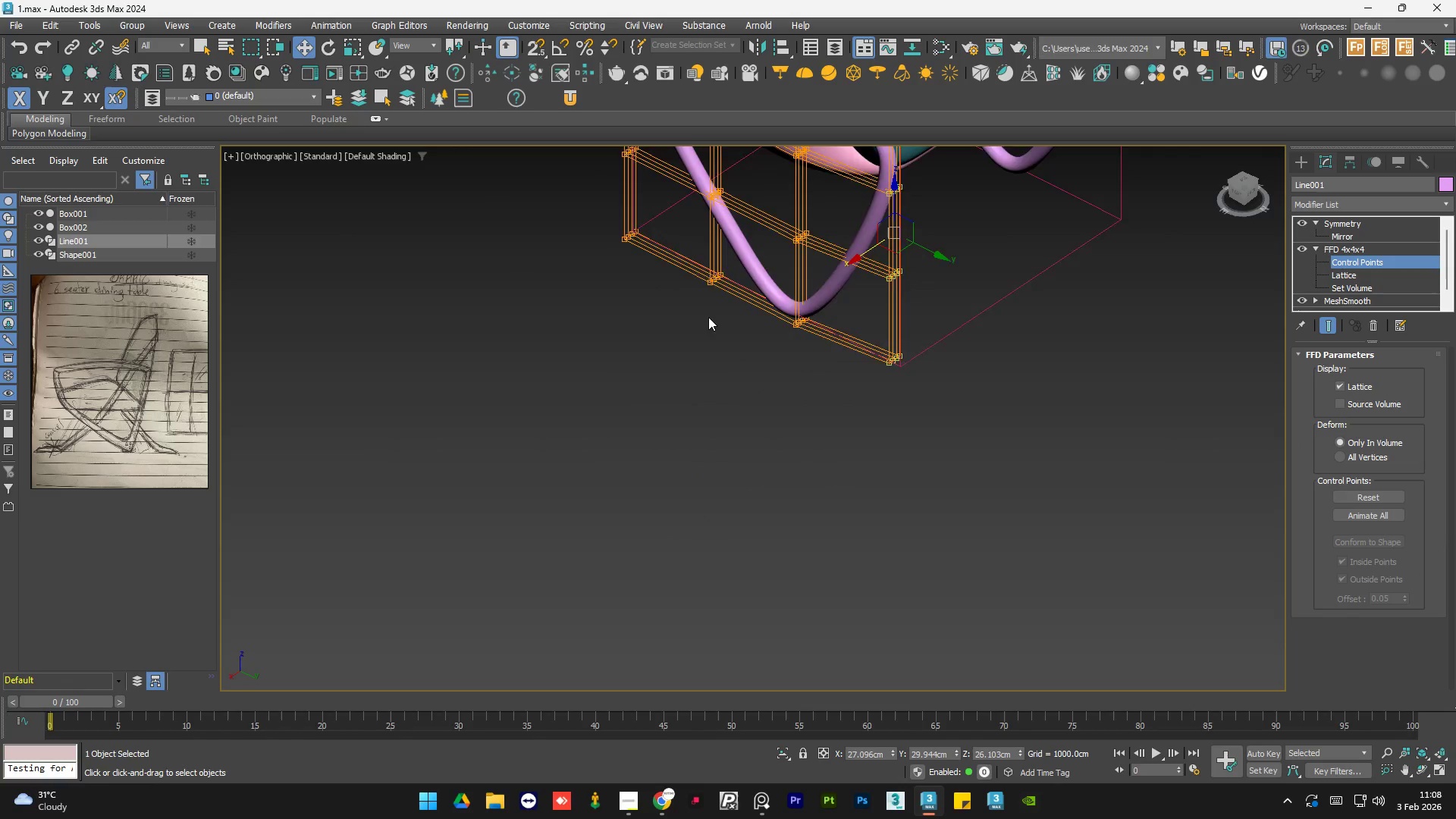 
hold_key(key=AltLeft, duration=0.64)
 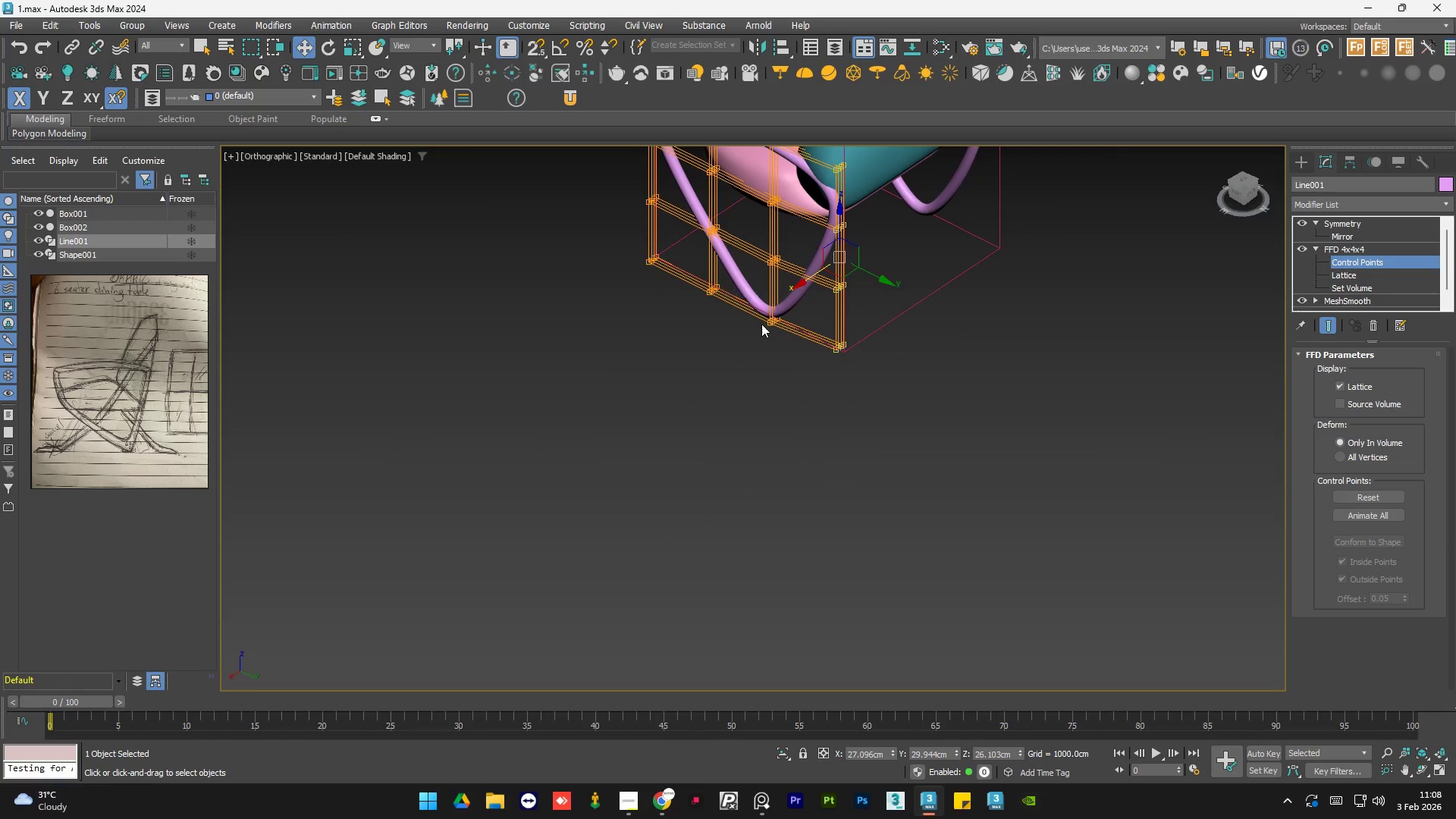 
scroll: coordinate [708, 317], scroll_direction: down, amount: 1.0
 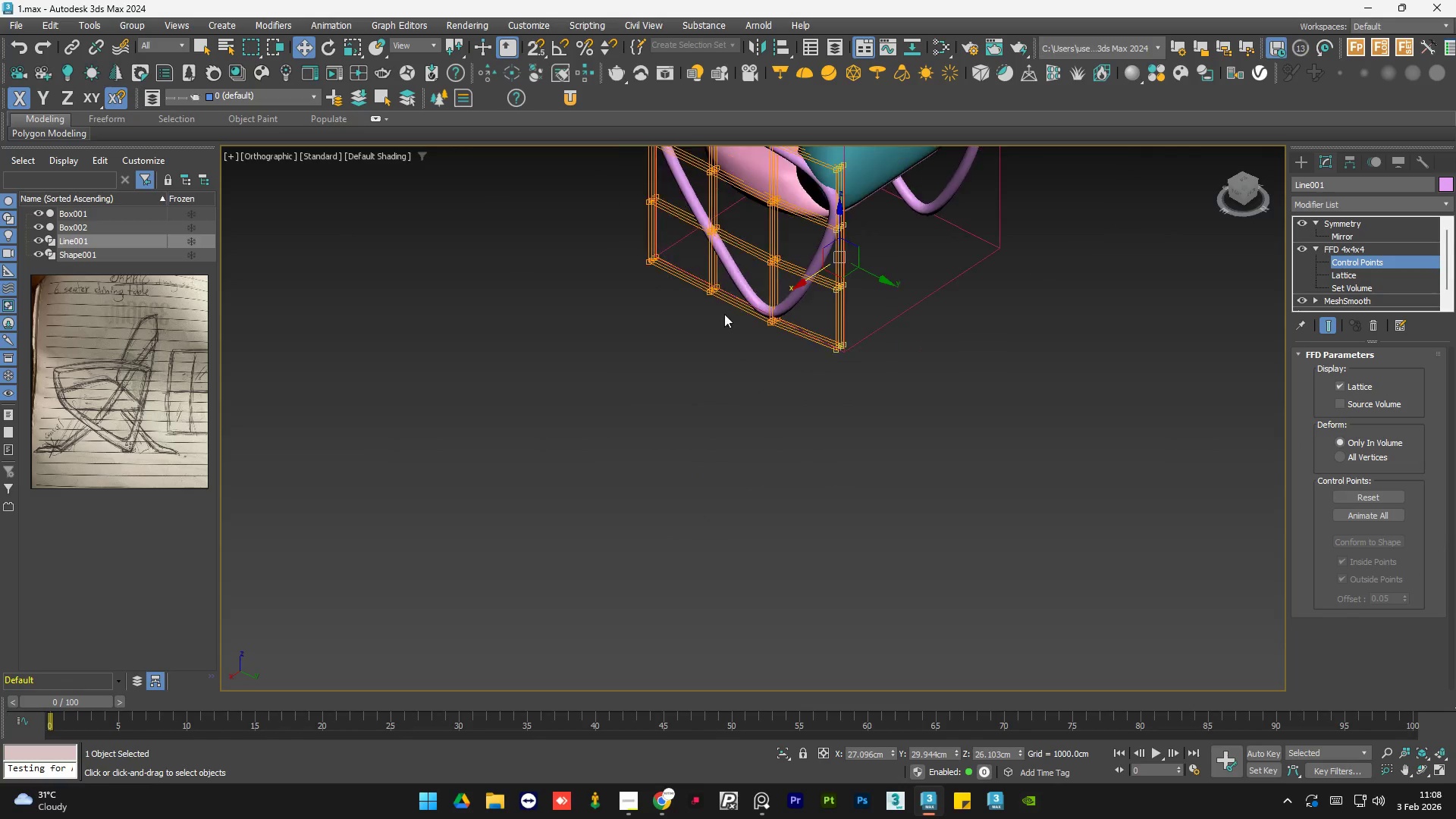 
hold_key(key=AltLeft, duration=0.61)
 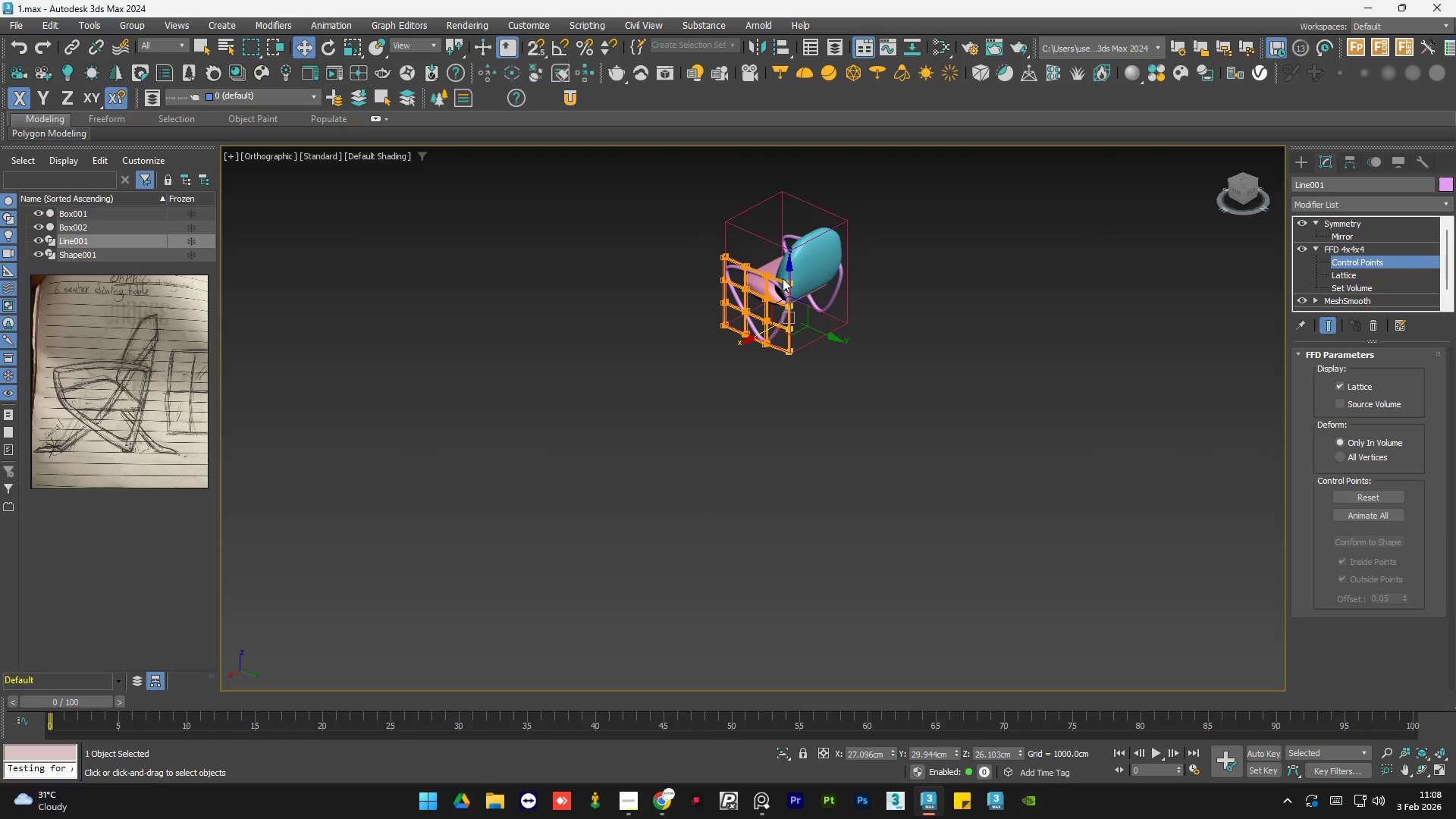 
scroll: coordinate [763, 354], scroll_direction: down, amount: 3.0
 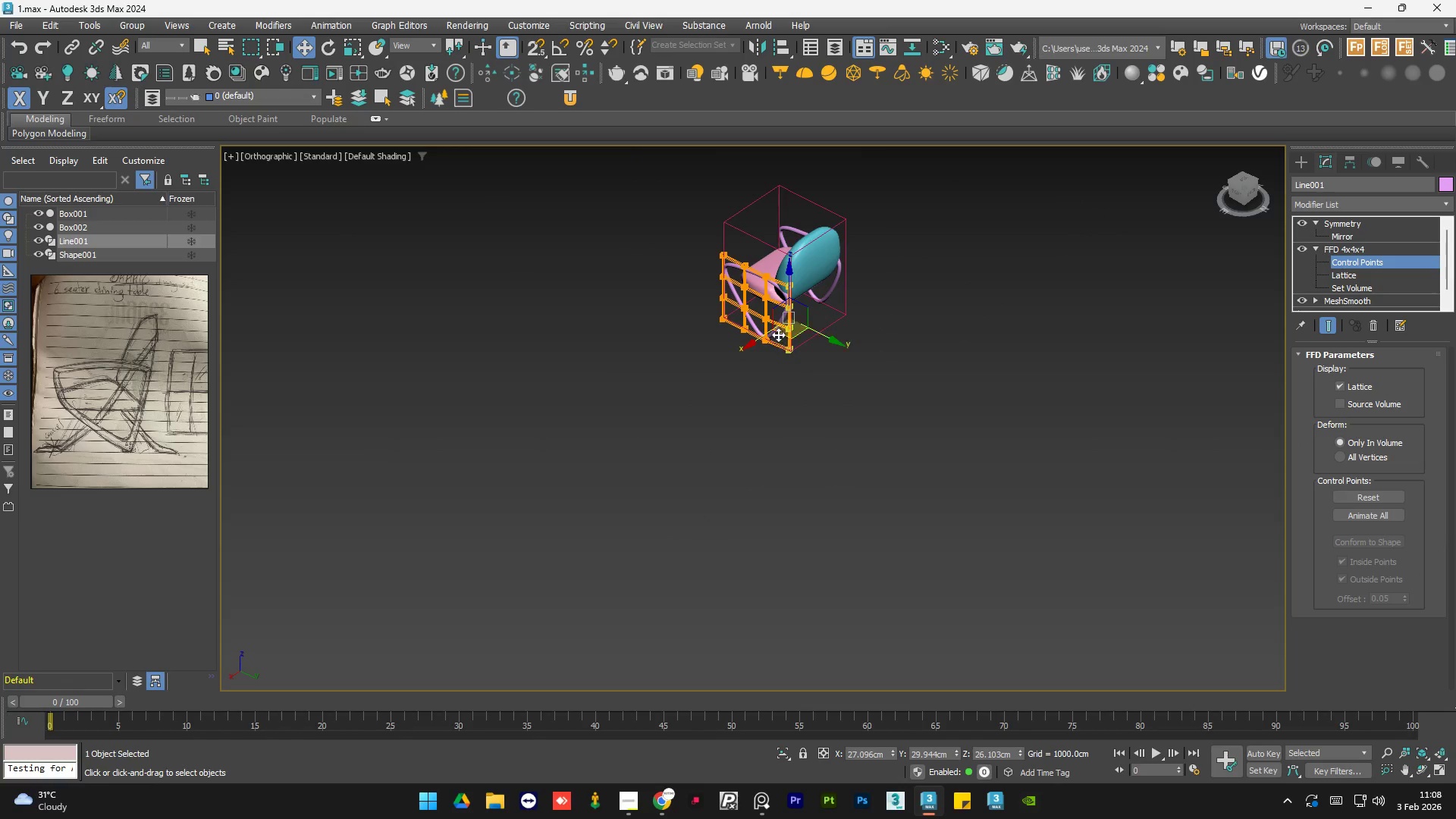 
scroll: coordinate [781, 278], scroll_direction: up, amount: 5.0
 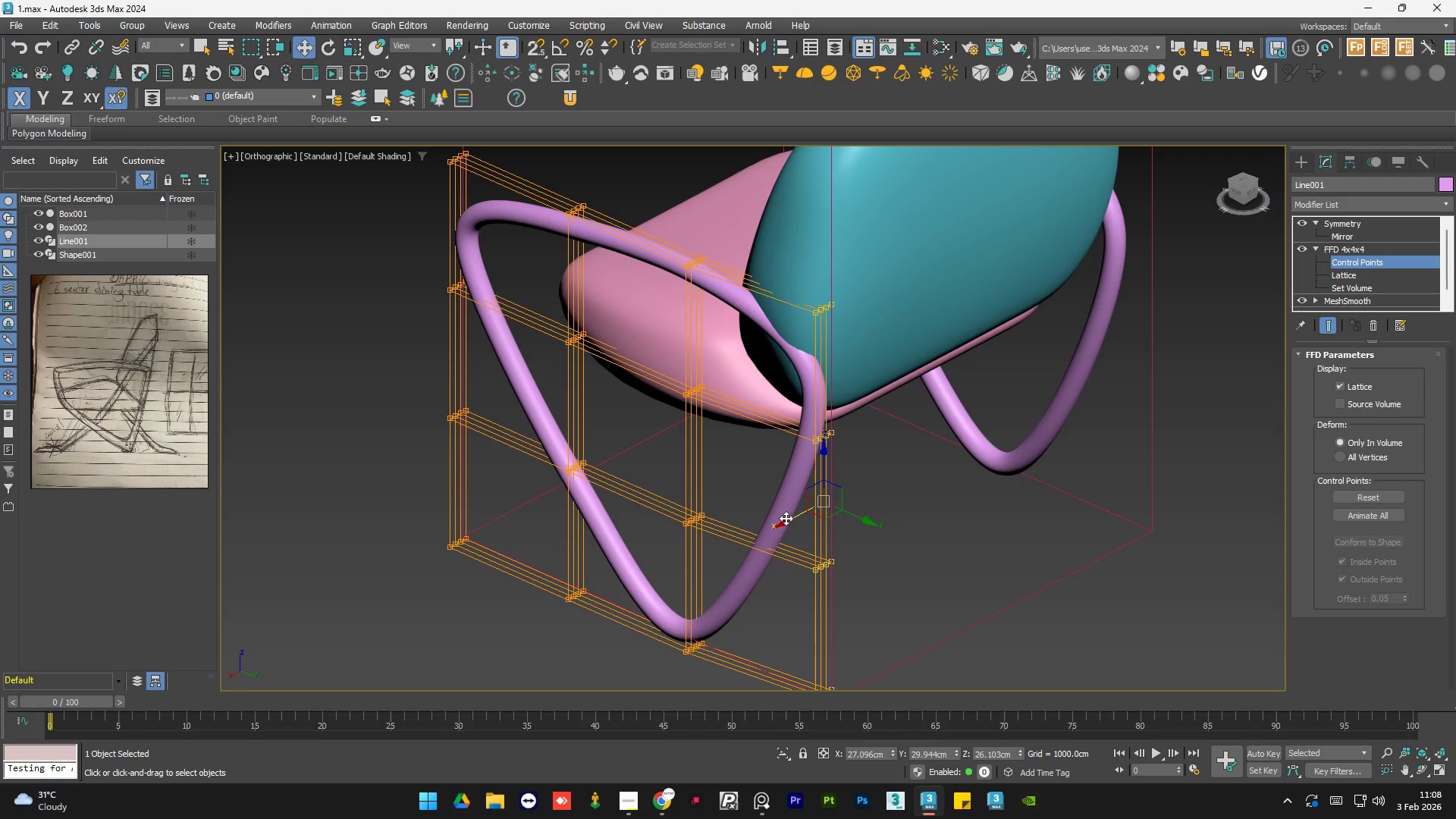 
left_click_drag(start_coordinate=[786, 518], to_coordinate=[771, 520])
 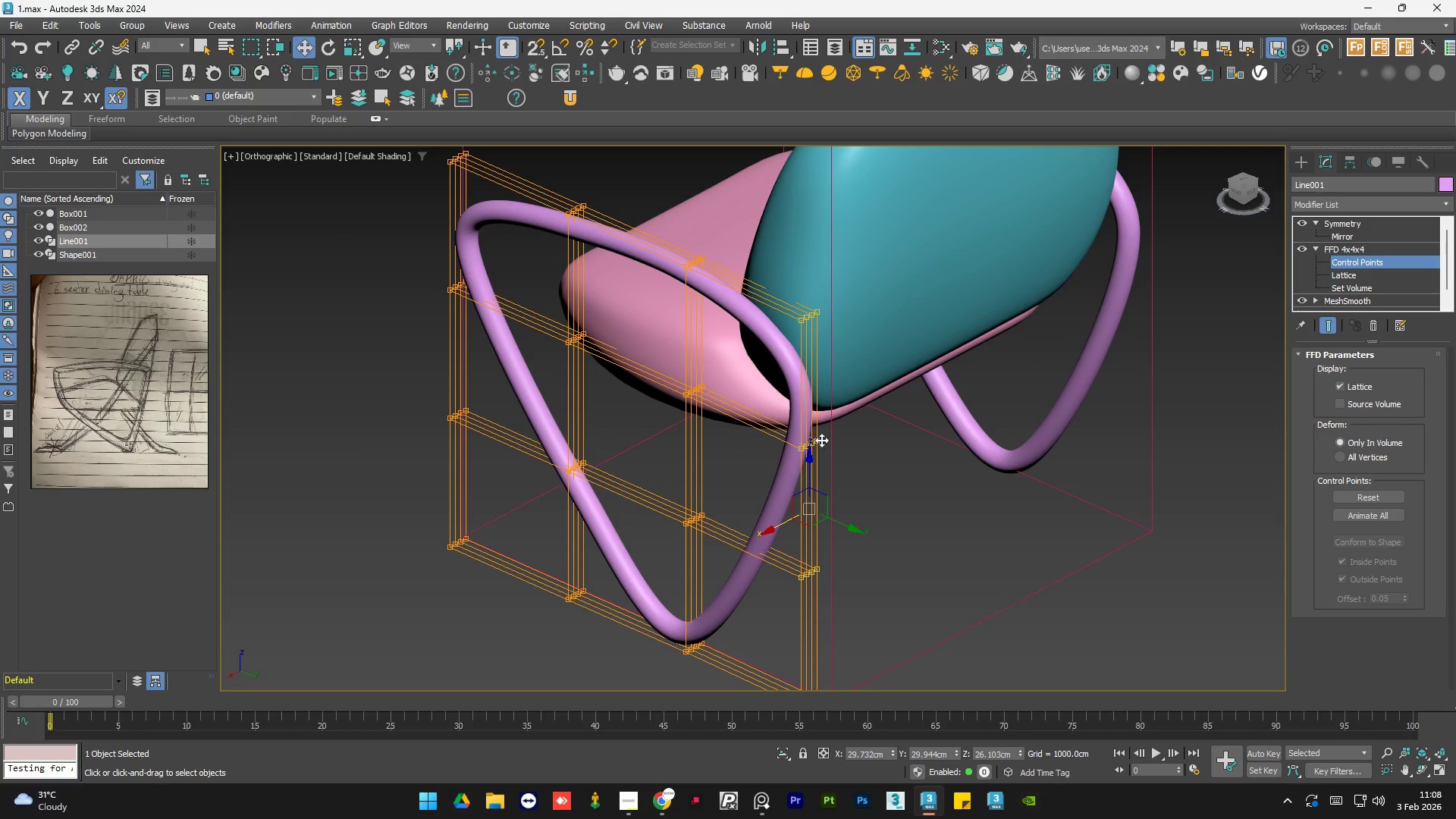 
hold_key(key=AltLeft, duration=0.58)
 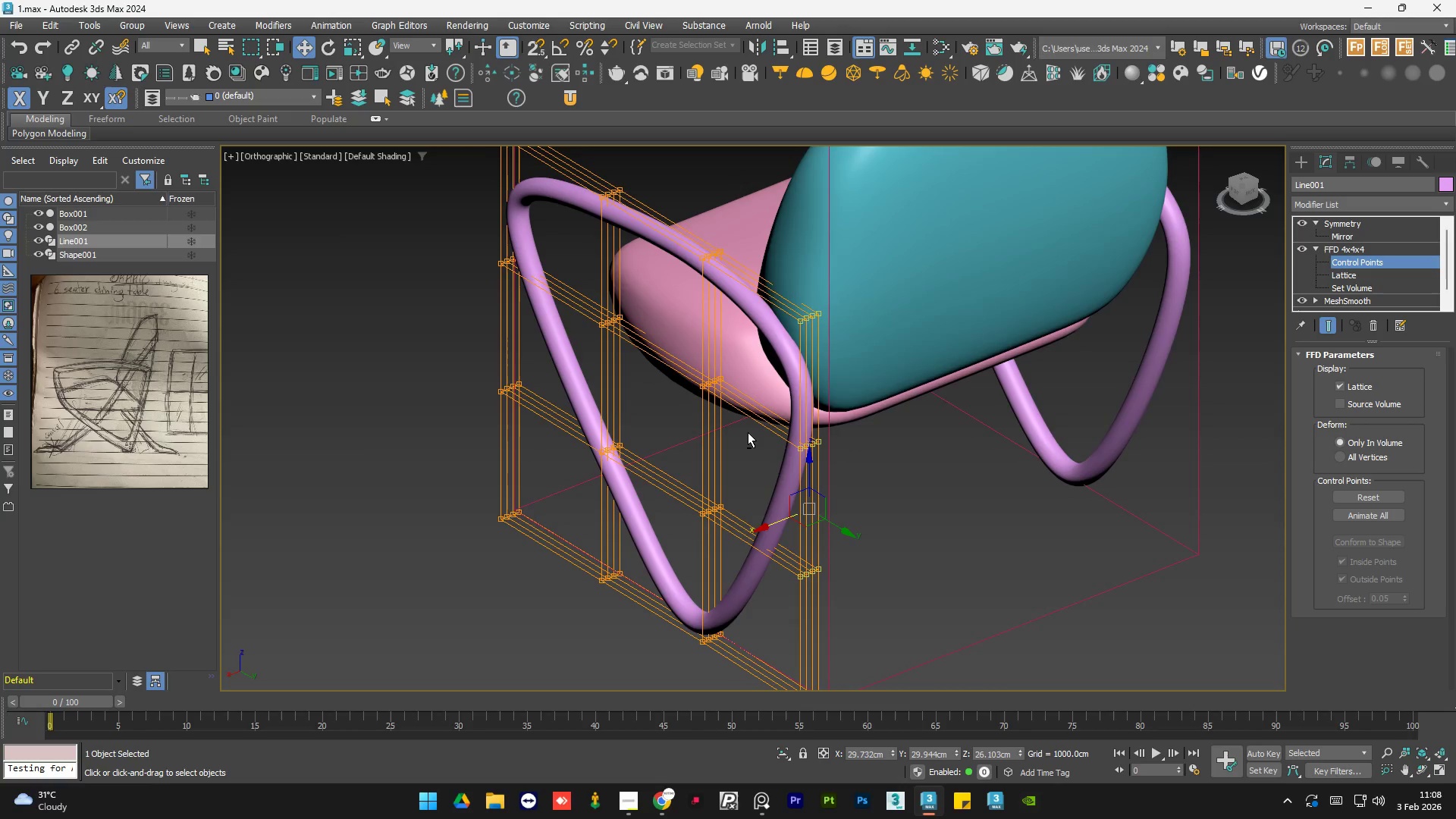 
hold_key(key=AltLeft, duration=0.98)
 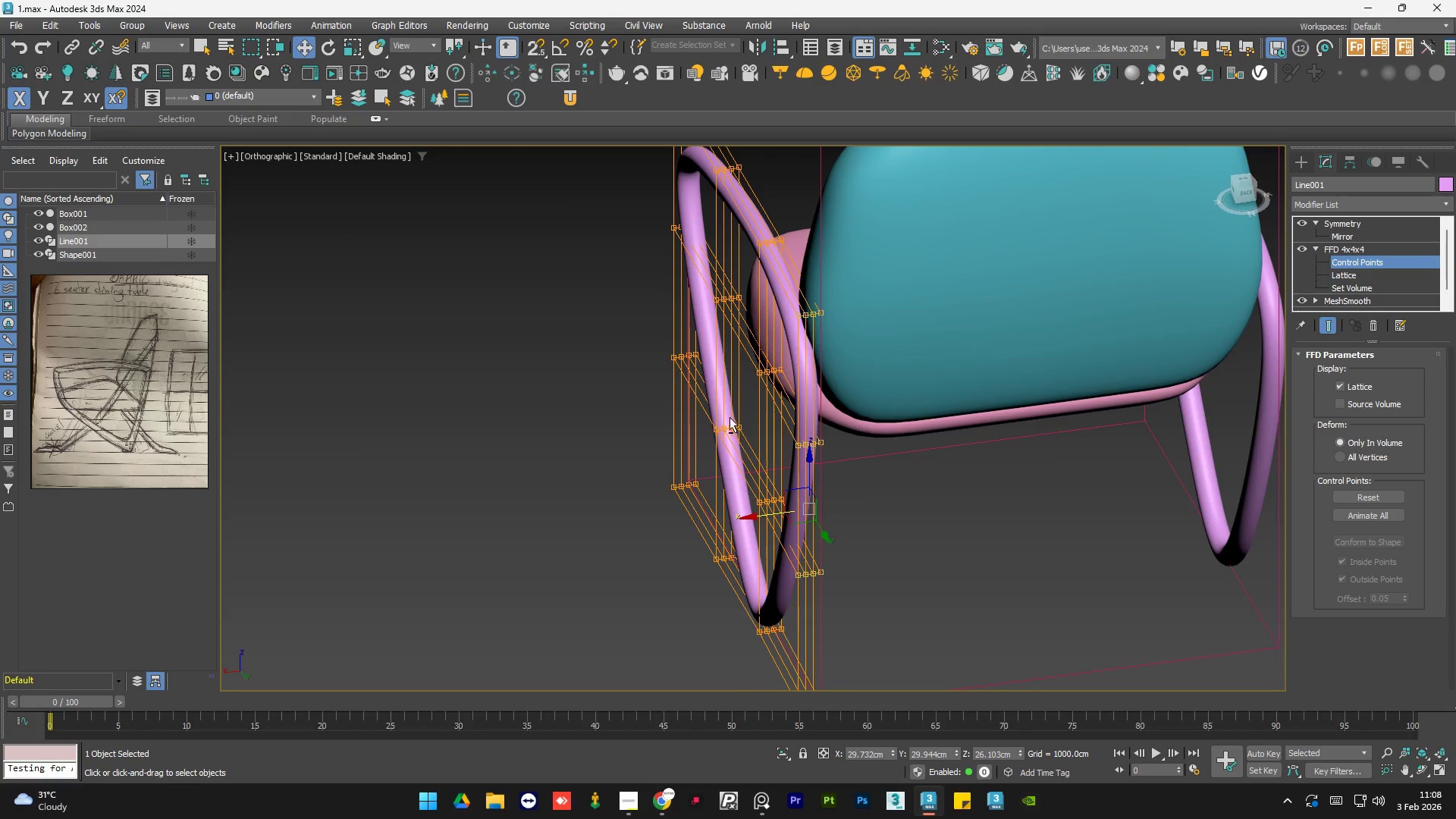 
hold_key(key=AltLeft, duration=1.52)
 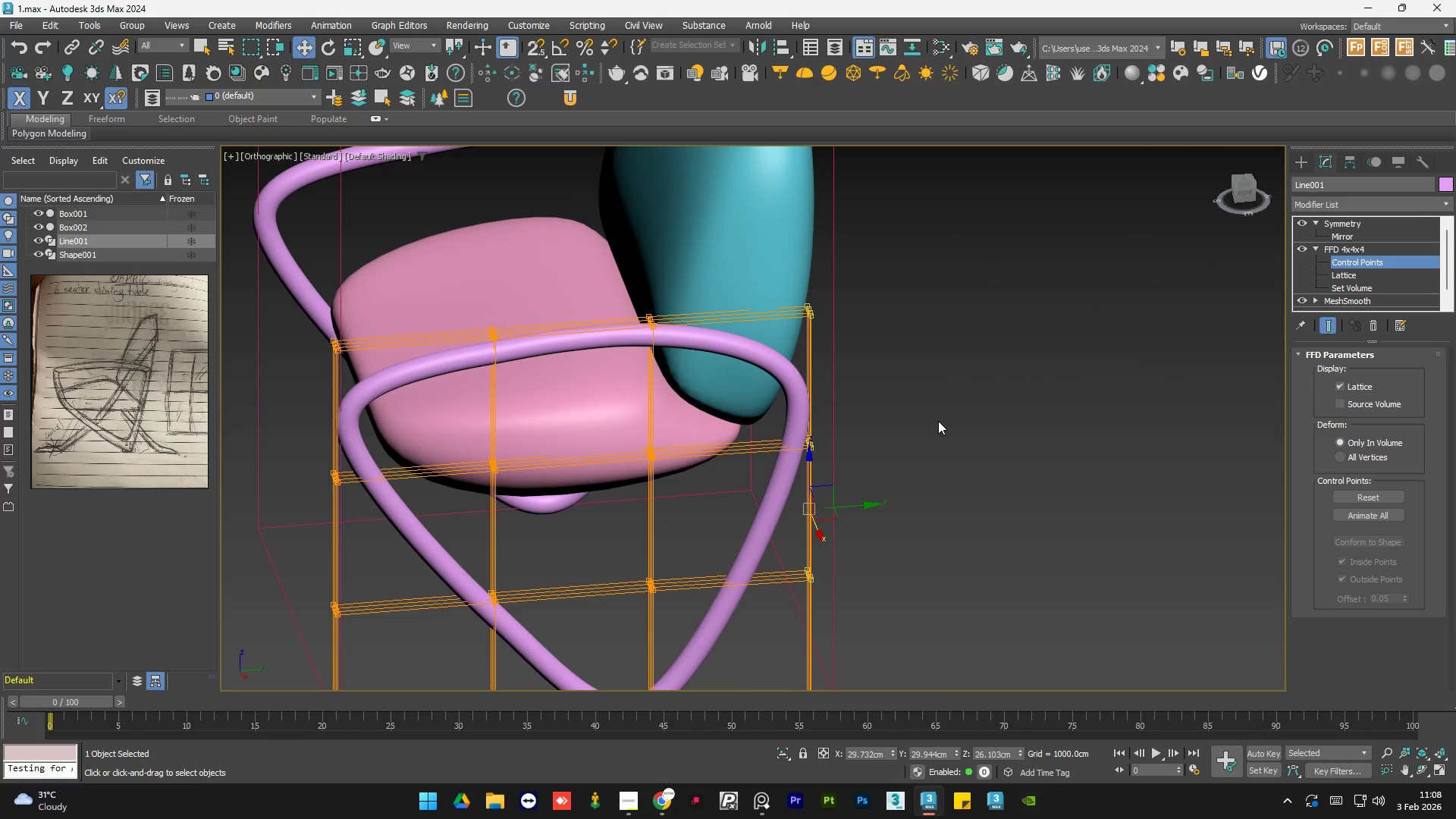 
key(Alt+AltLeft)
 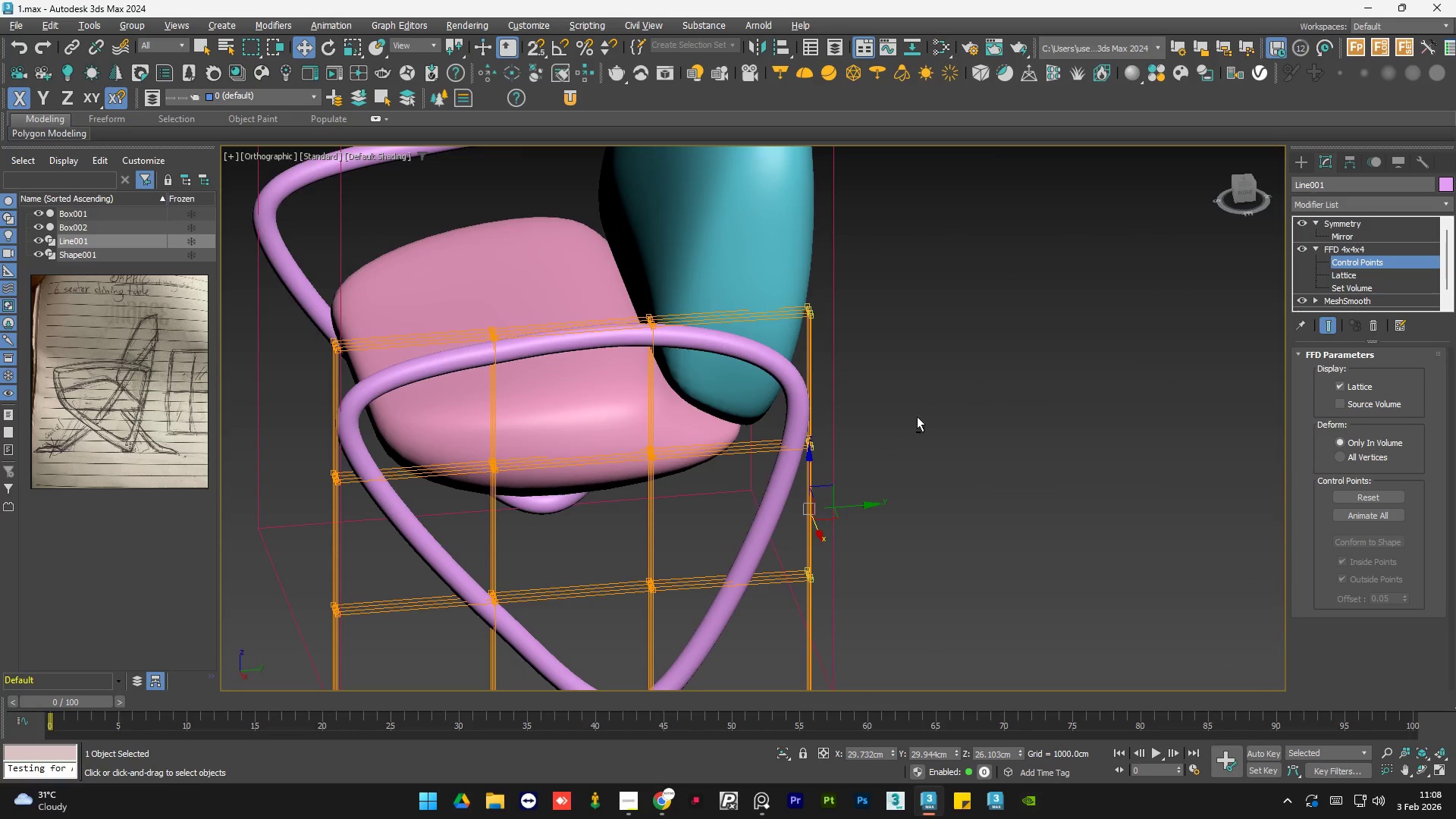 
key(Alt+AltLeft)
 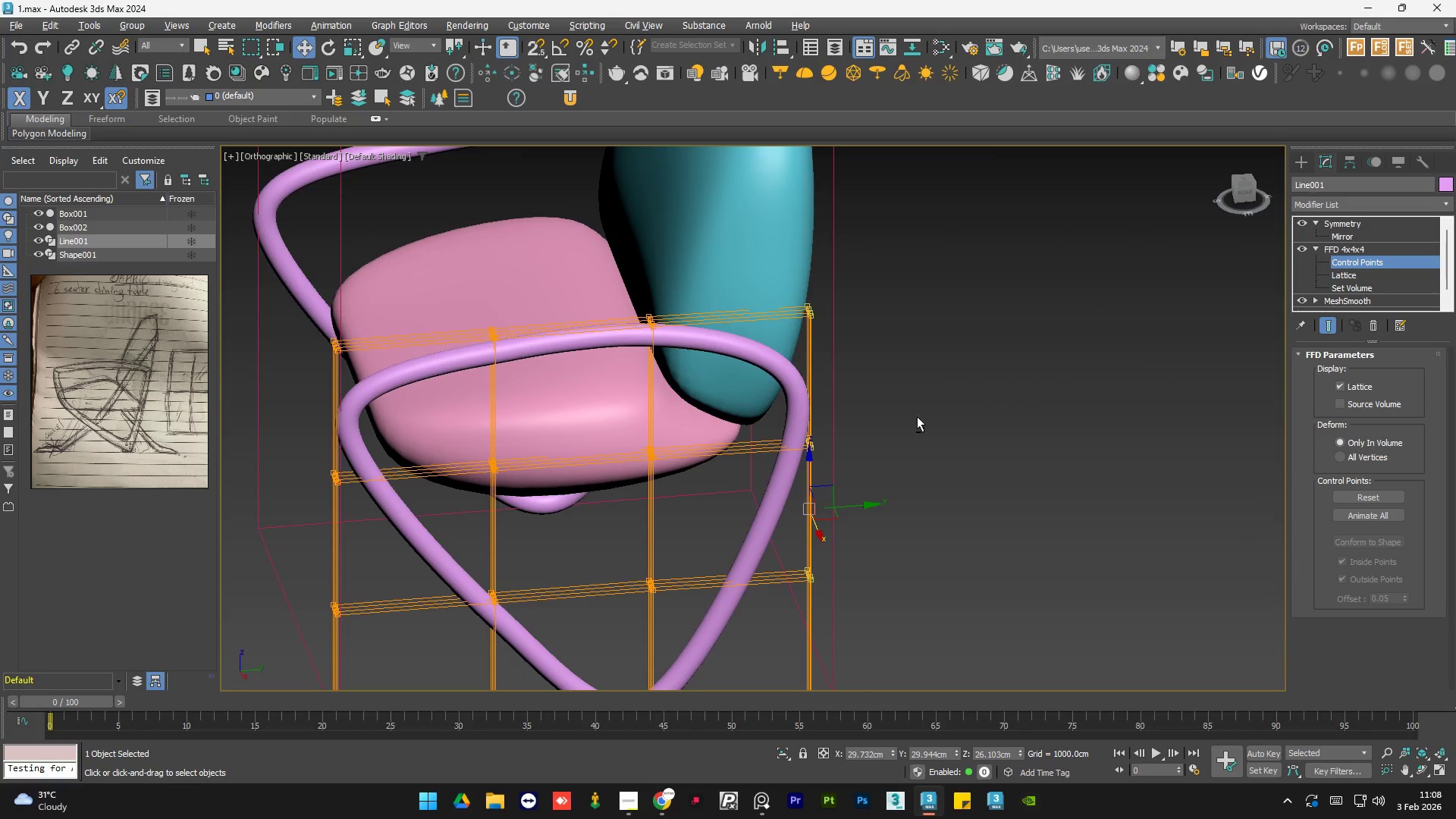 
key(Alt+AltLeft)
 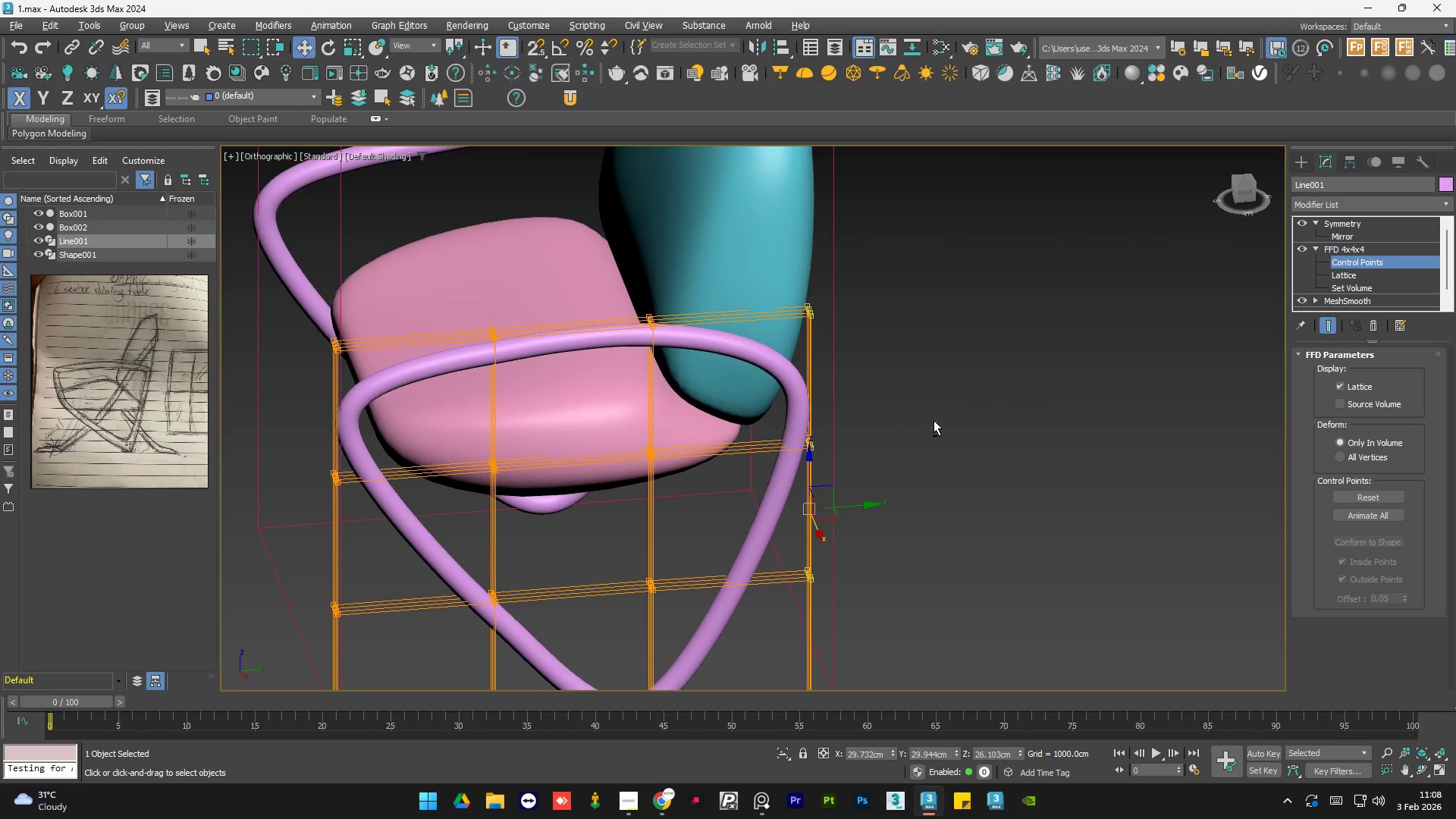 
key(Alt+AltLeft)
 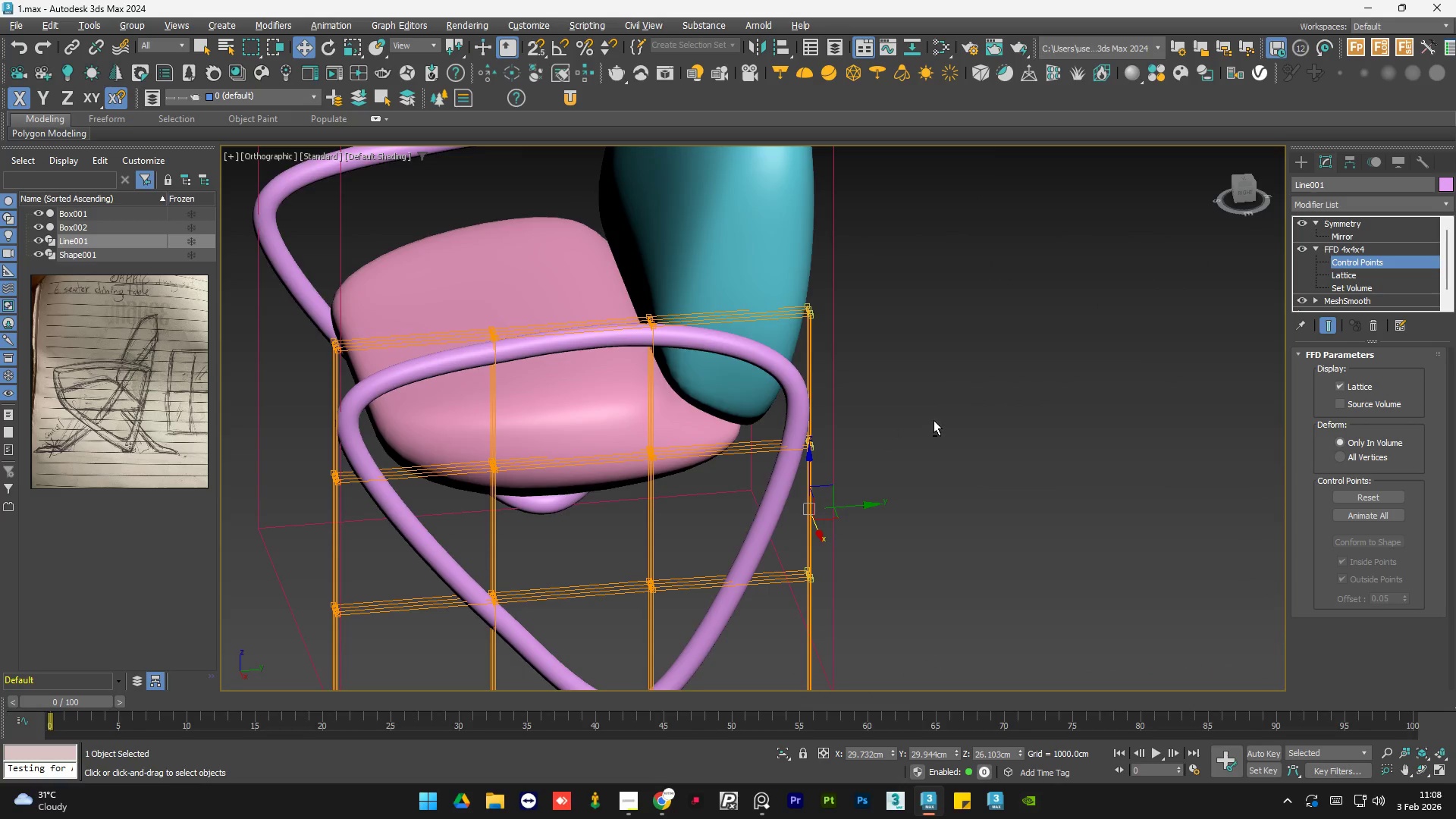 
key(Alt+AltLeft)
 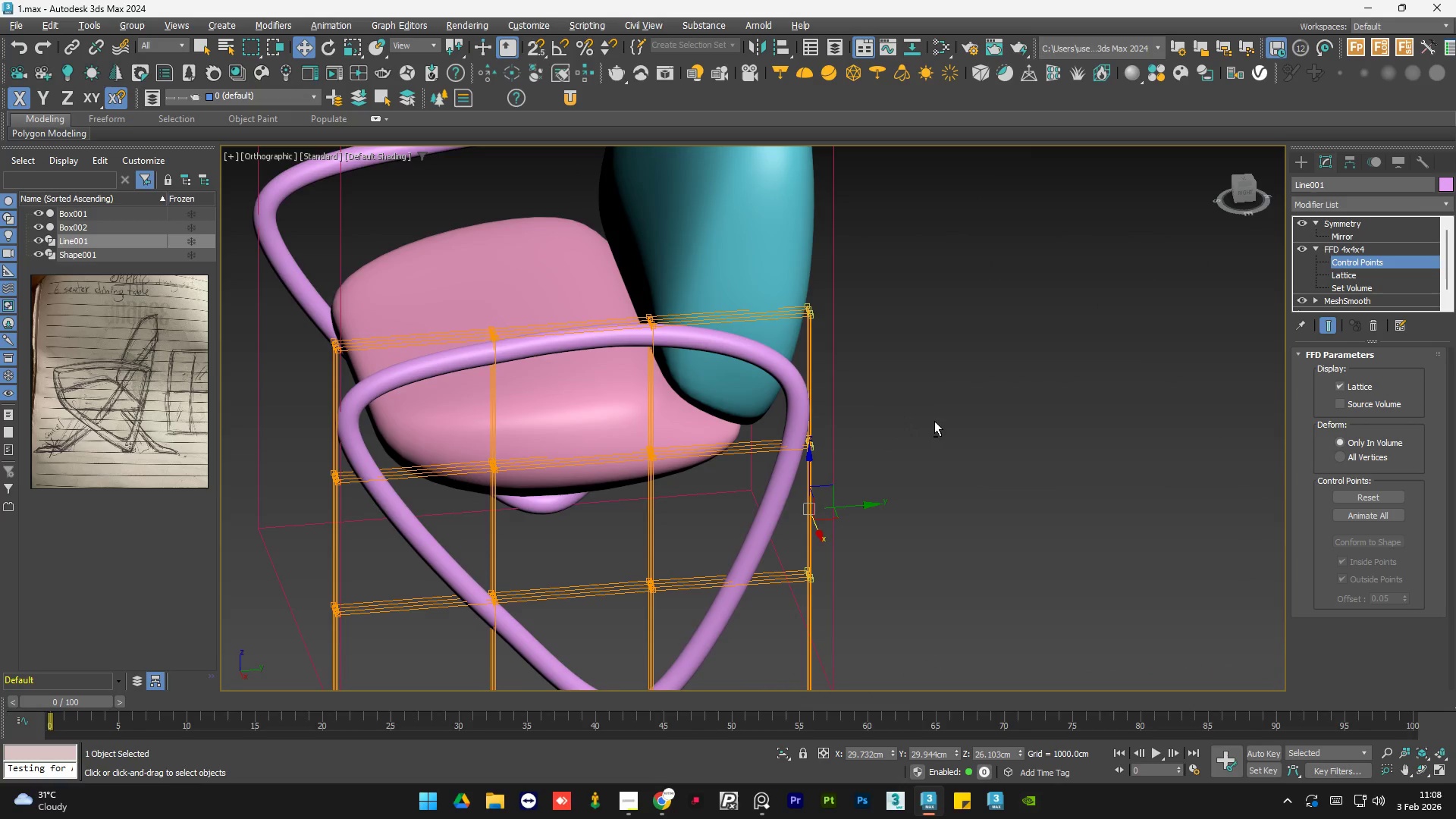 
key(Alt+AltLeft)
 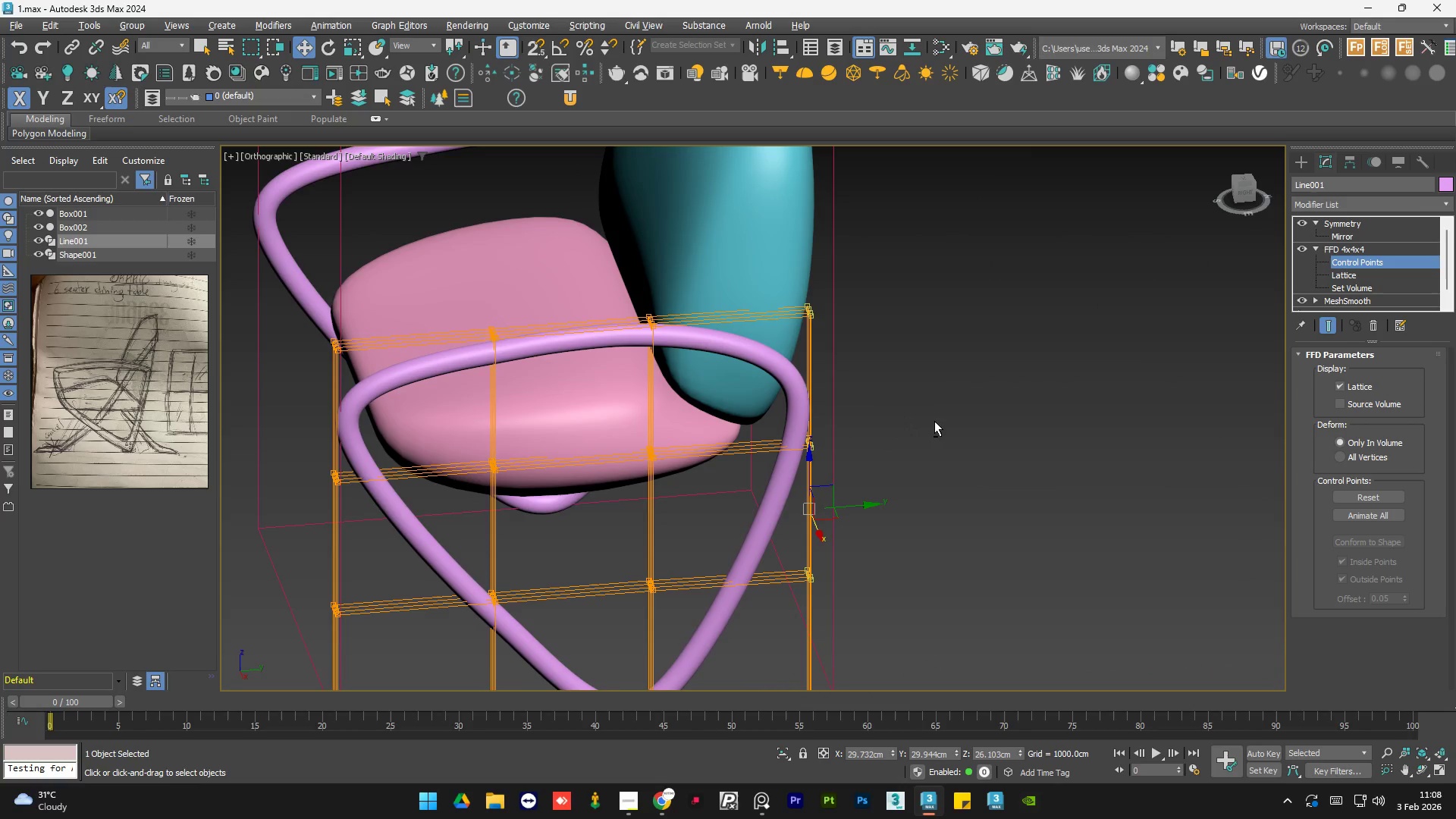 
key(Alt+AltLeft)
 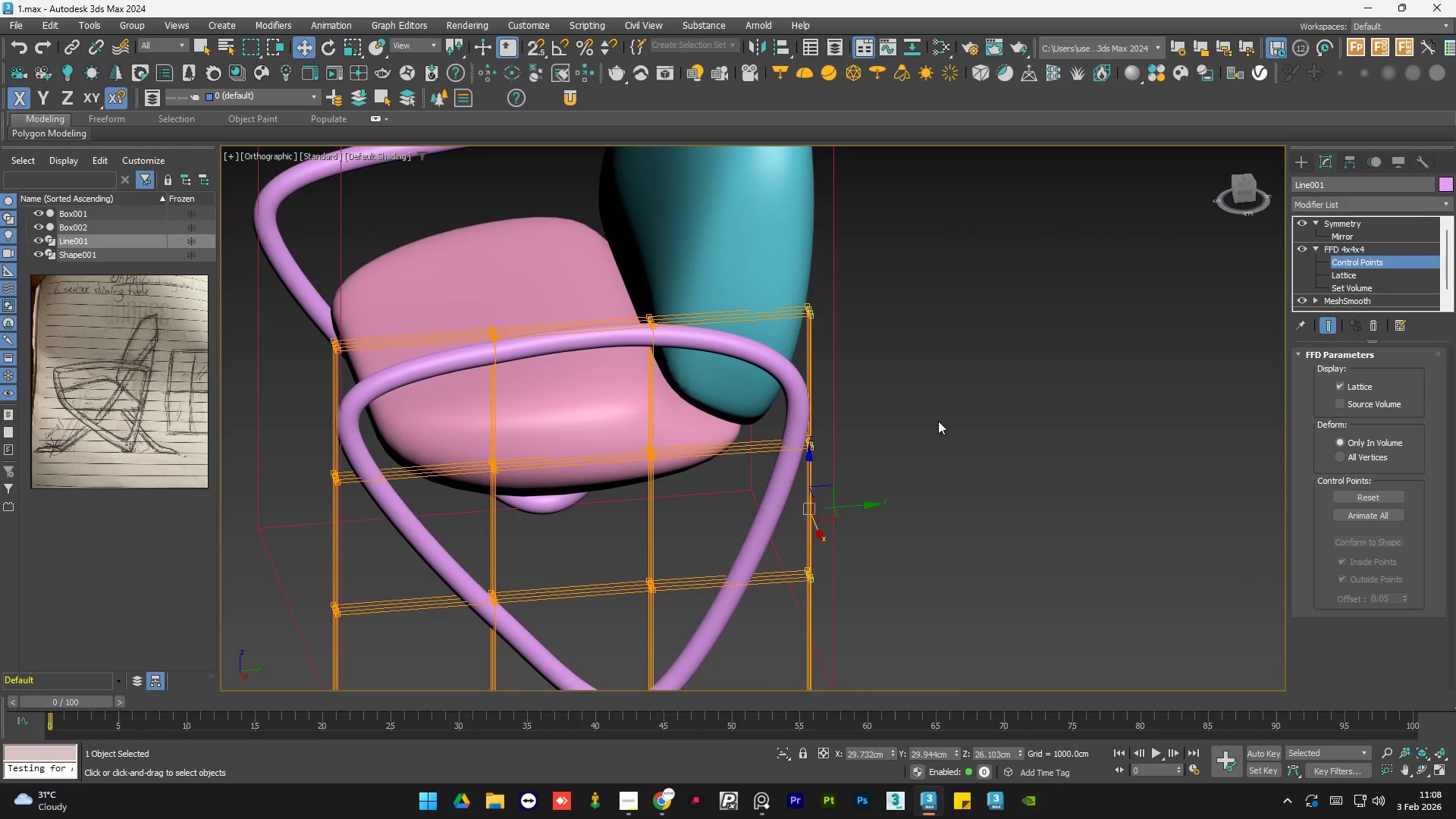 
hold_key(key=AltLeft, duration=0.78)
 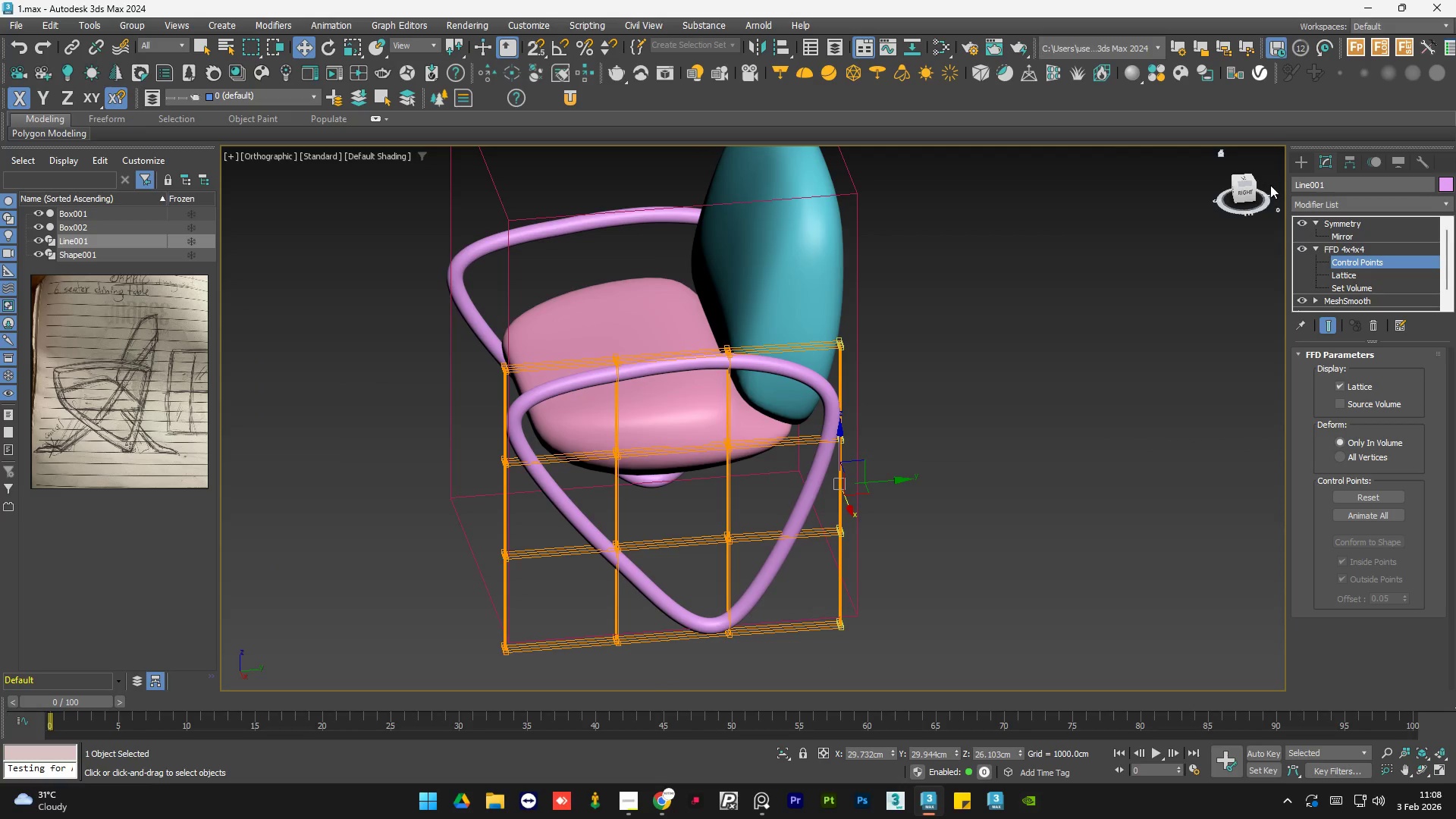 
scroll: coordinate [915, 424], scroll_direction: down, amount: 1.0
 